 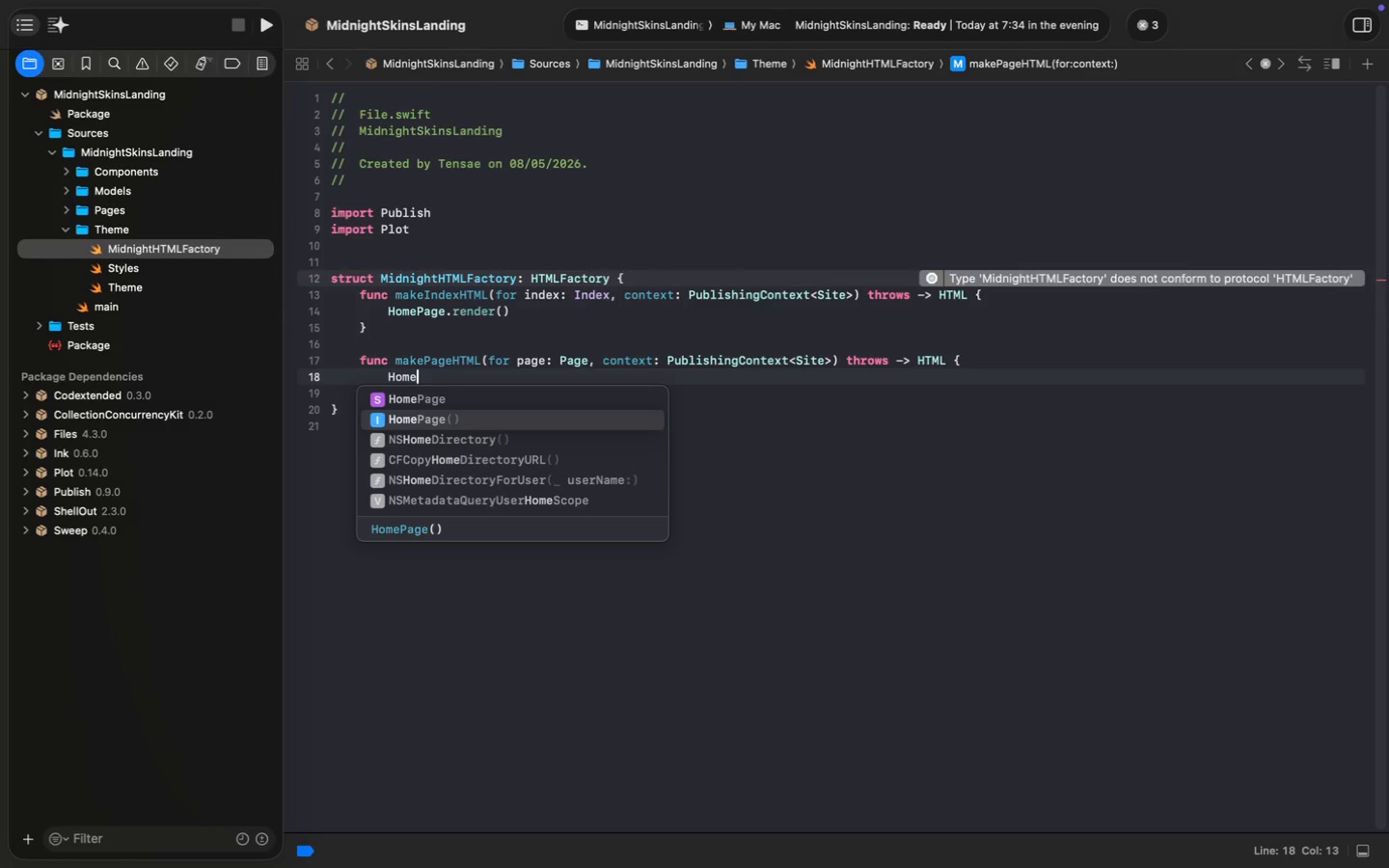 
key(ArrowUp)
 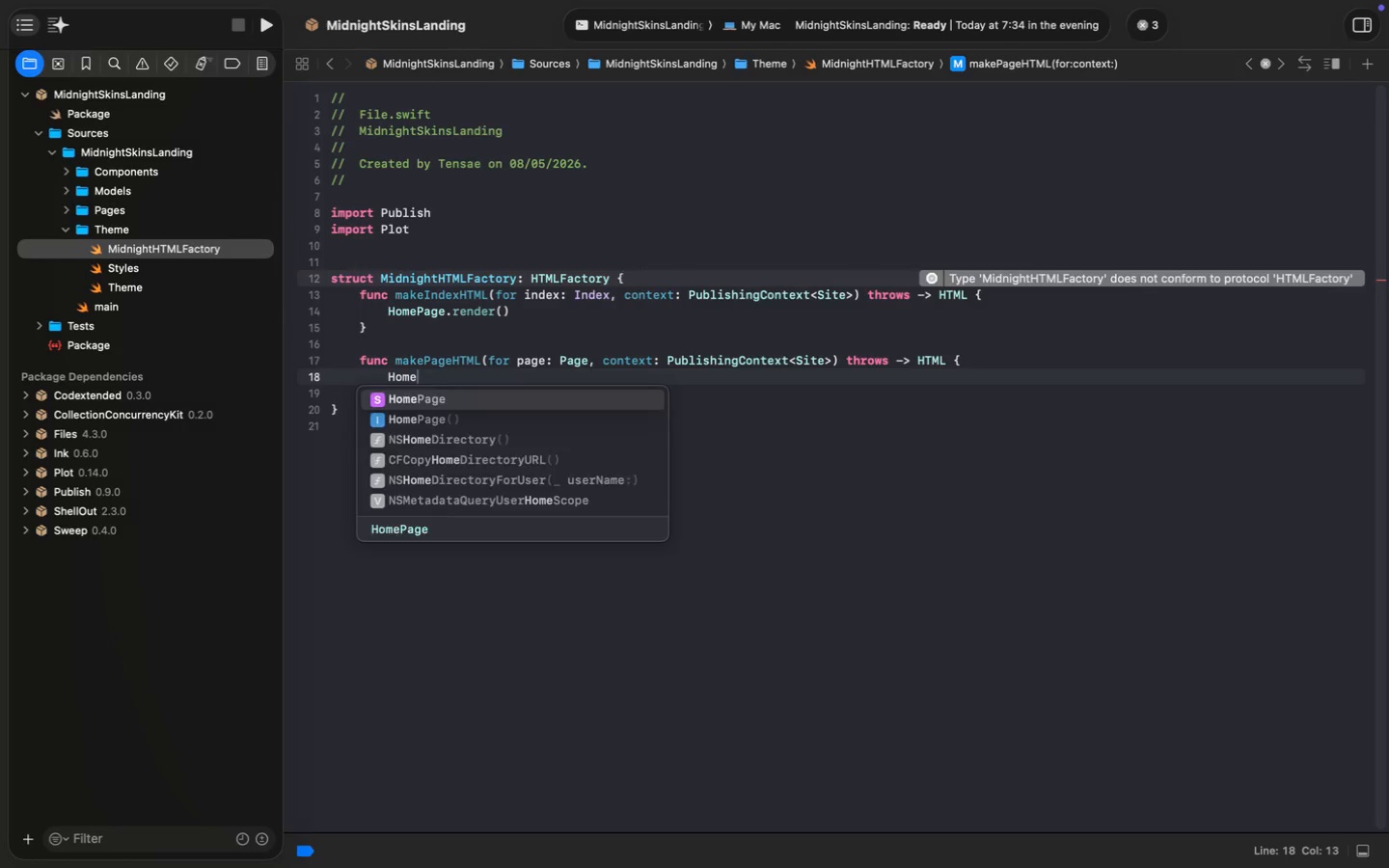 
key(Enter)
 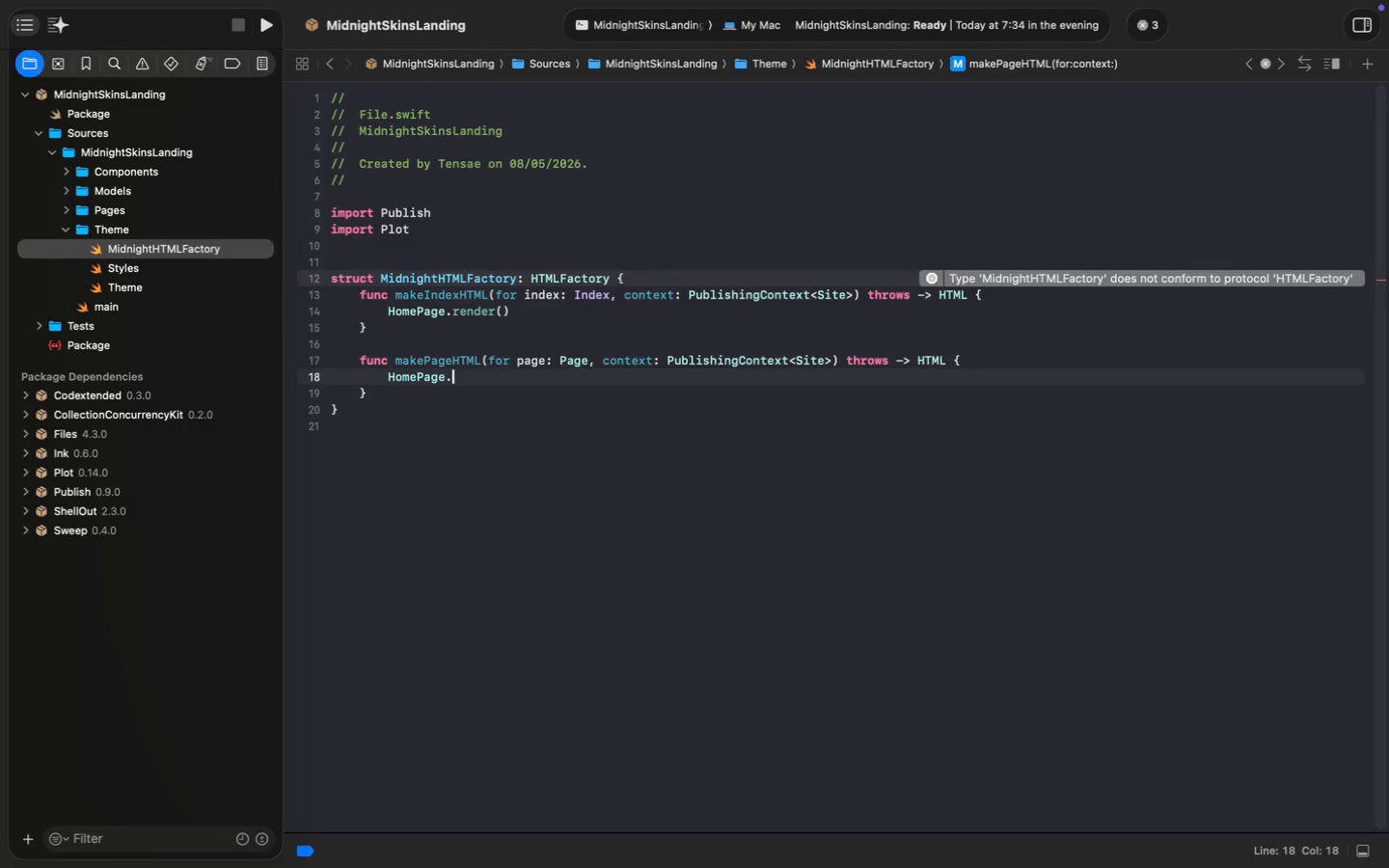 
type(.in)
 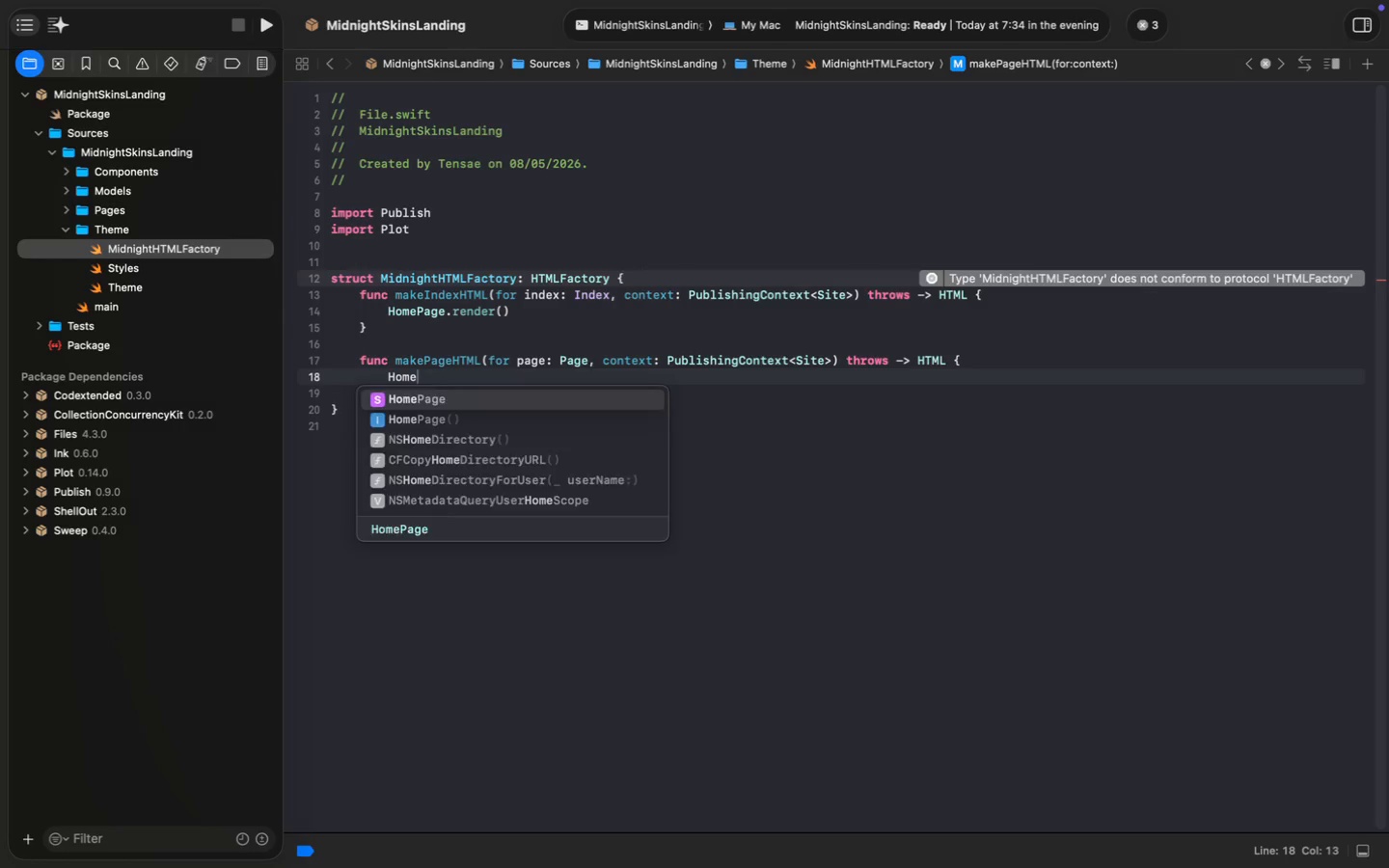 
key(Enter)
 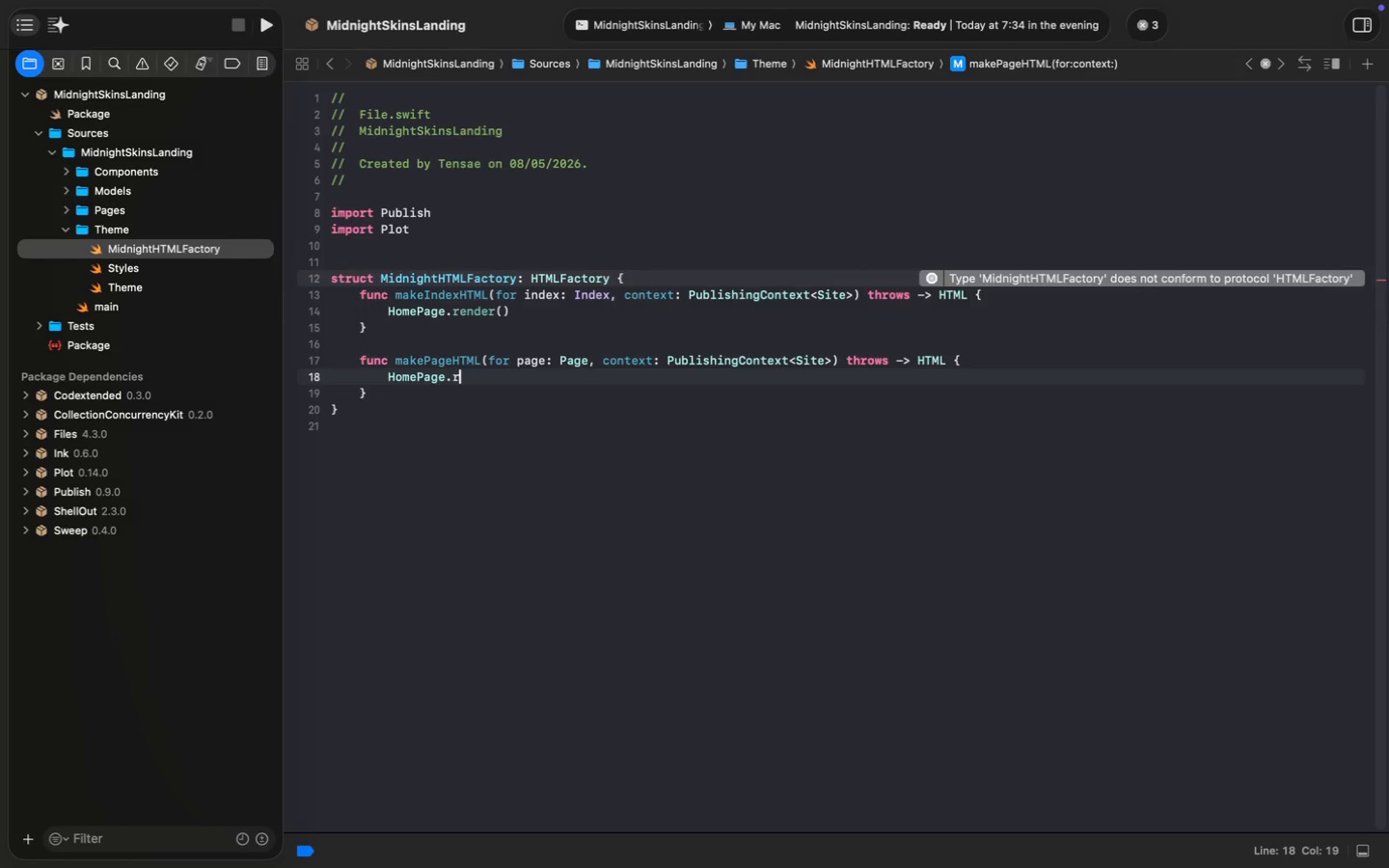 
key(Backspace)
key(Backspace)
key(Backspace)
key(Backspace)
key(Backspace)
key(Backspace)
type(re)
 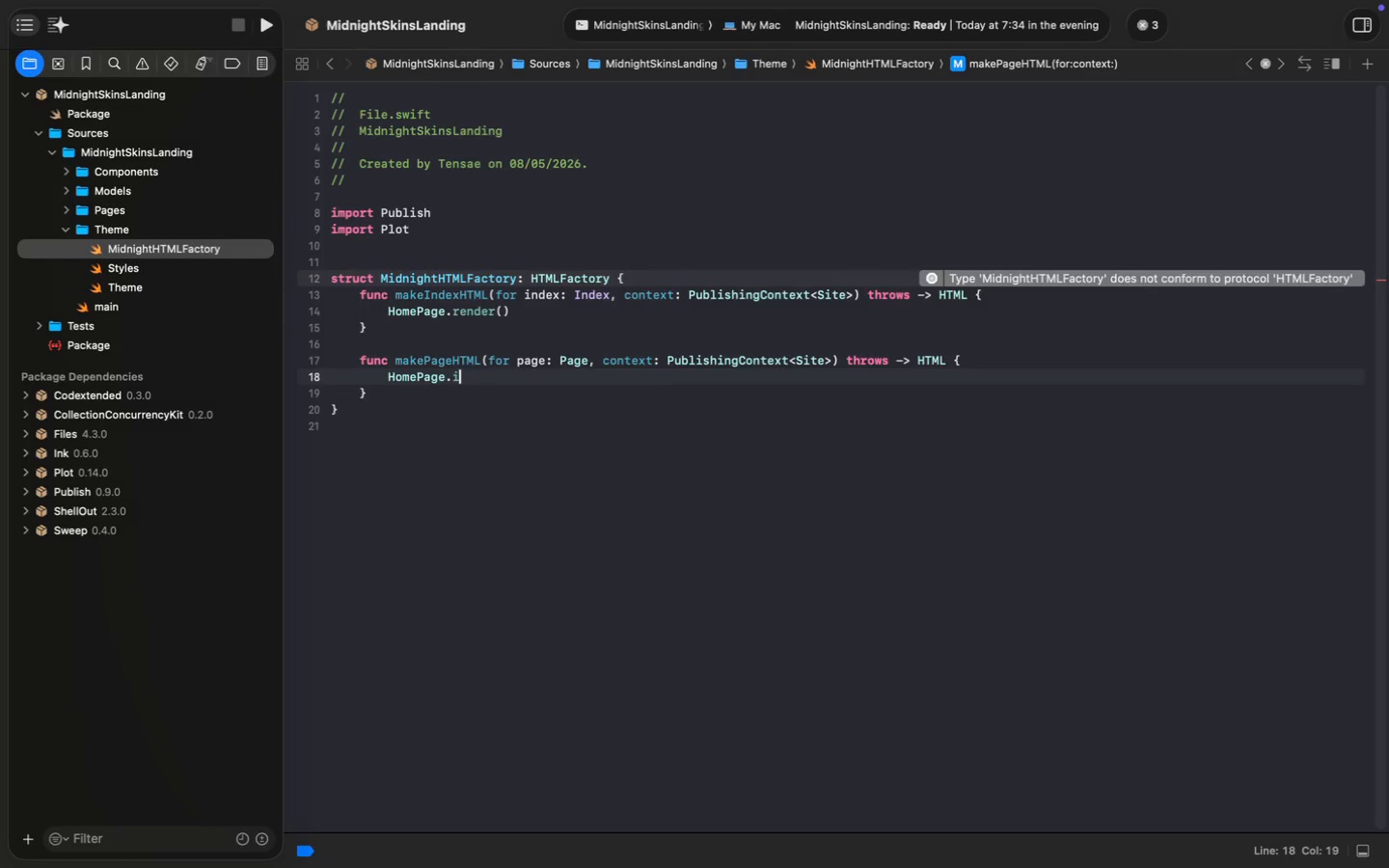 
key(Enter)
 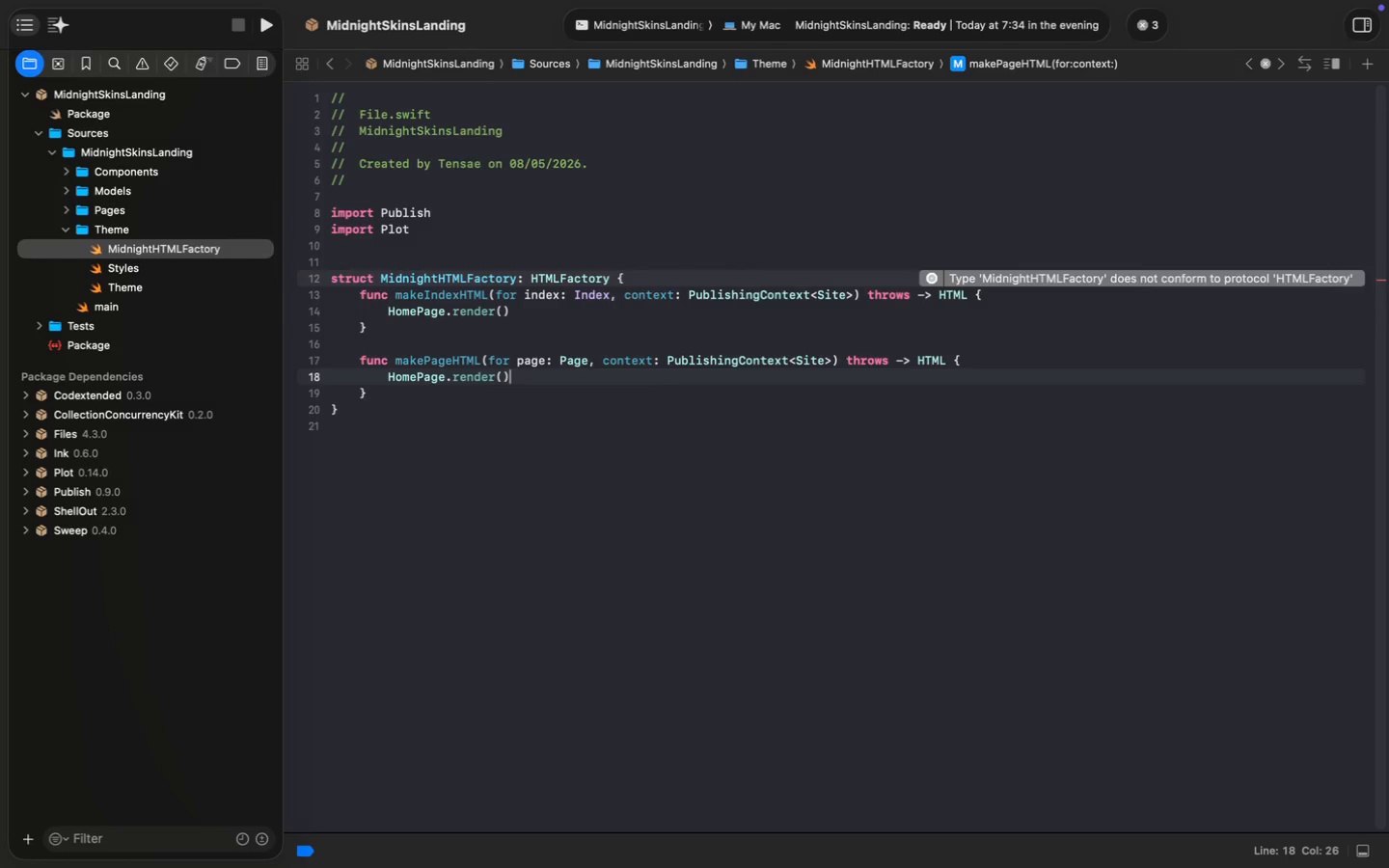 
key(ArrowDown)
 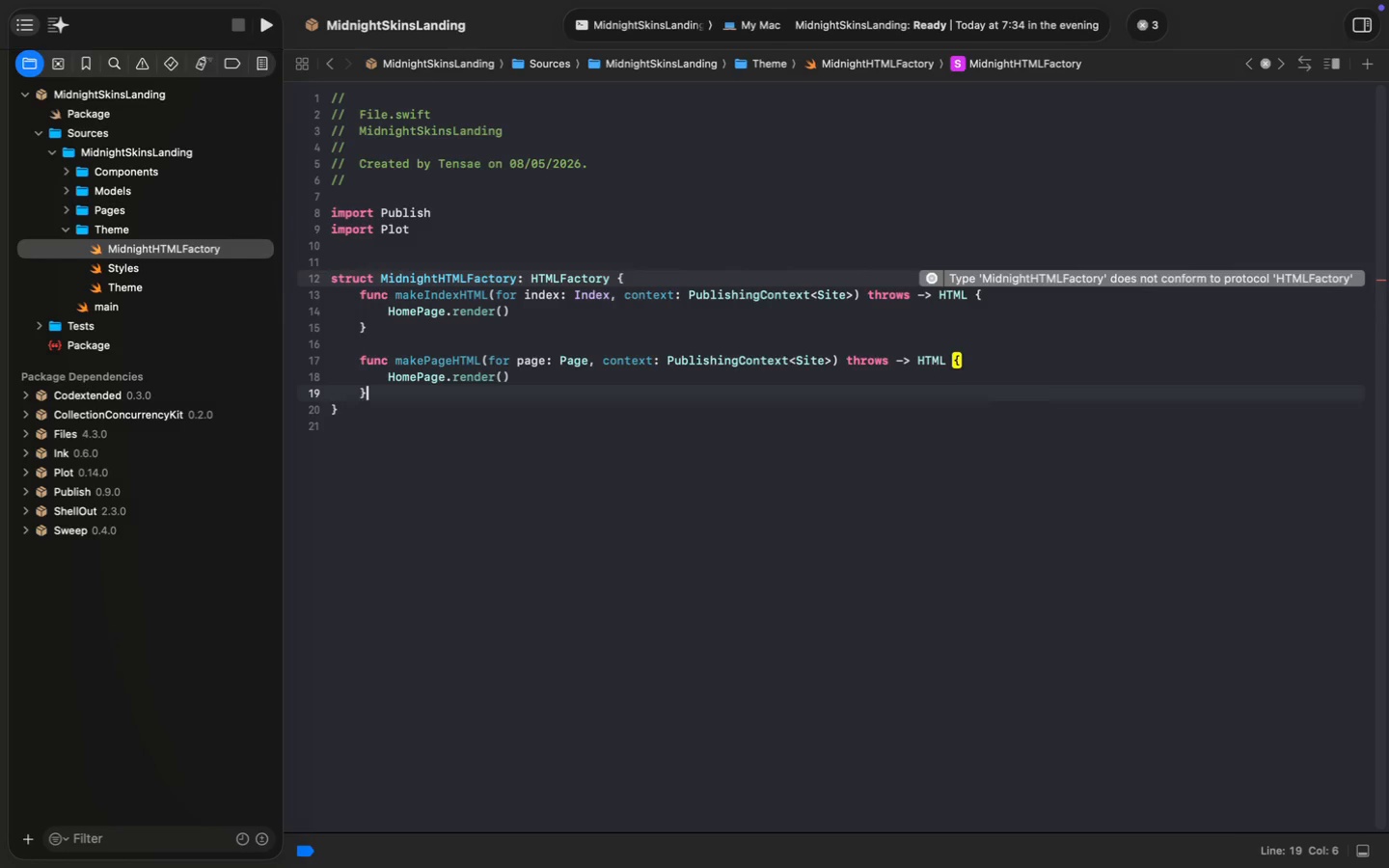 
key(Enter)
 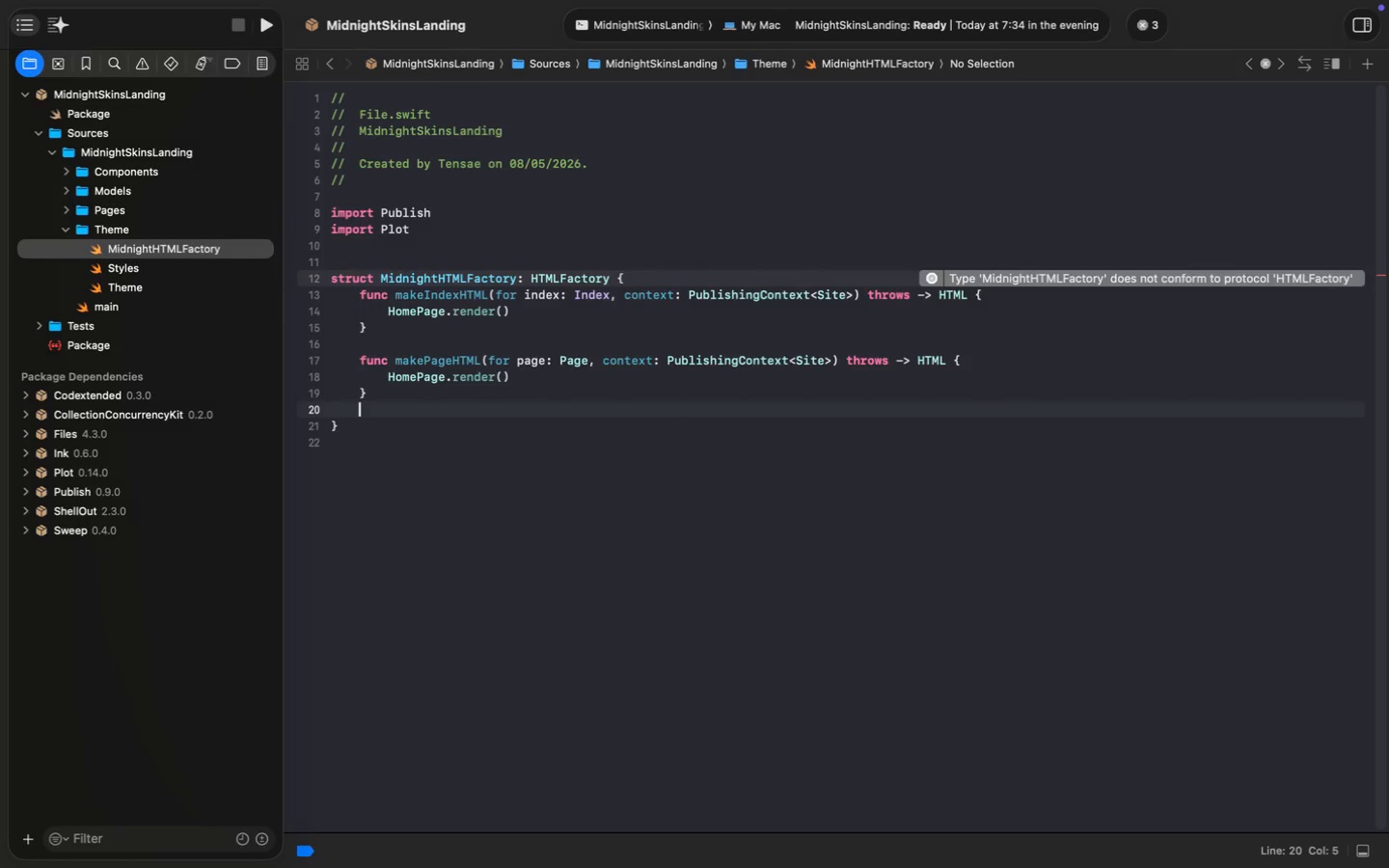 
key(Enter)
 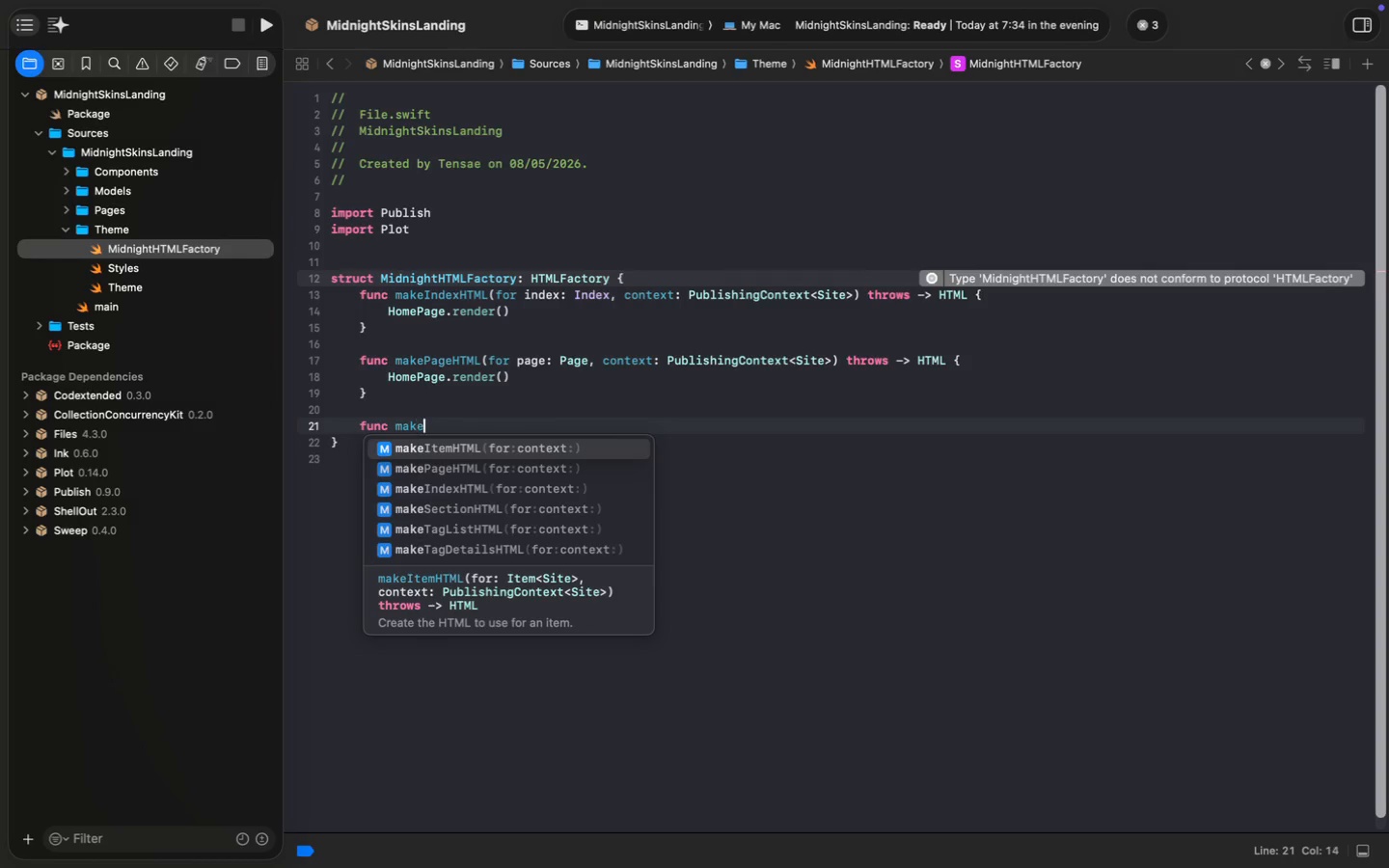 
type(func makeSe)
 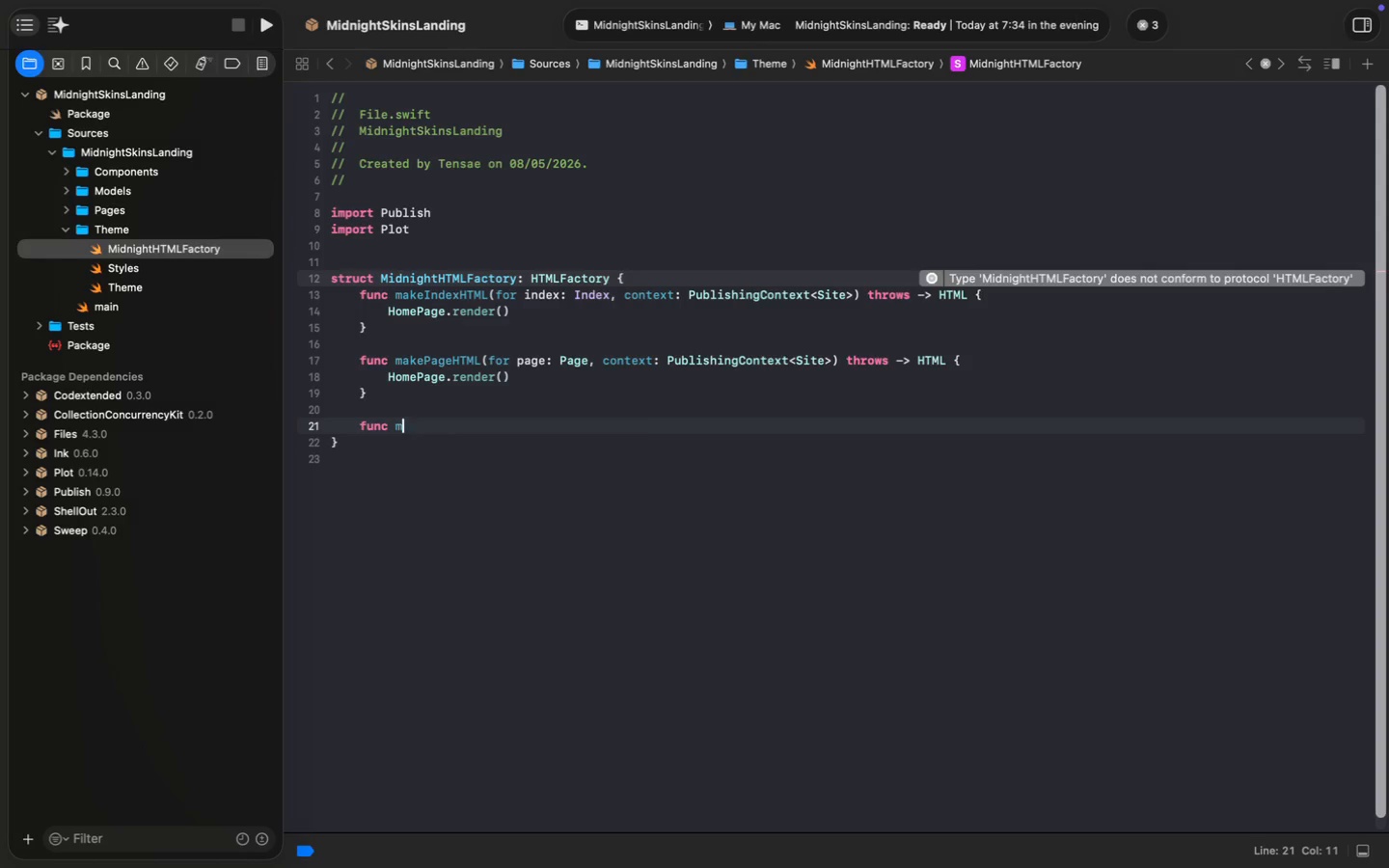 
key(Enter)
 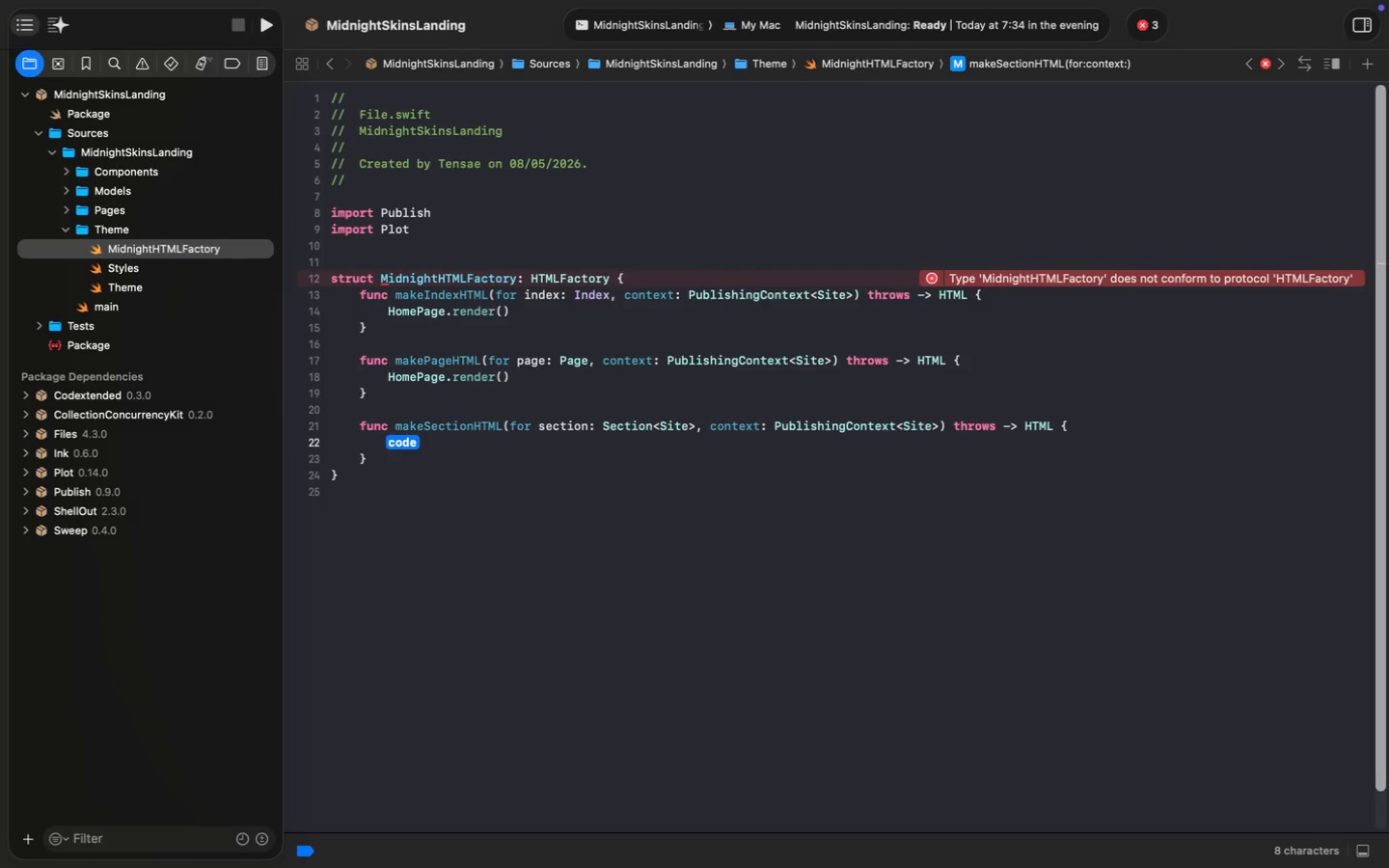 
wait(7.02)
 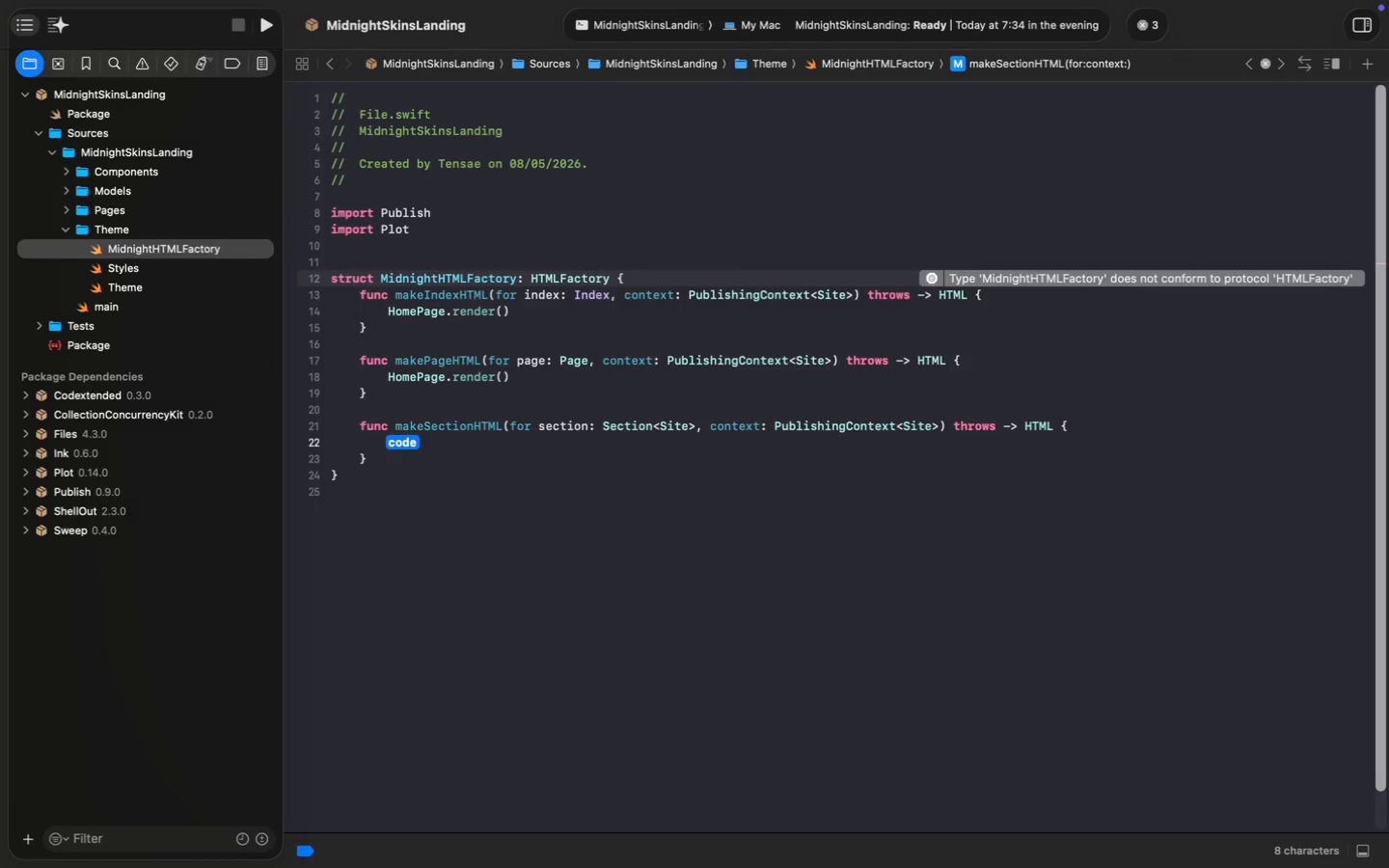 
type(Home)
 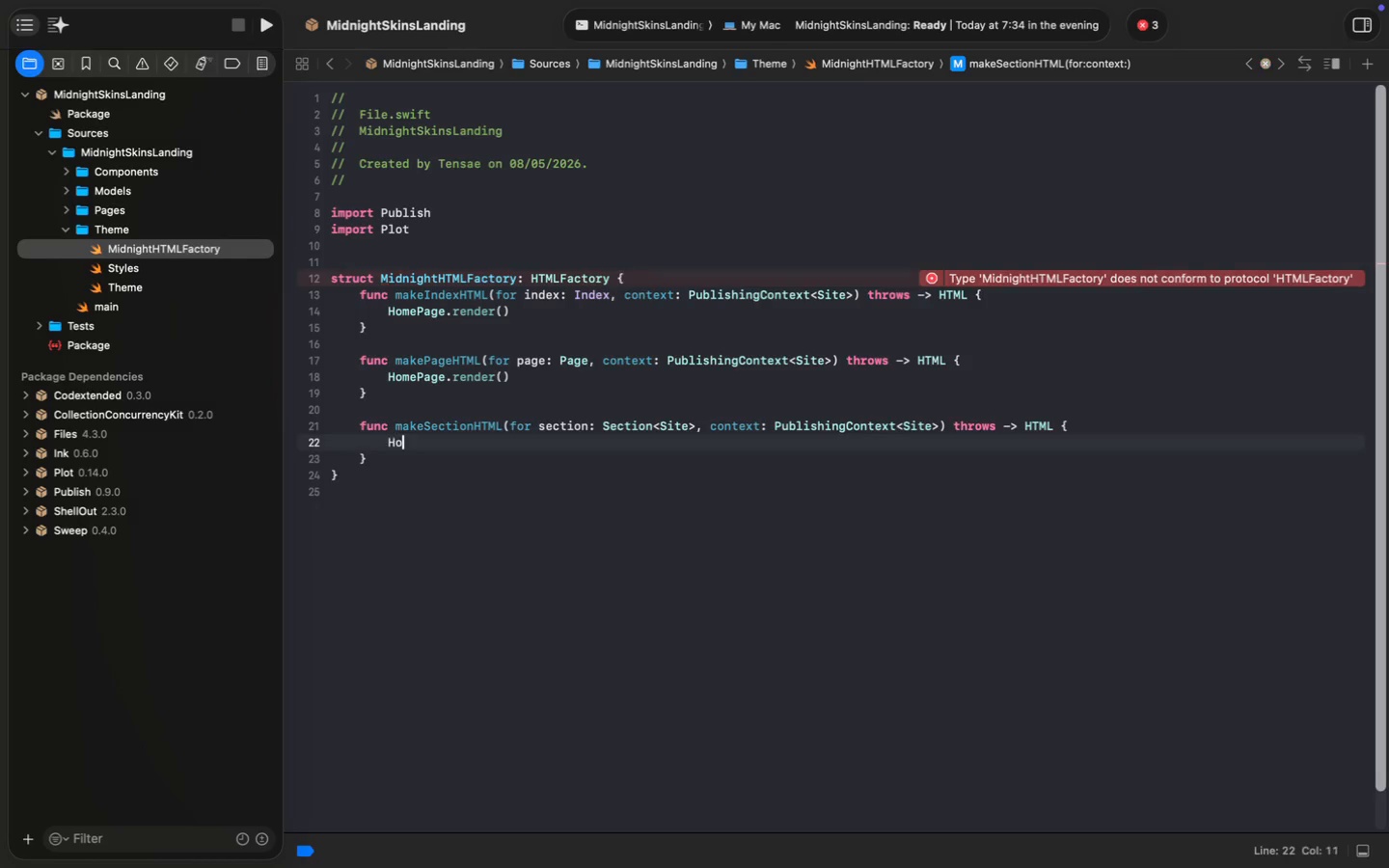 
key(Enter)
 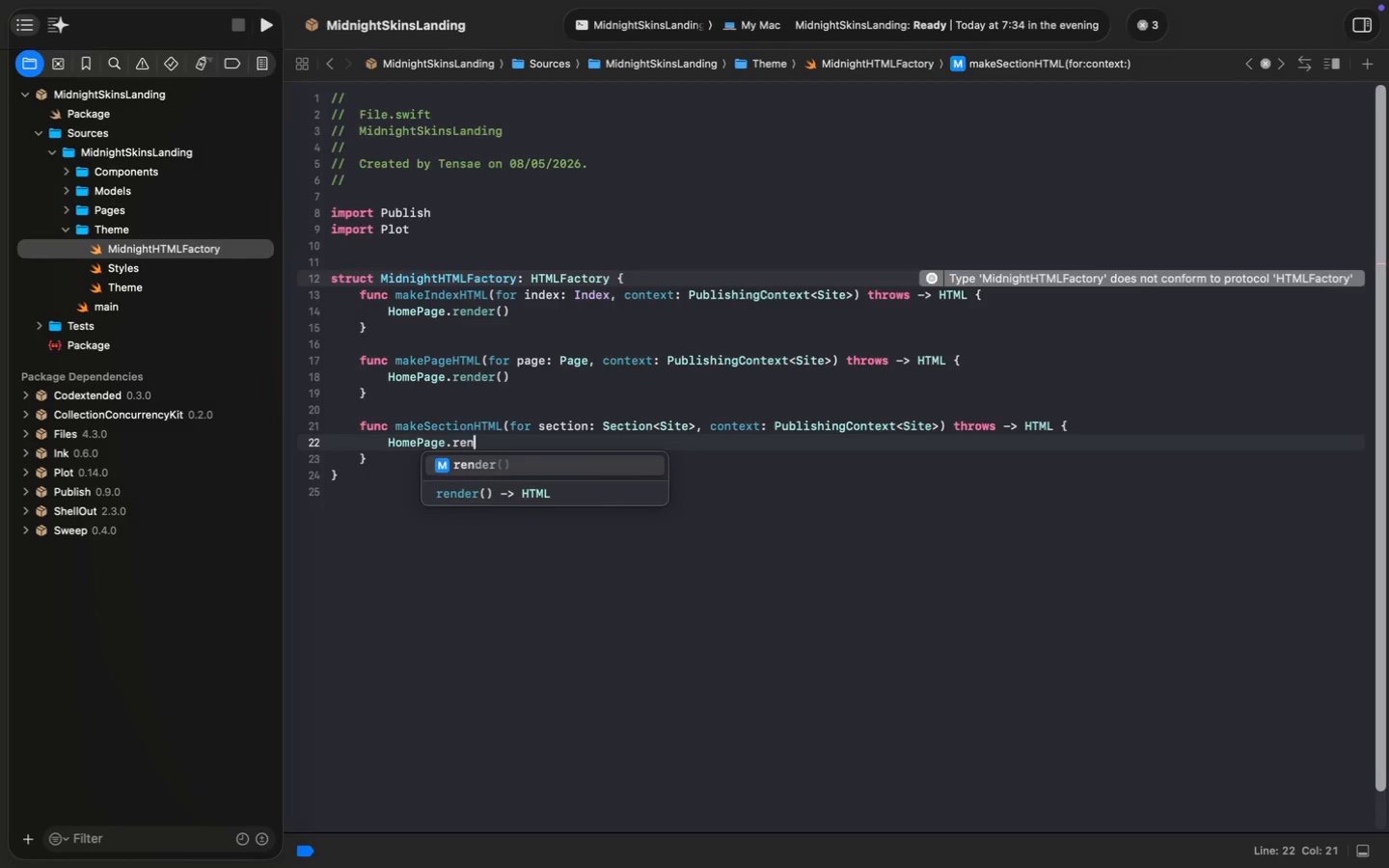 
type(.ren)
 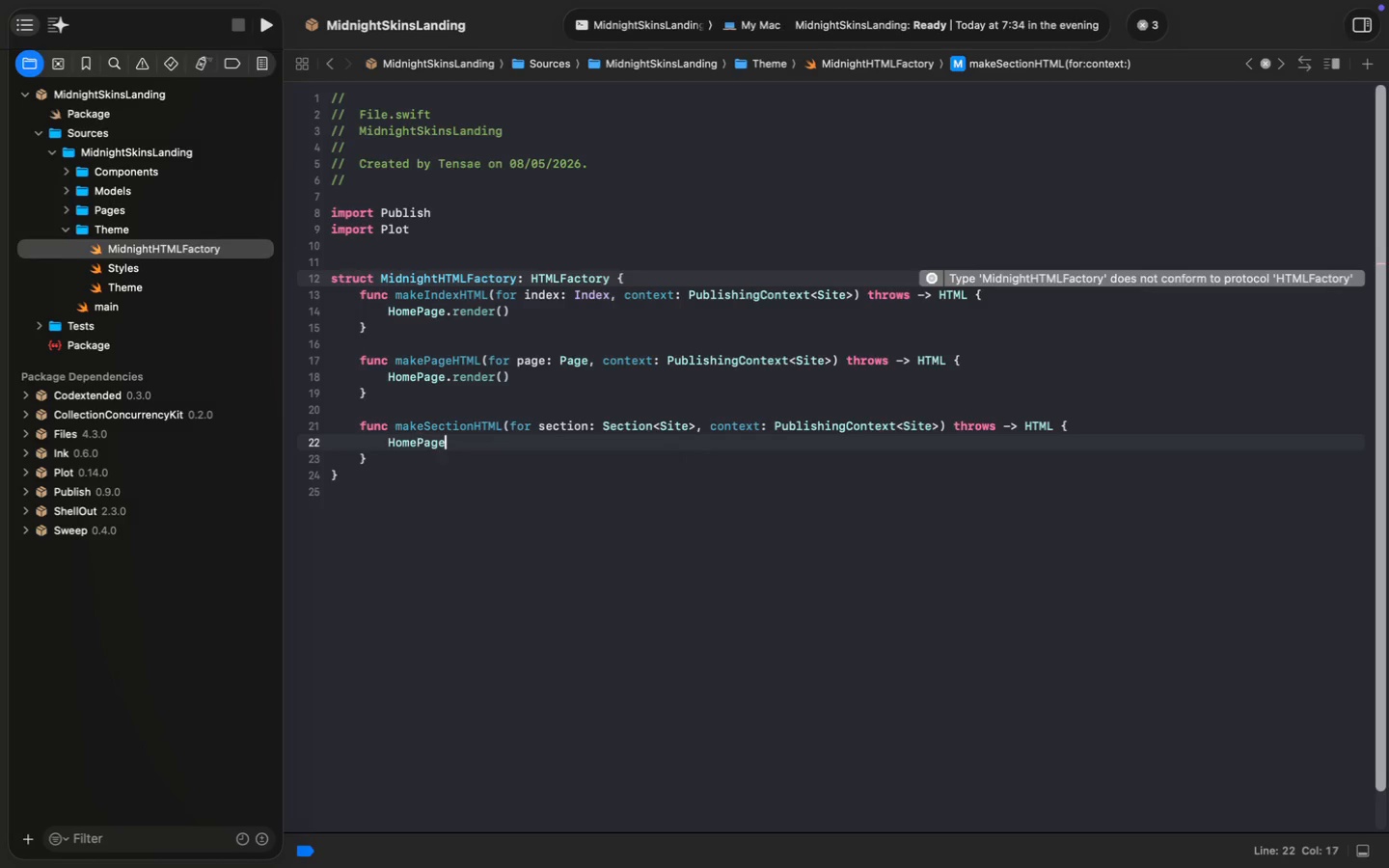 
key(Enter)
 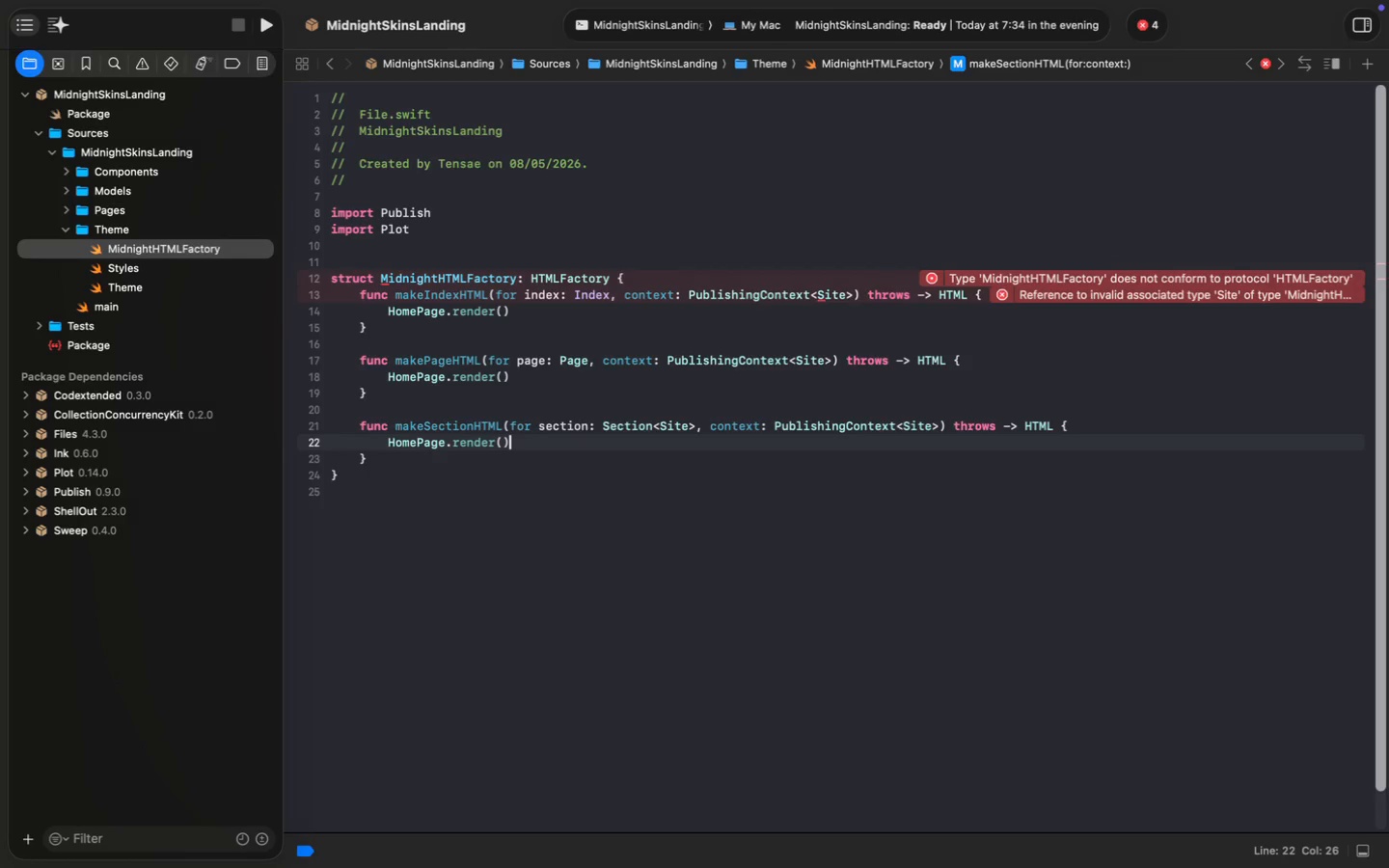 
key(ArrowDown)
 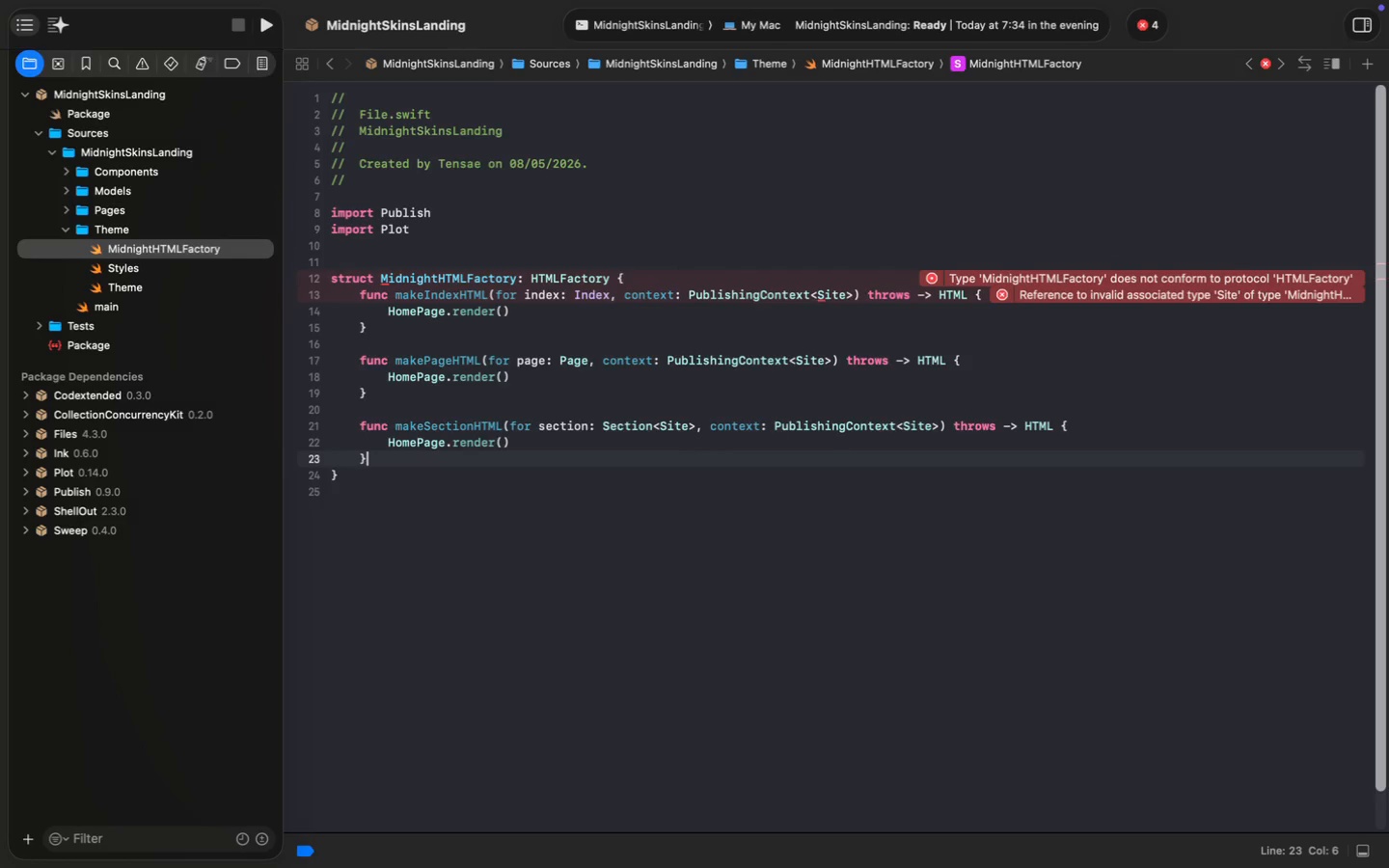 
key(Enter)
 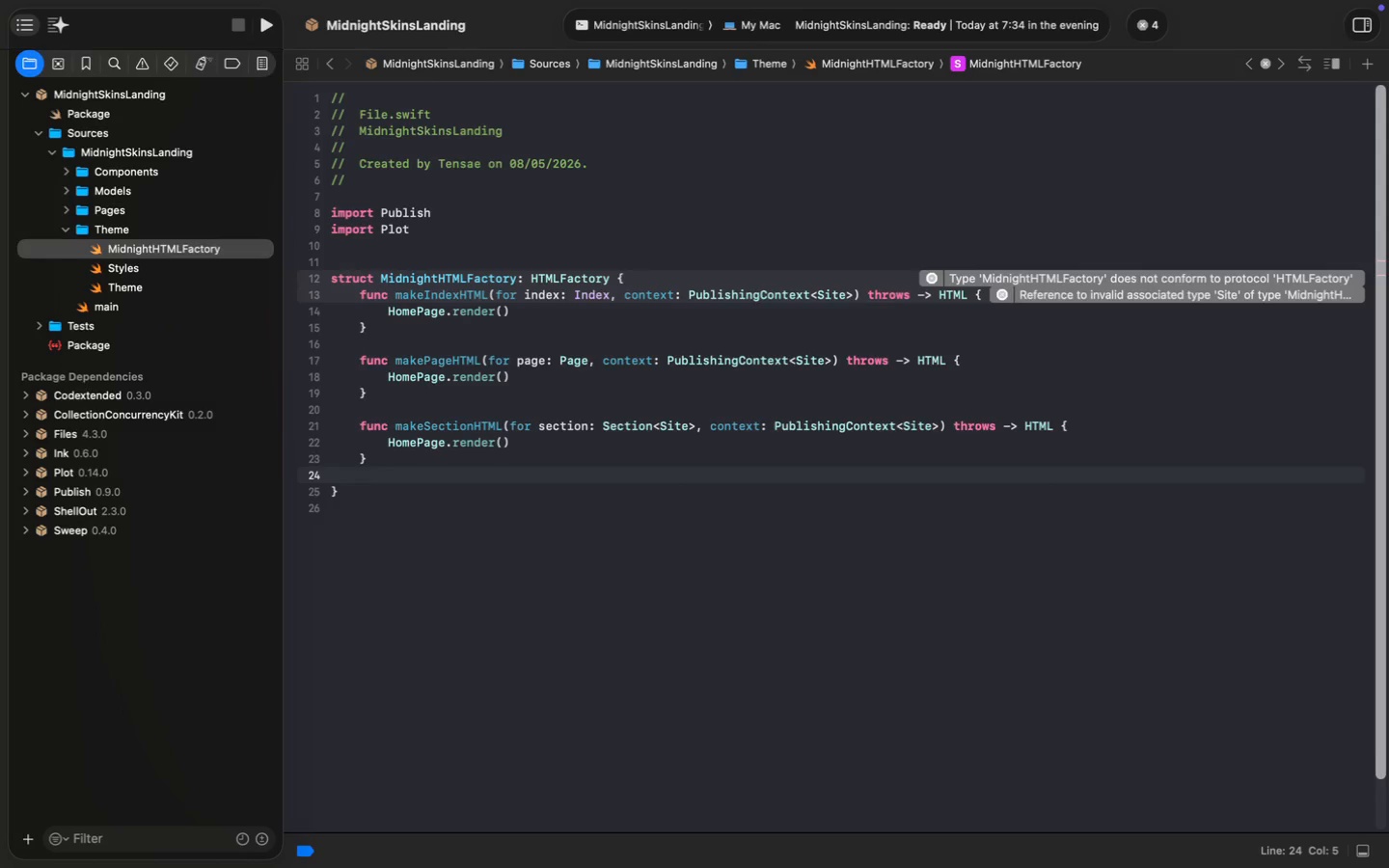 
key(Enter)
 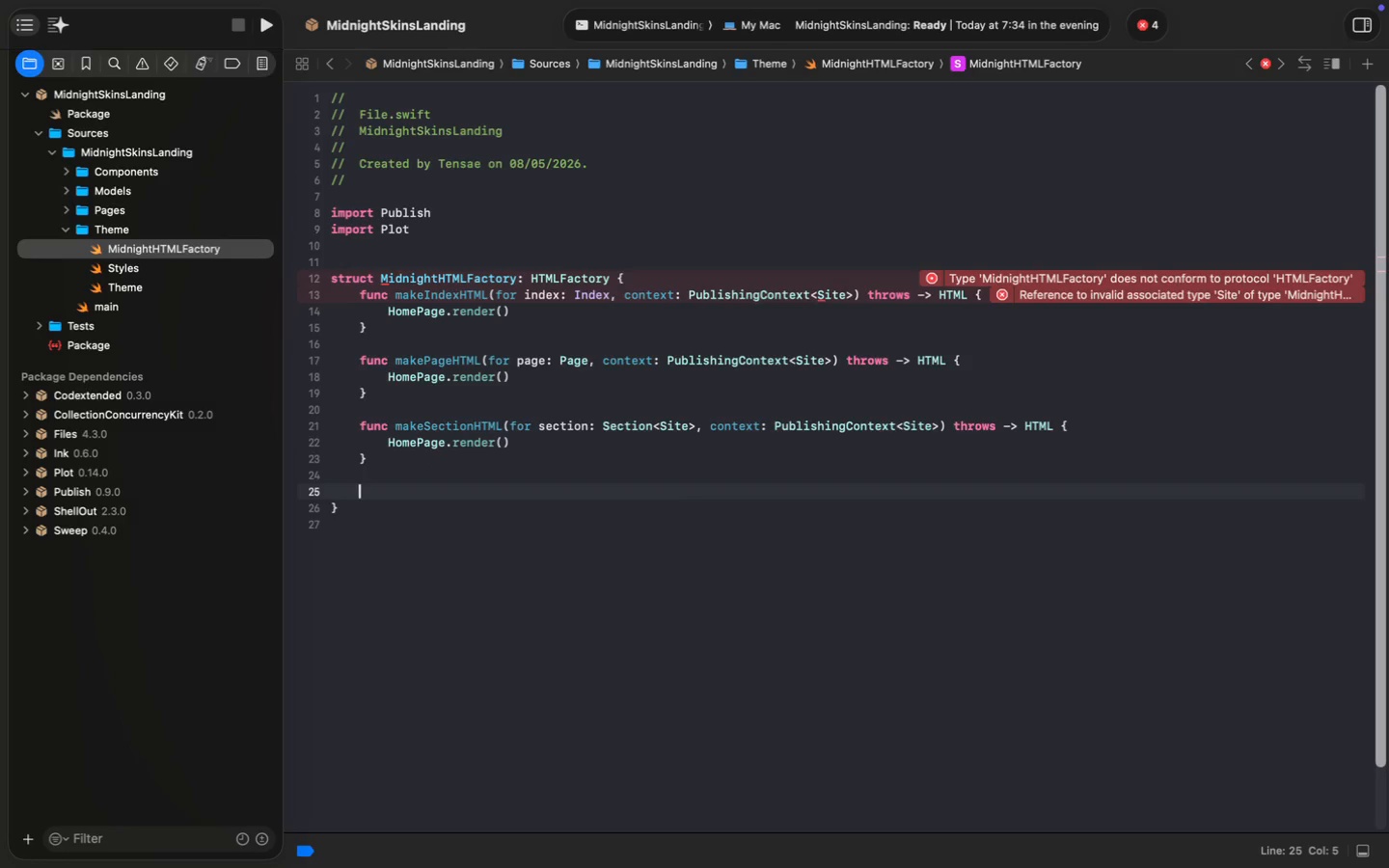 
wait(7.34)
 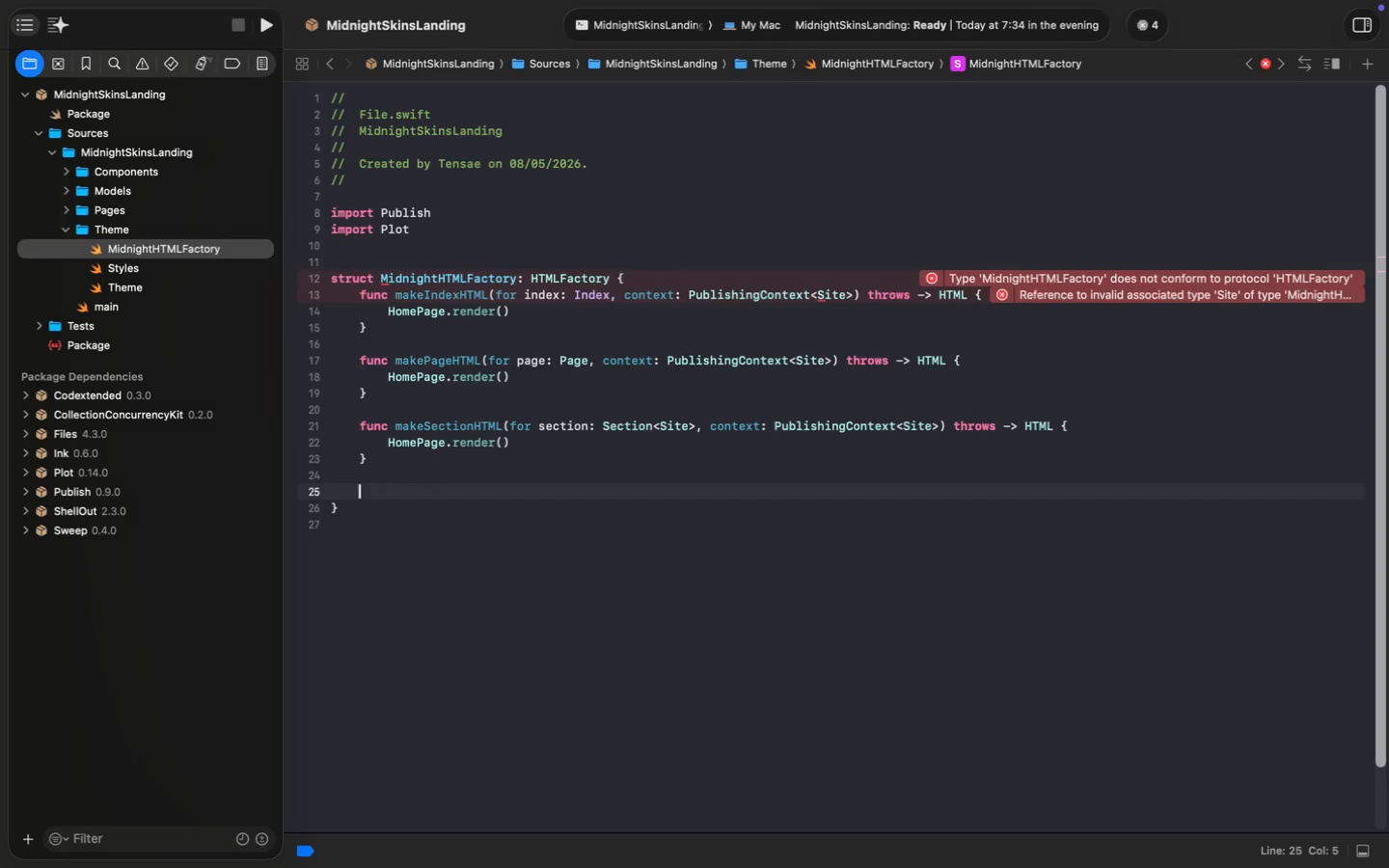 
left_click([130, 283])
 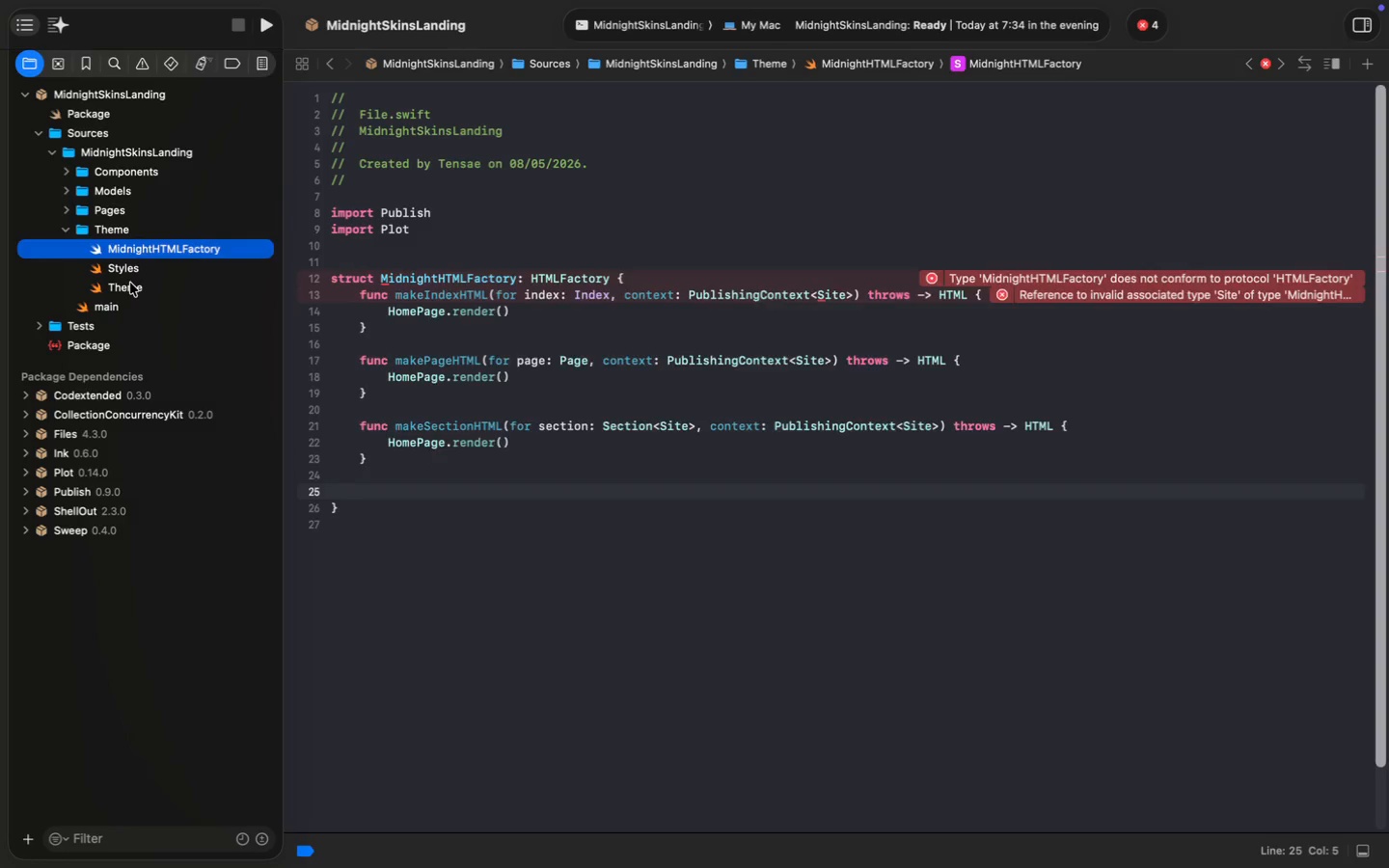 
left_click([434, 328])
 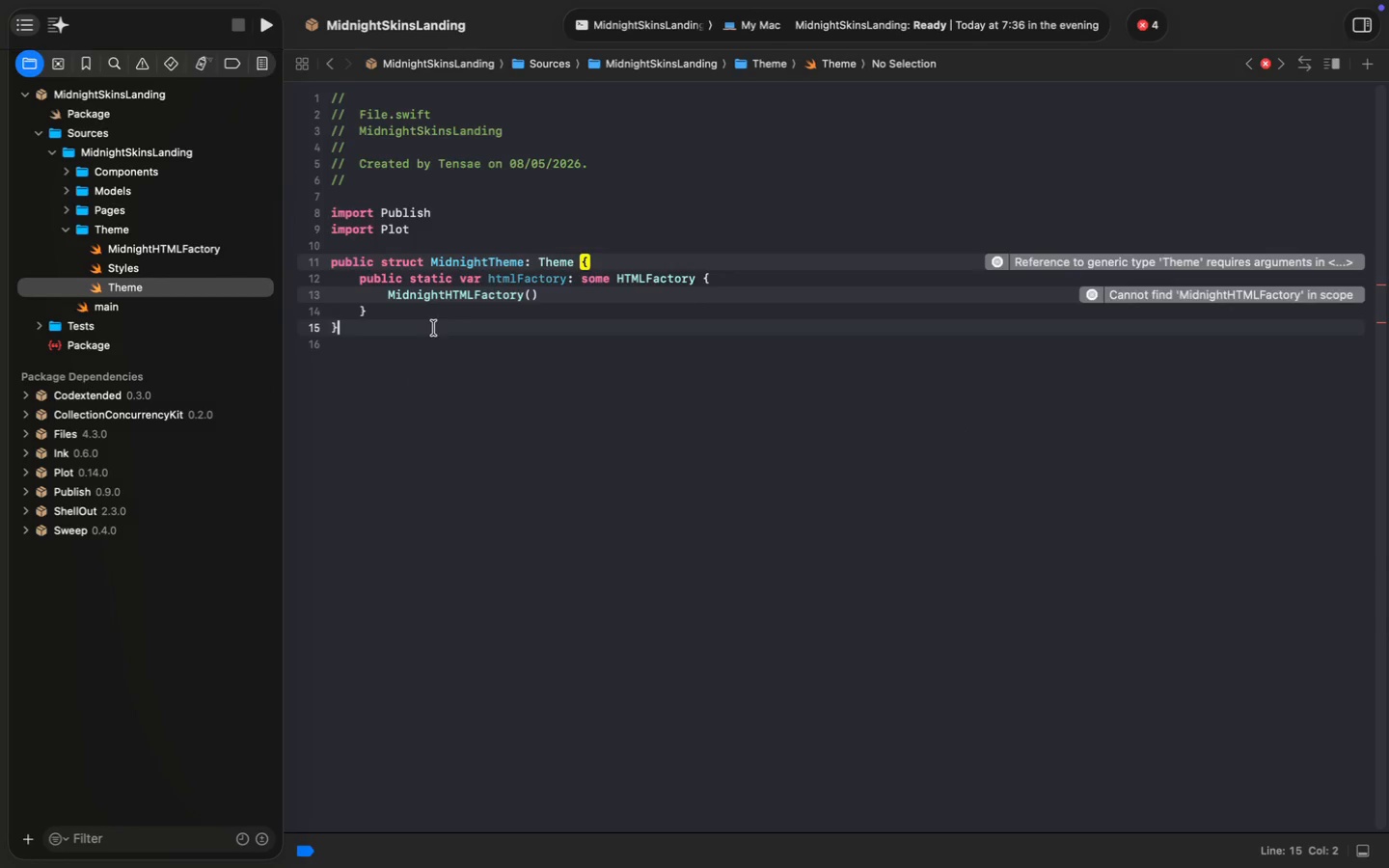 
key(Meta+Z)
 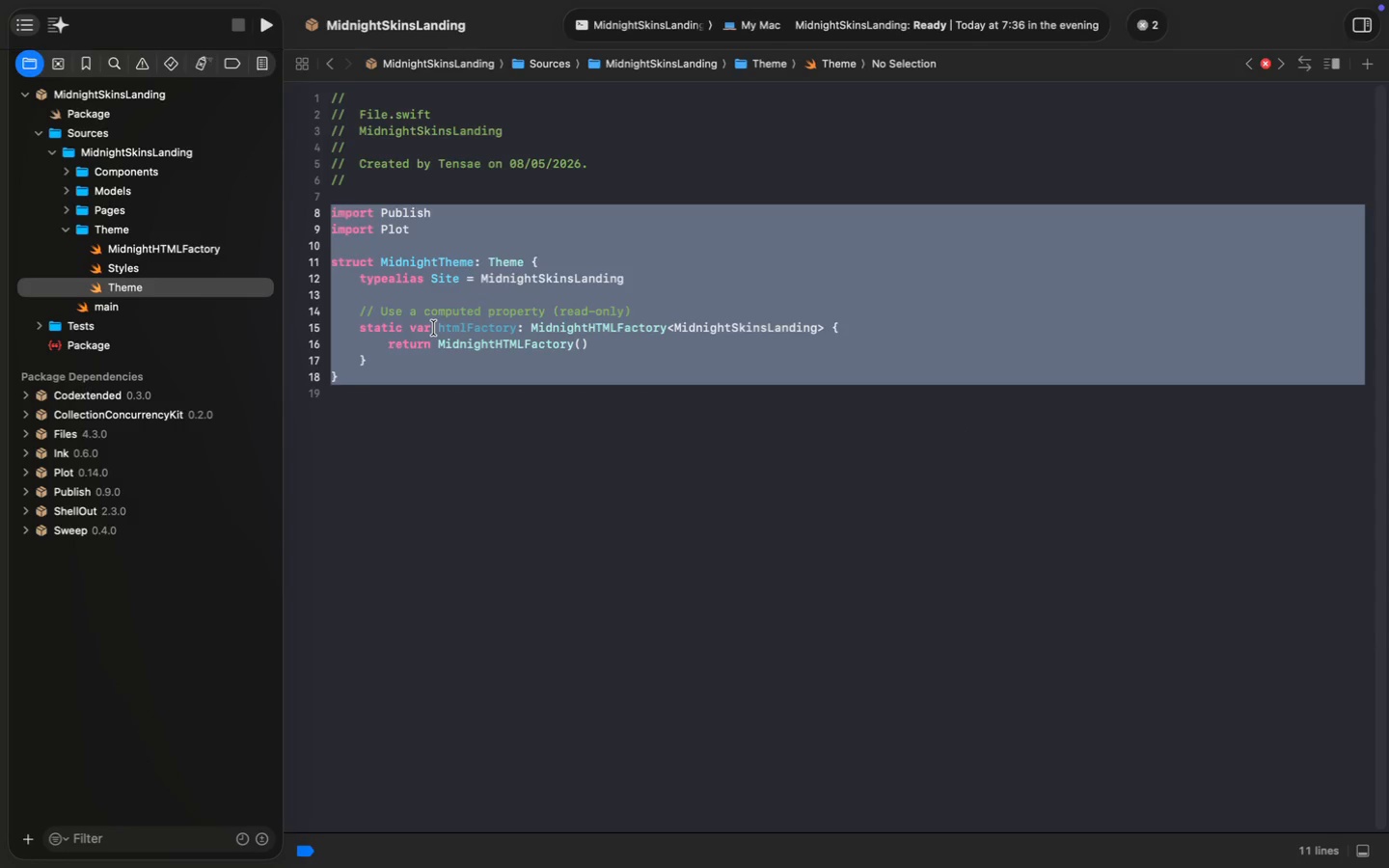 
key(Meta+Z)
 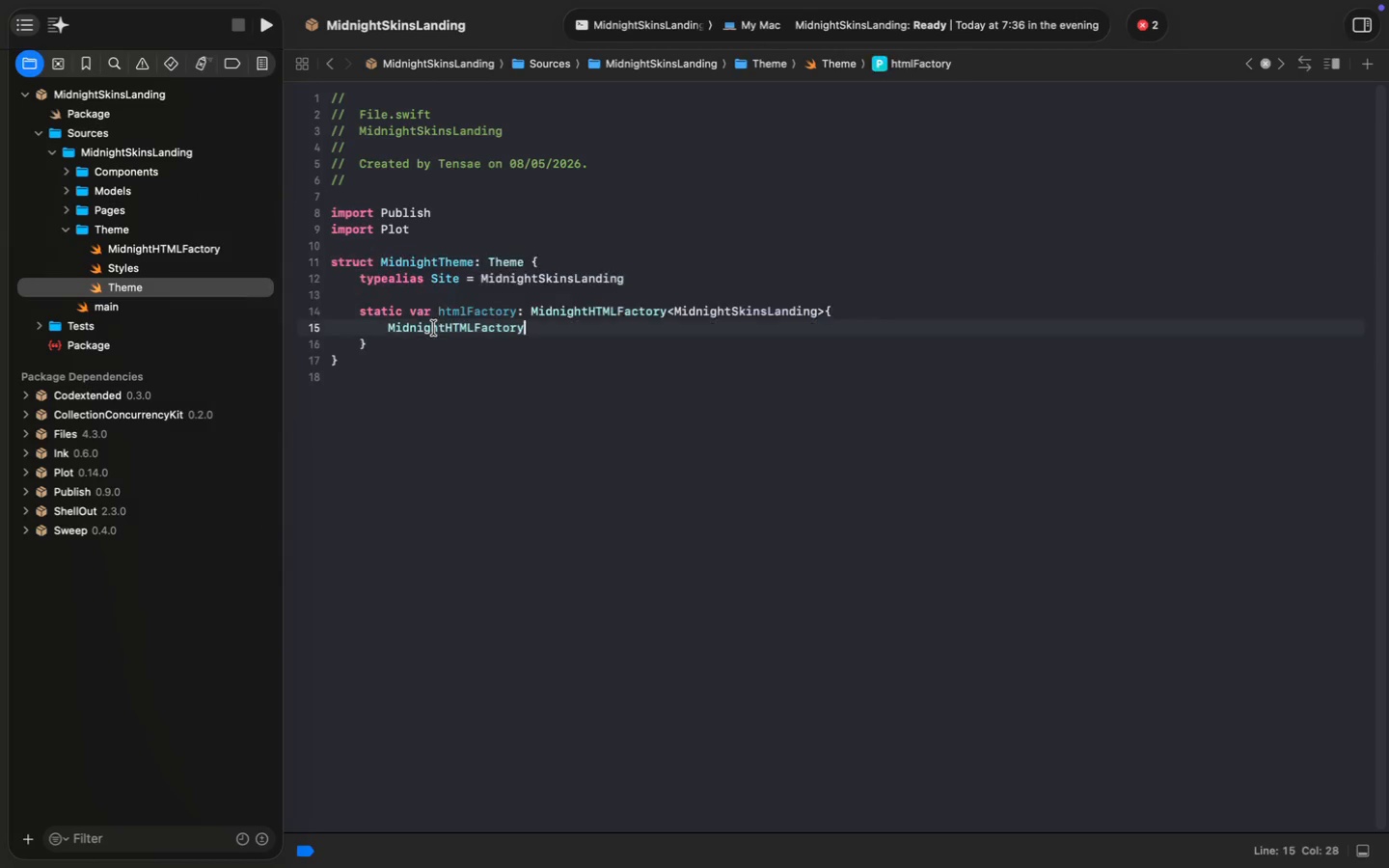 
key(Meta+Z)
 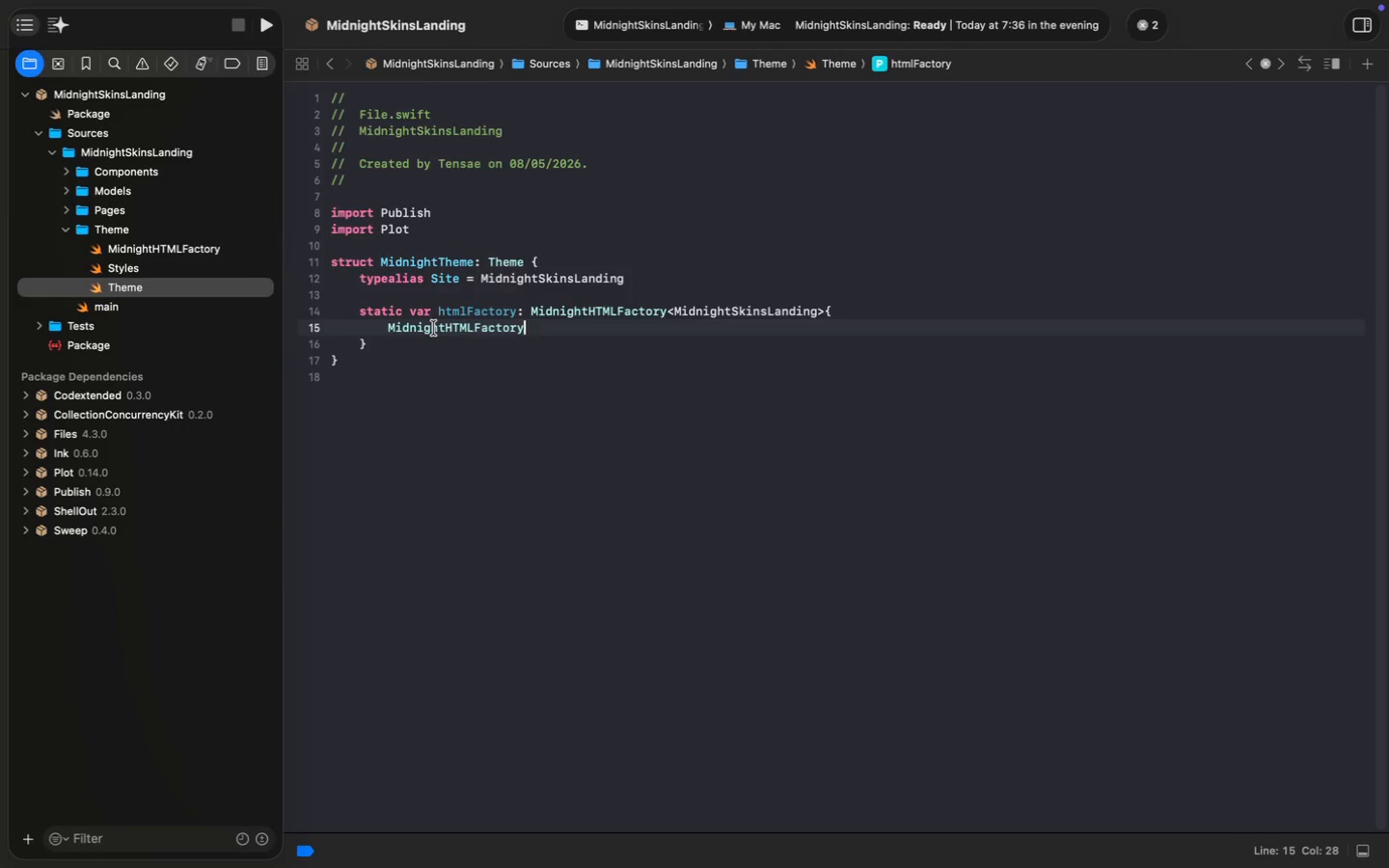 
key(Meta+Z)
 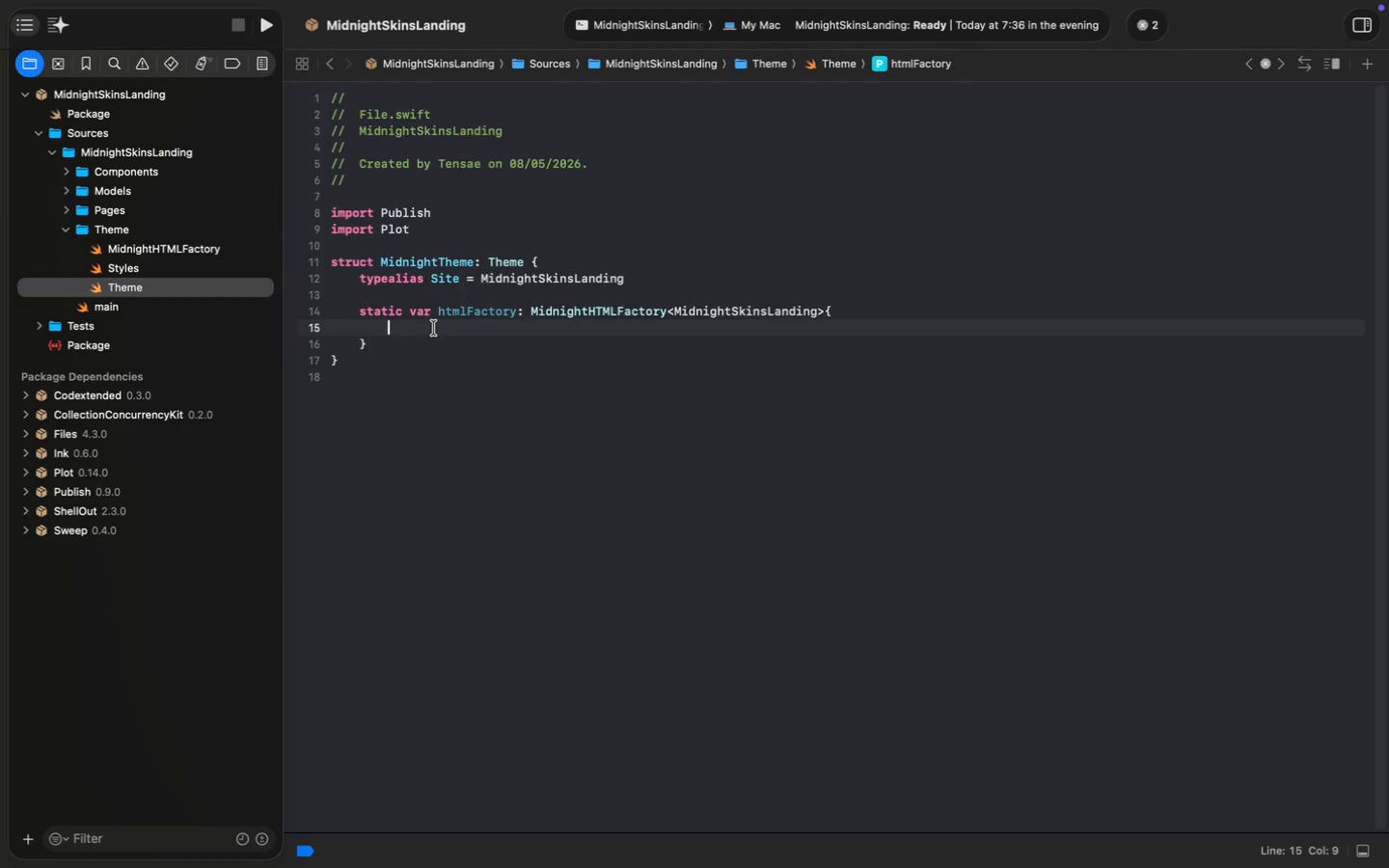 
key(Meta+Z)
 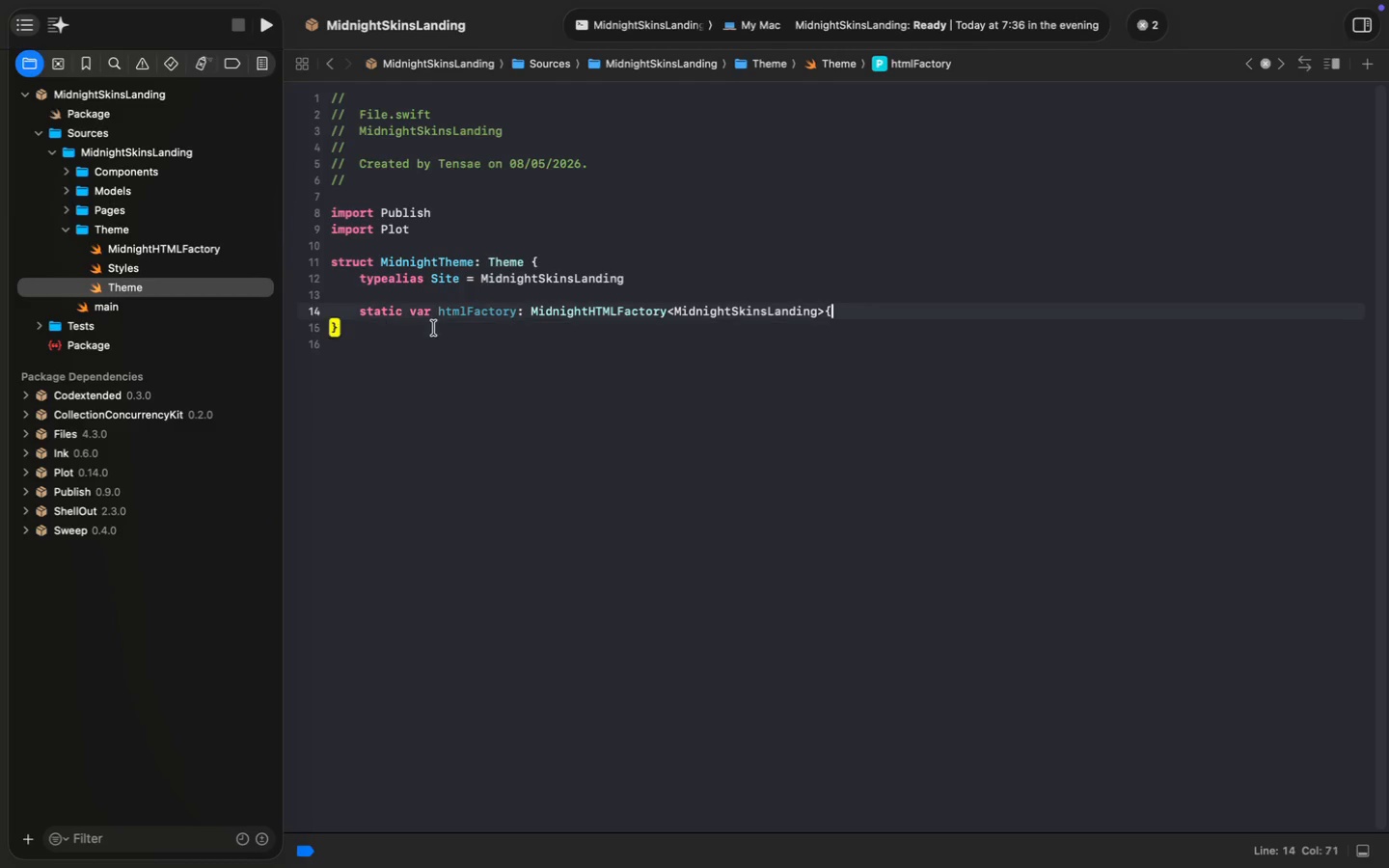 
key(Meta+Z)
 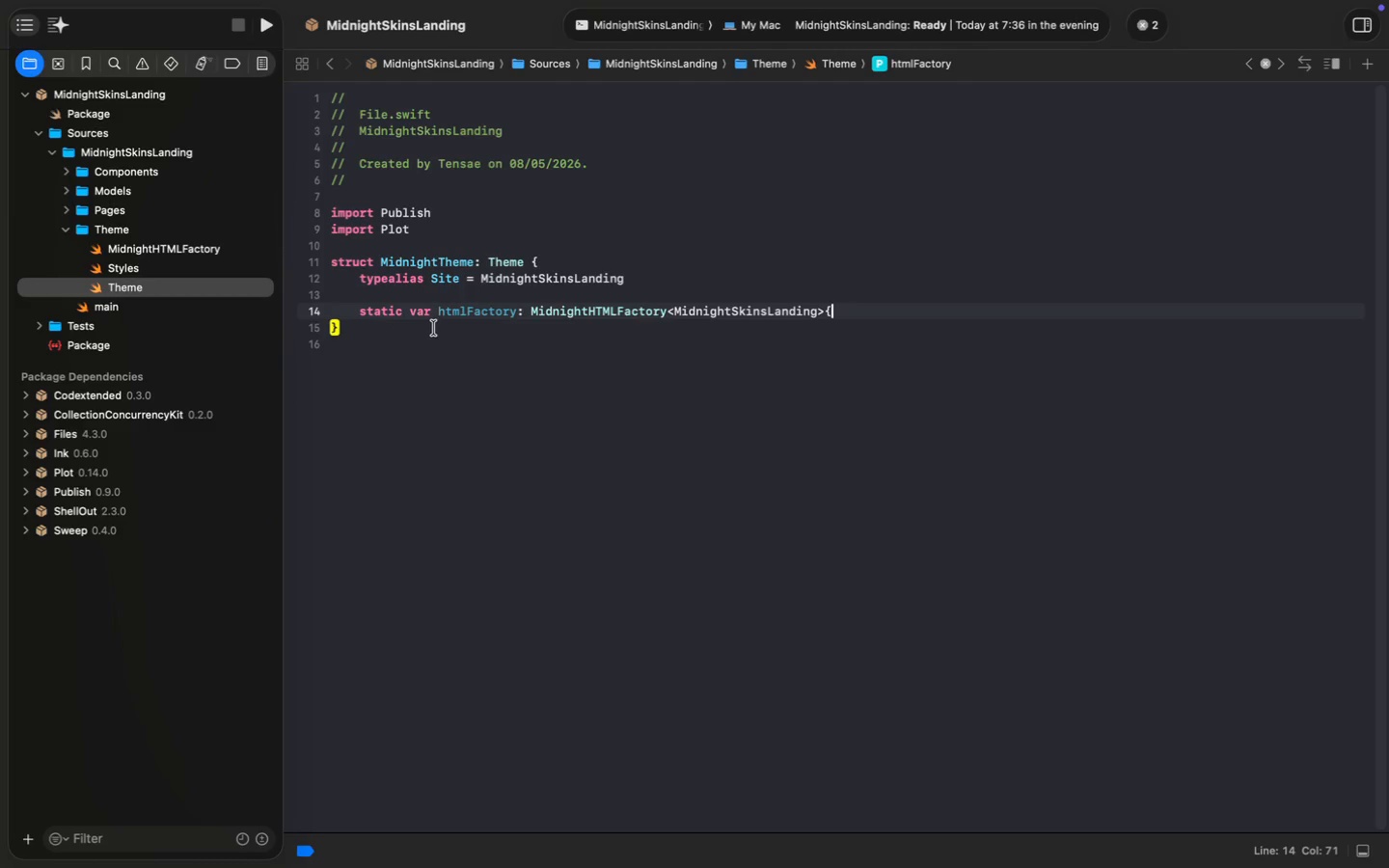 
key(Meta+Z)
 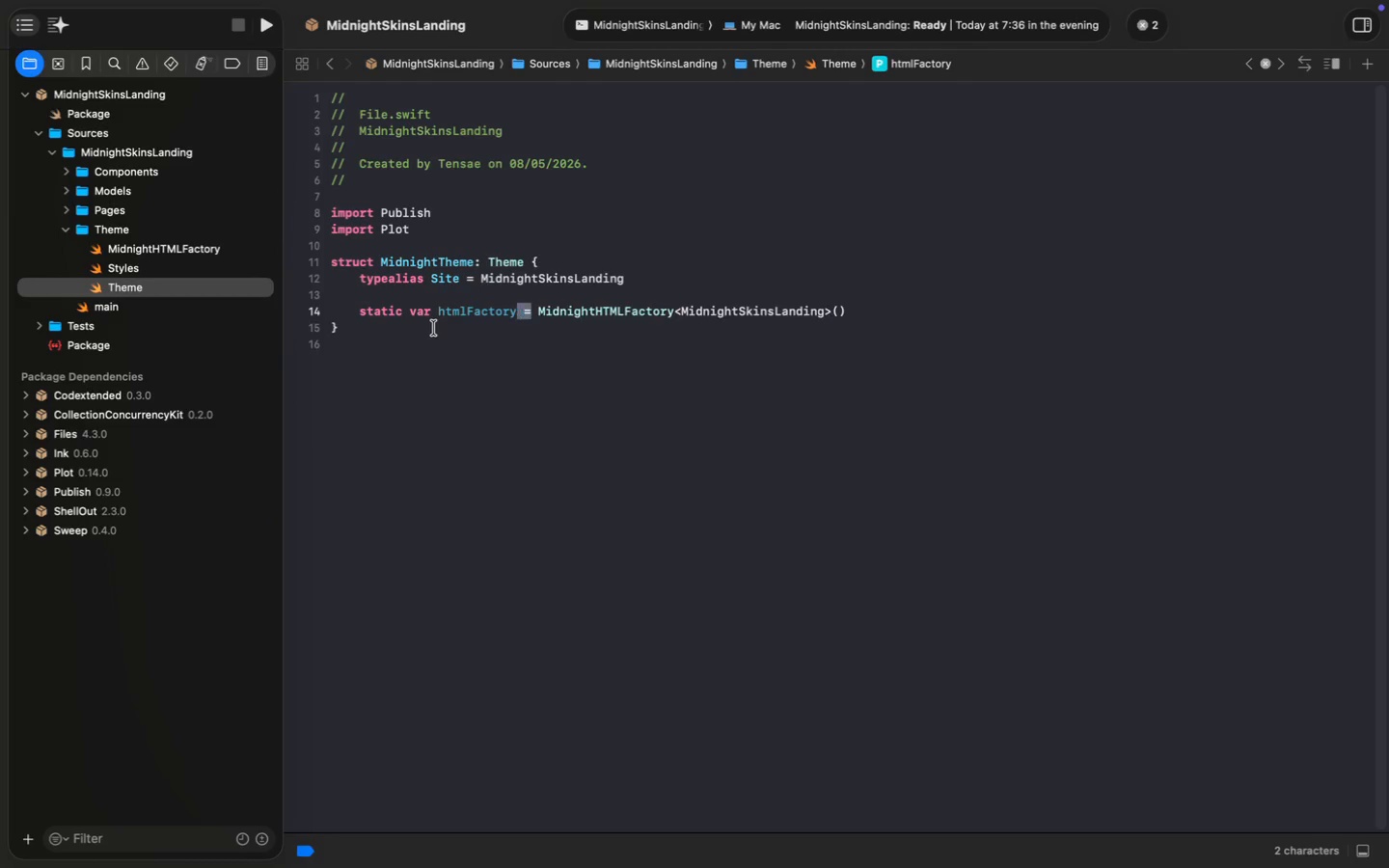 
key(Meta+Z)
 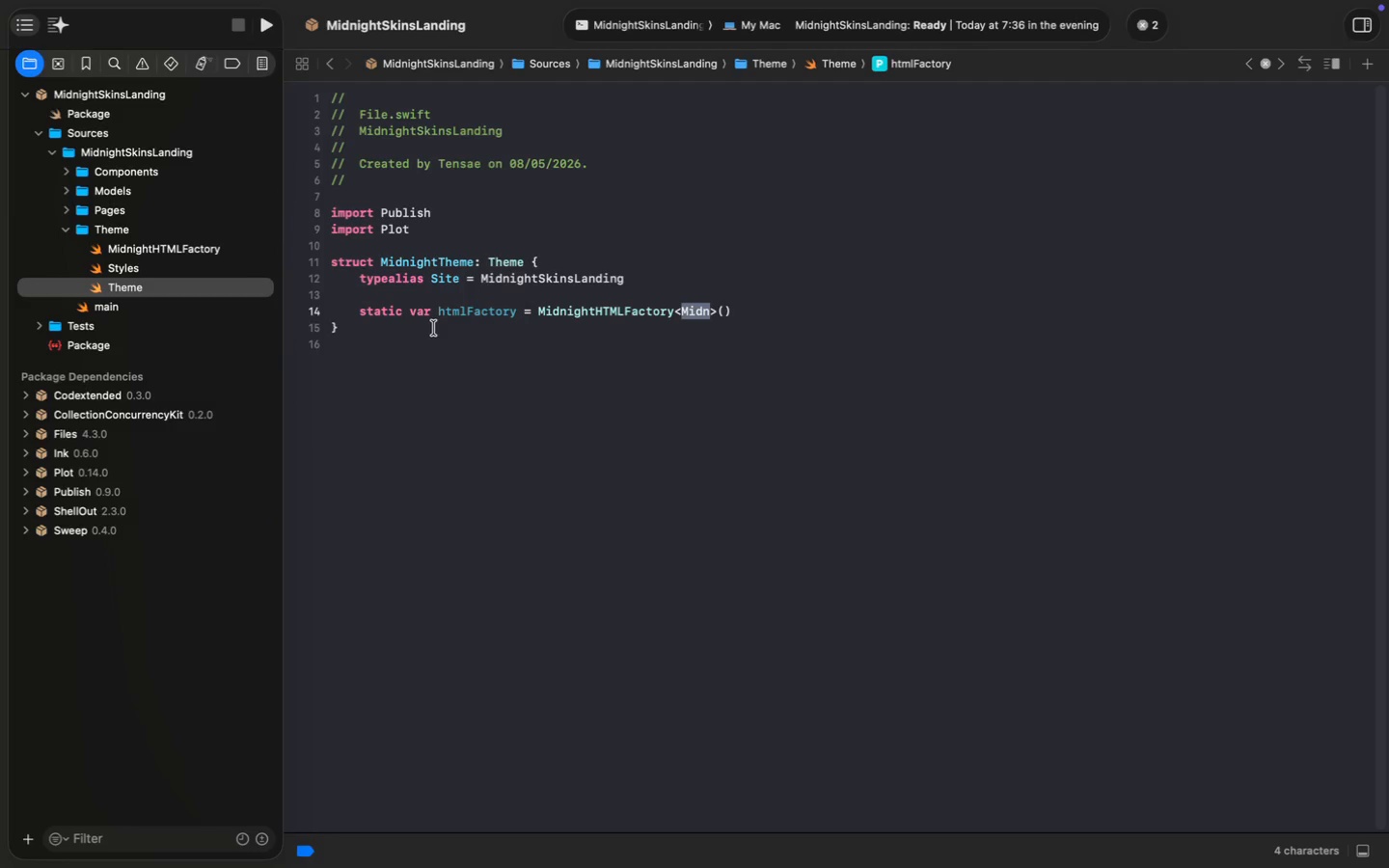 
key(Meta+Z)
 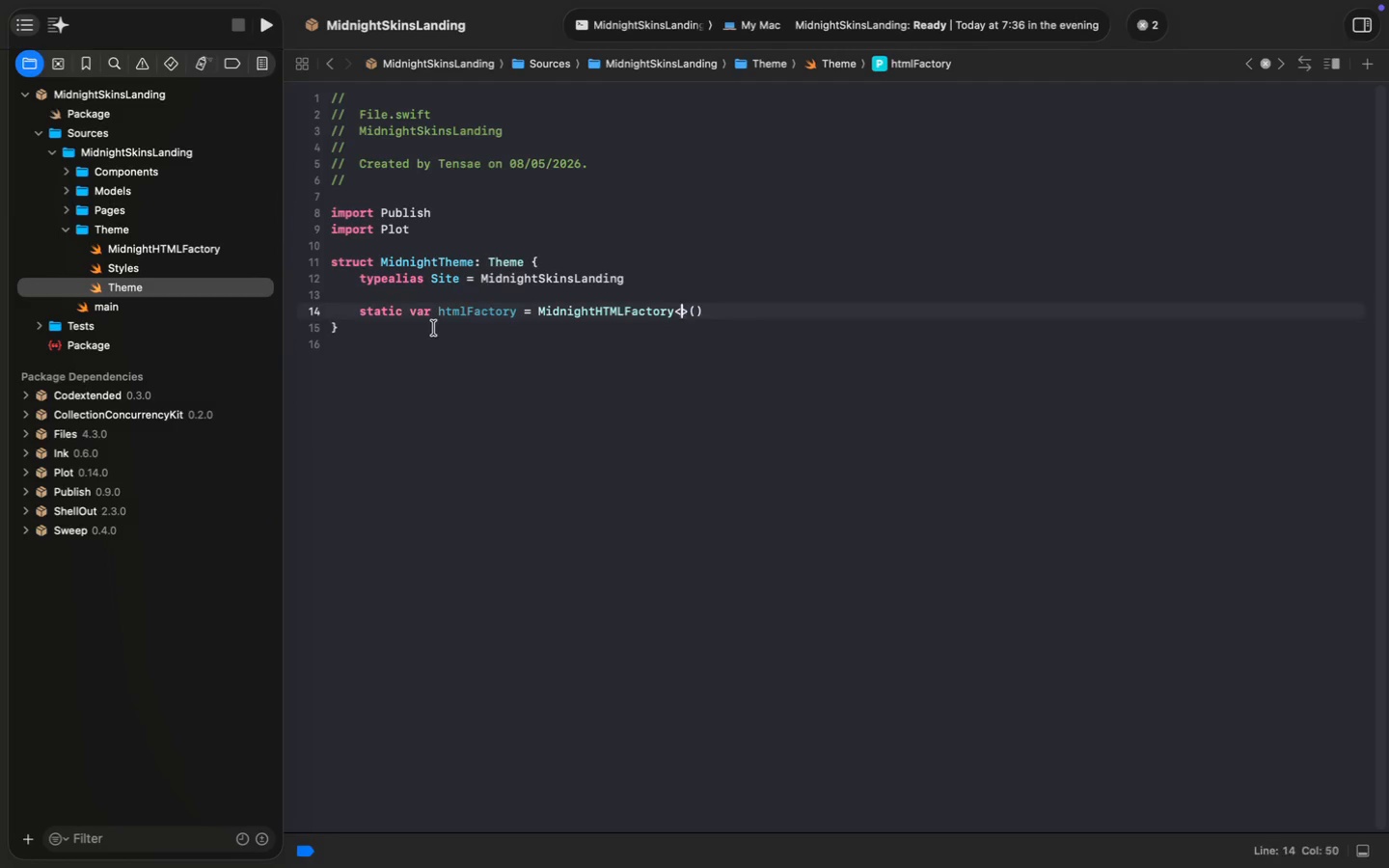 
key(Meta+Z)
 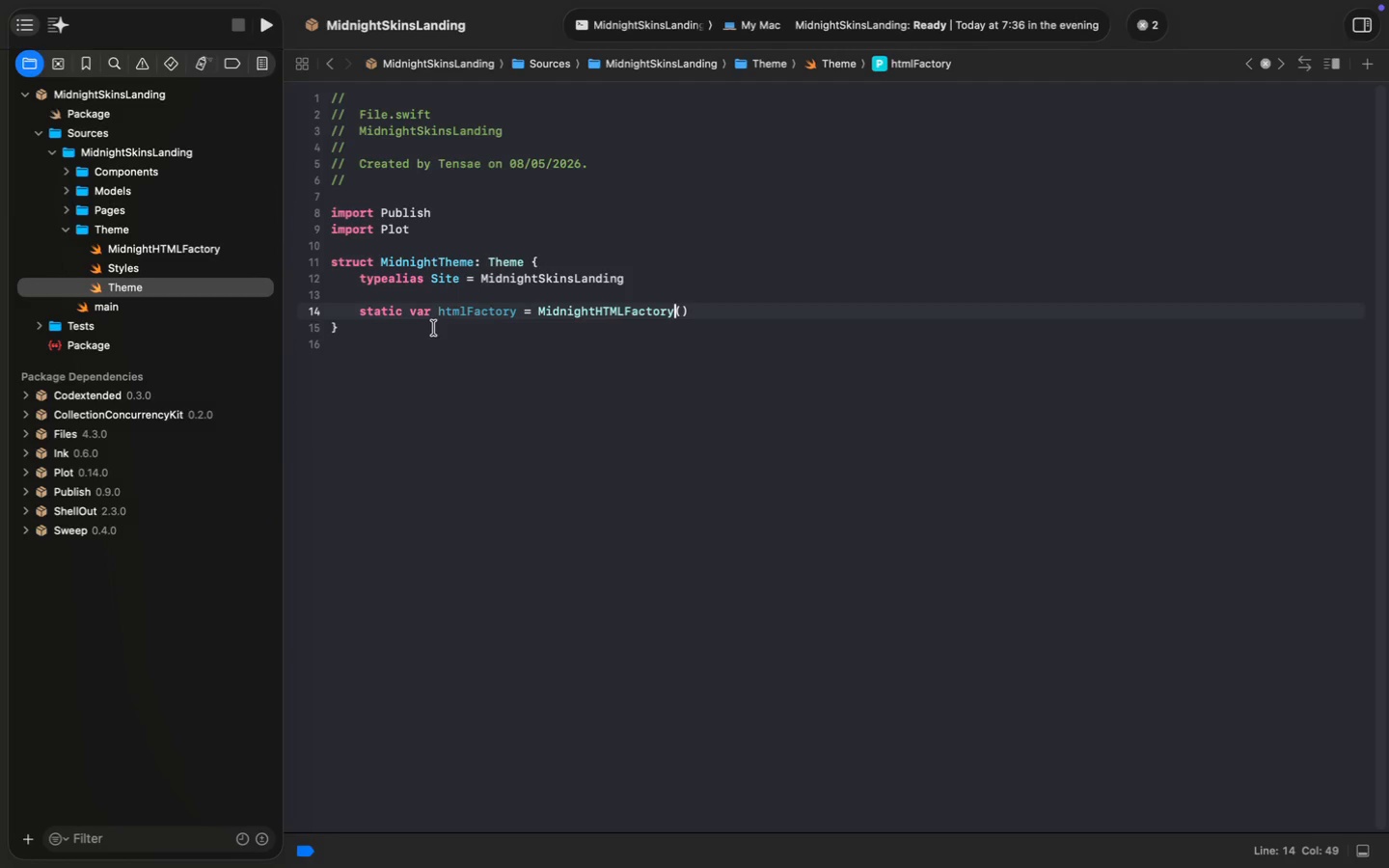 
key(Meta+Z)
 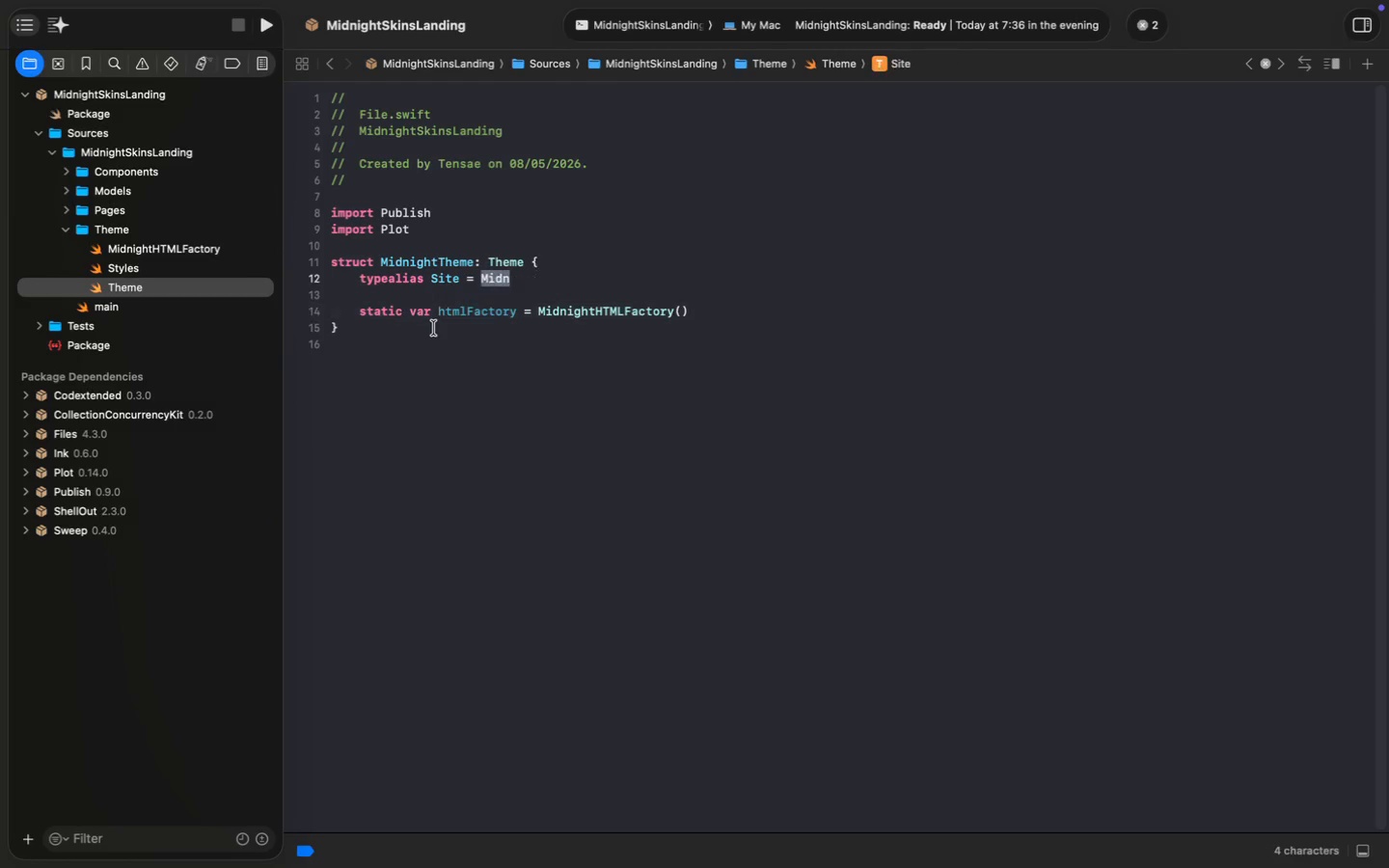 
key(Meta+Z)
 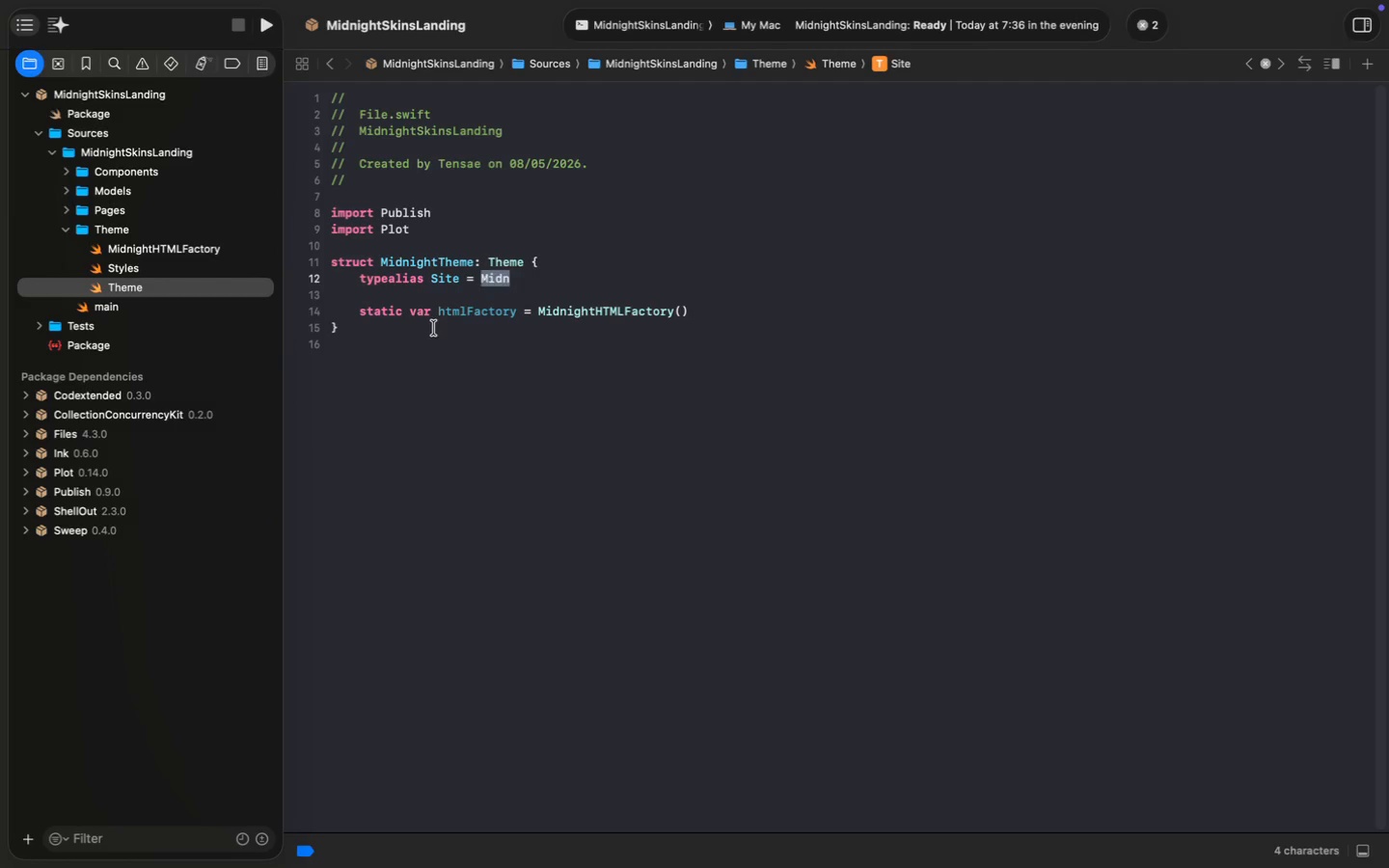 
key(Meta+Z)
 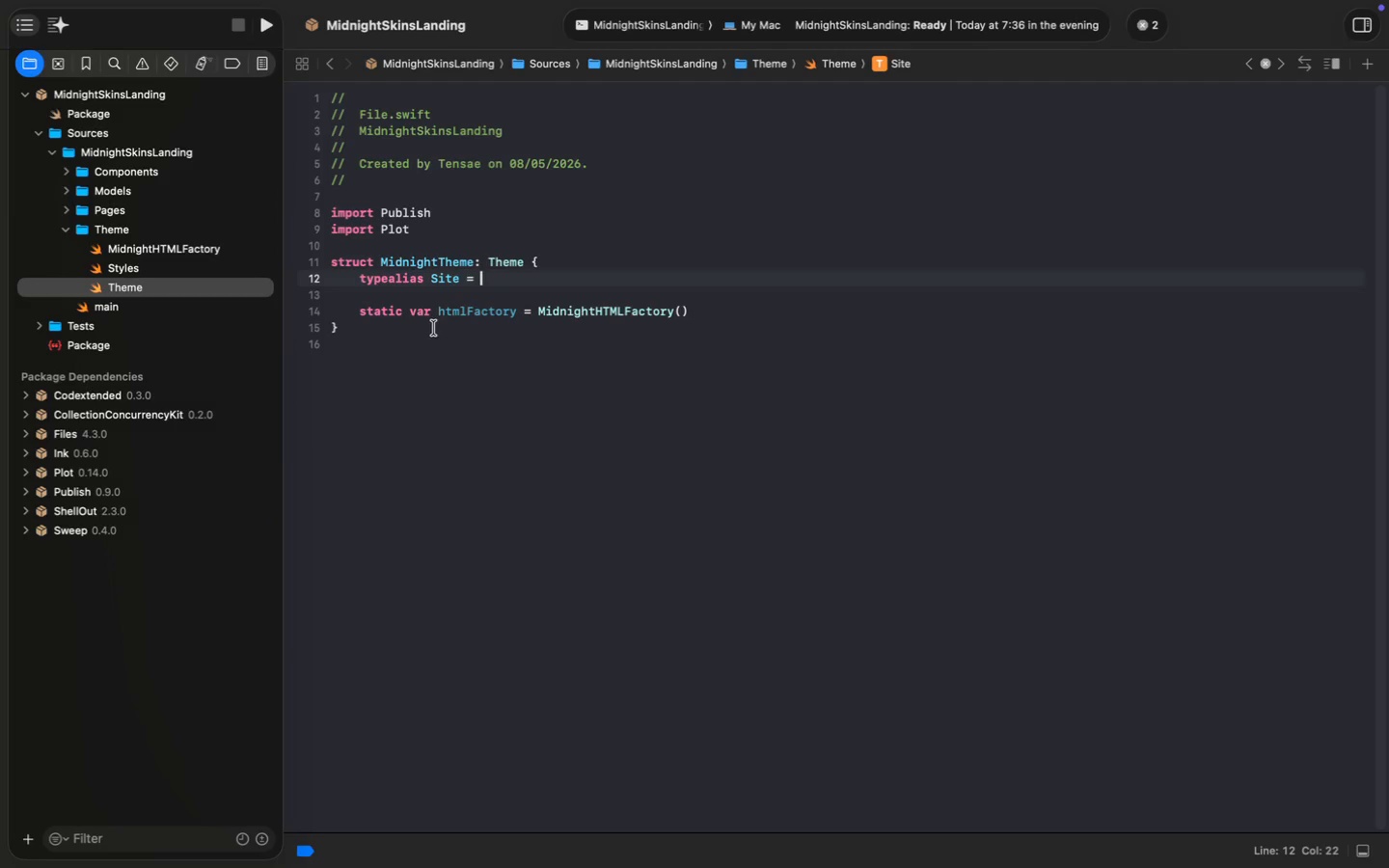 
key(Meta+Z)
 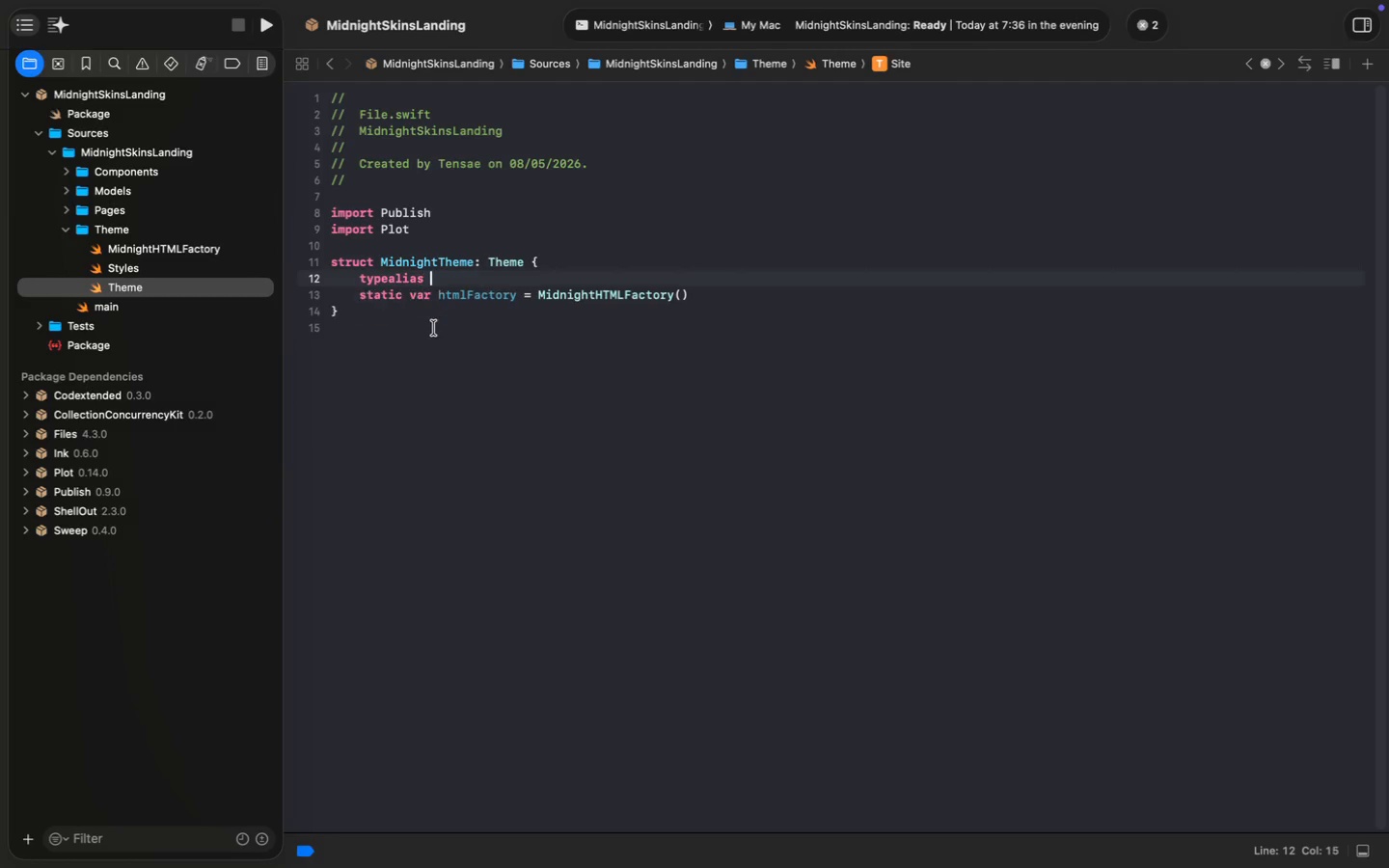 
key(Meta+Z)
 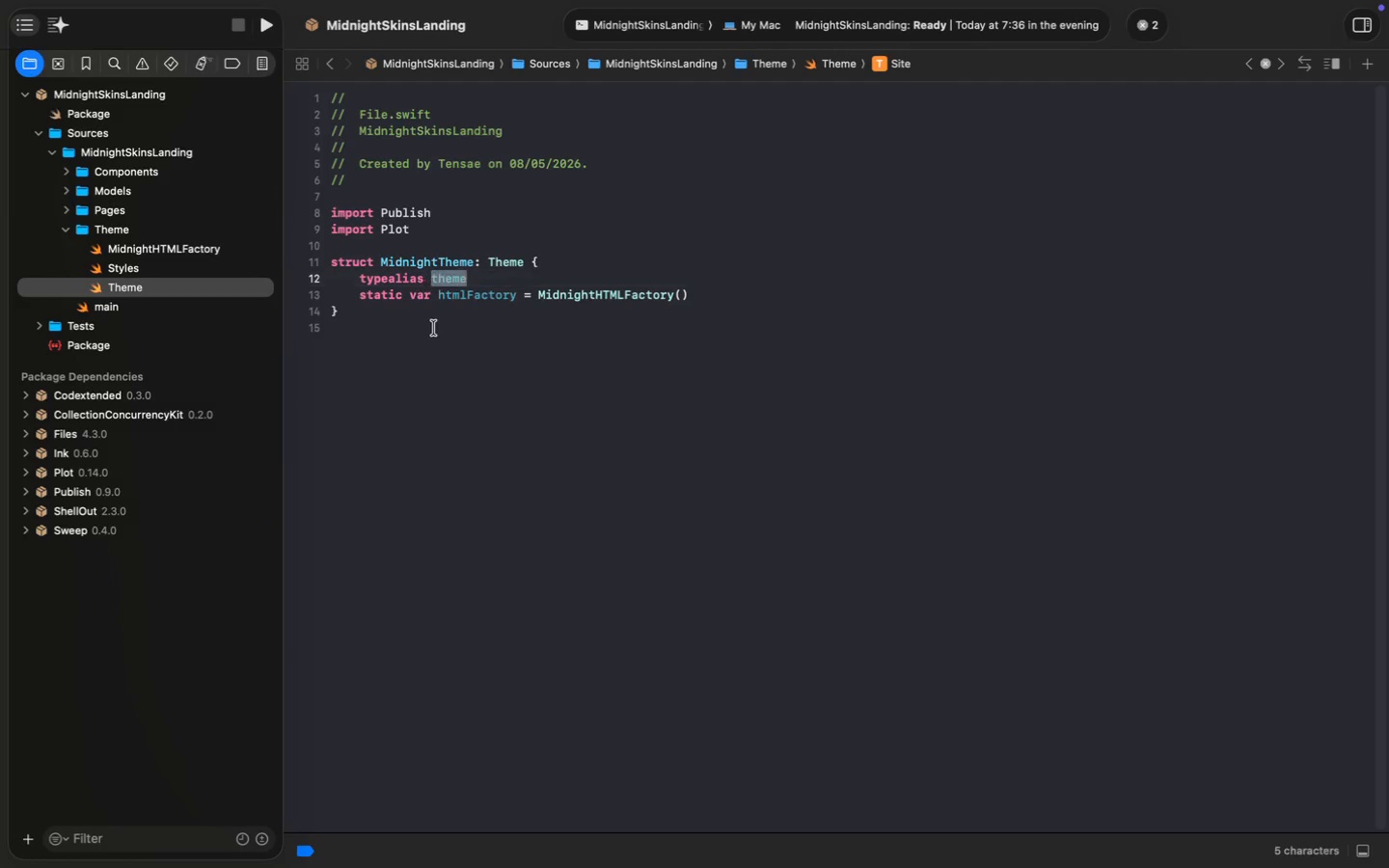 
key(Meta+Z)
 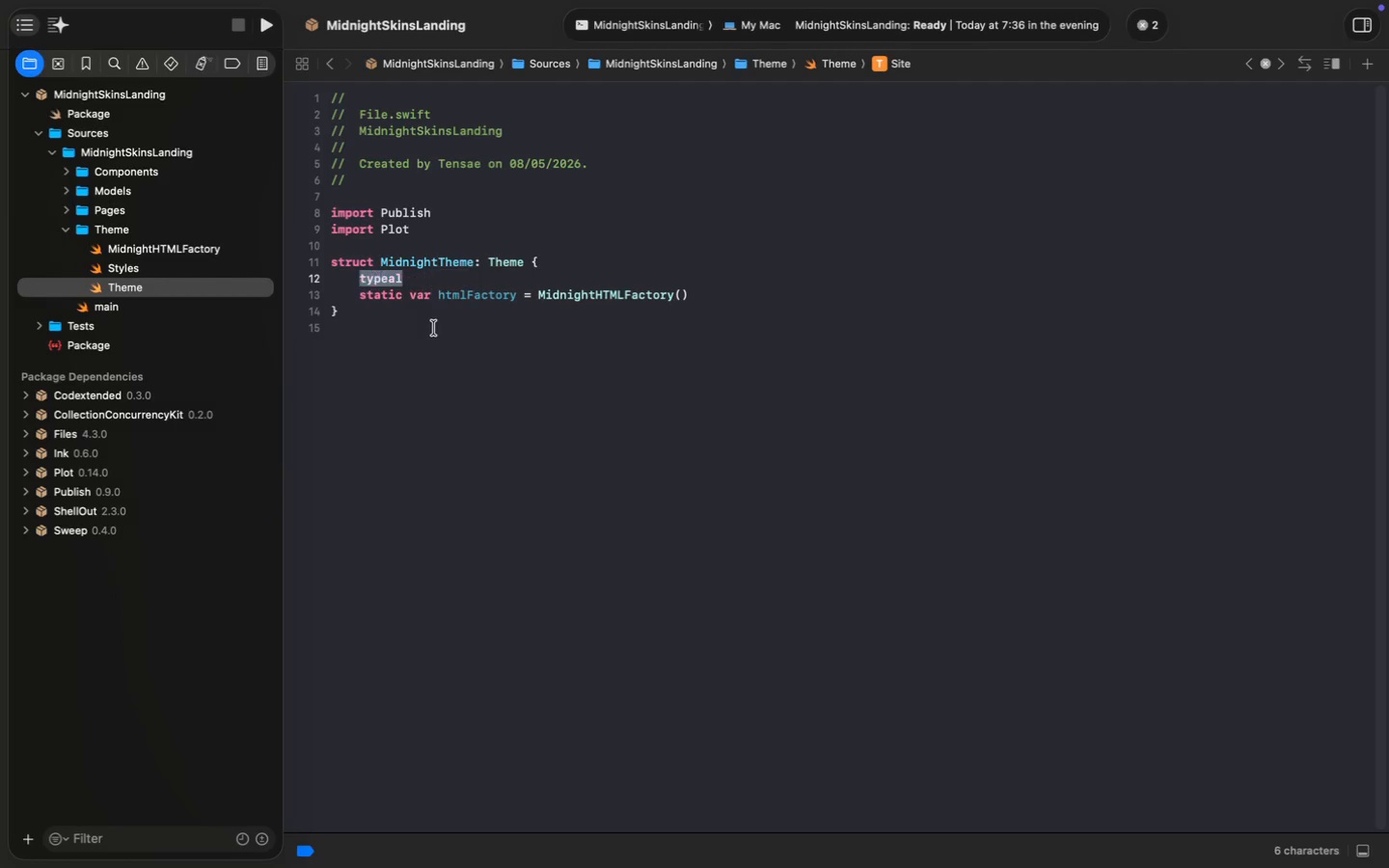 
key(Meta+Z)
 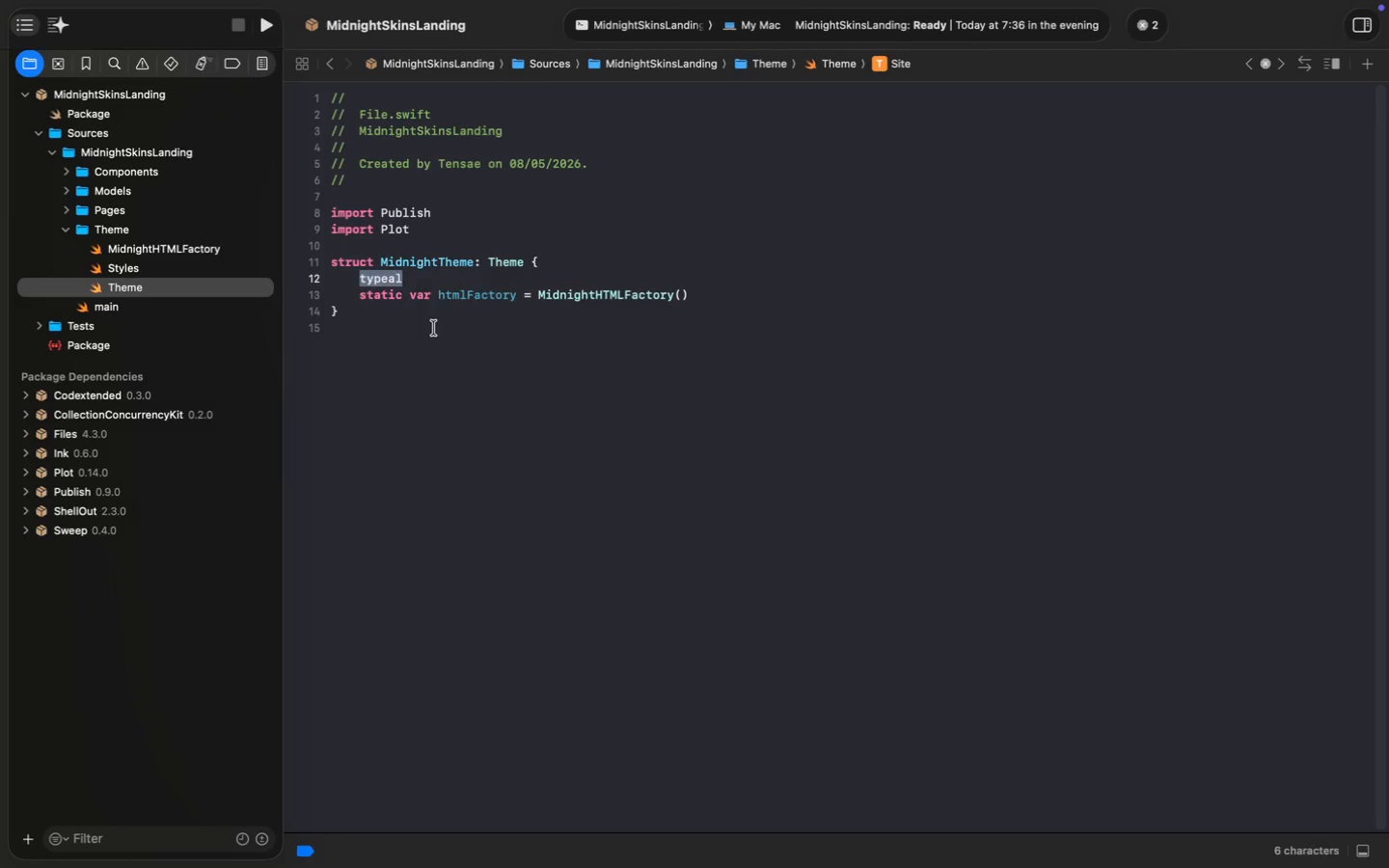 
key(Meta+Z)
 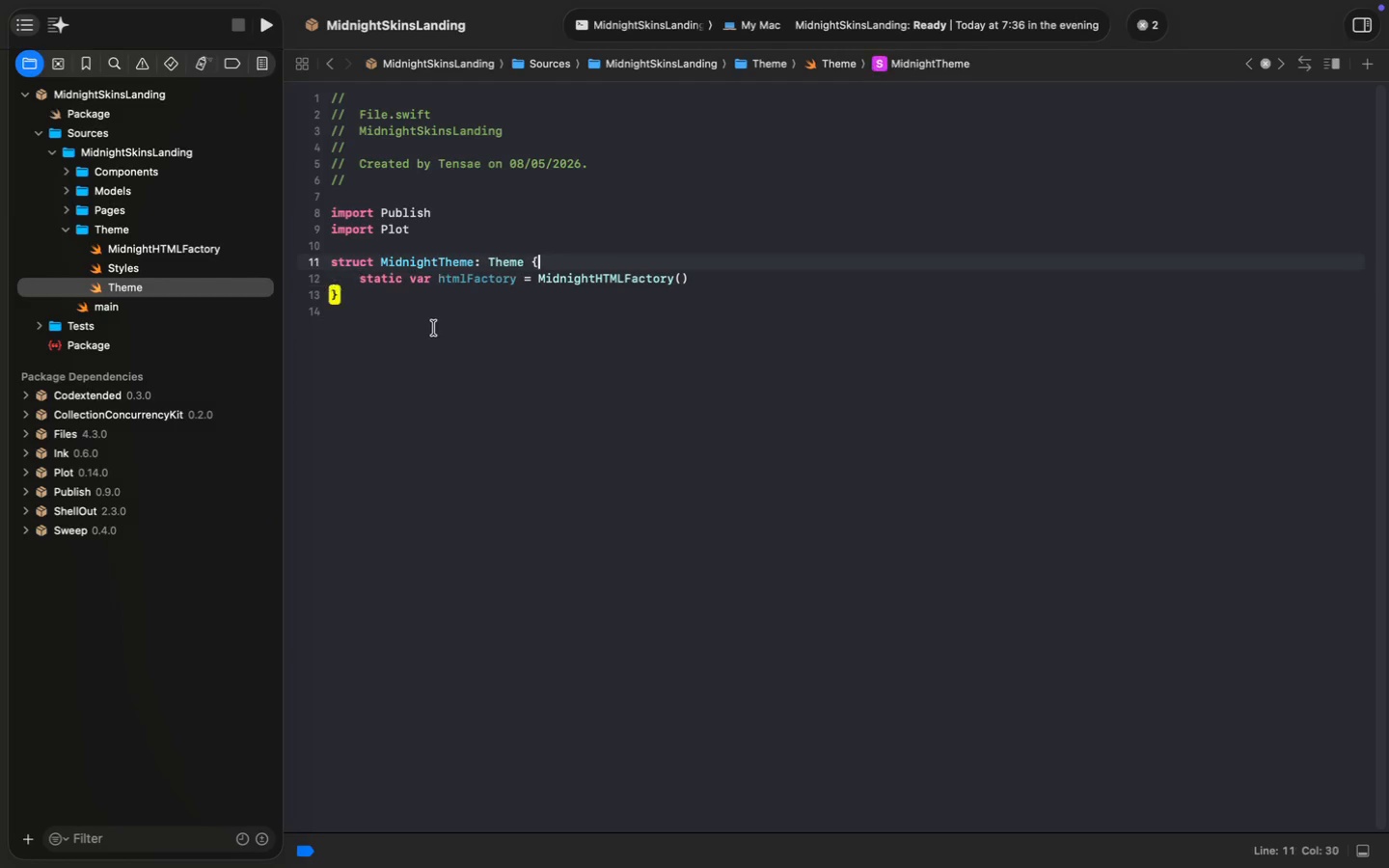 
key(Meta+Z)
 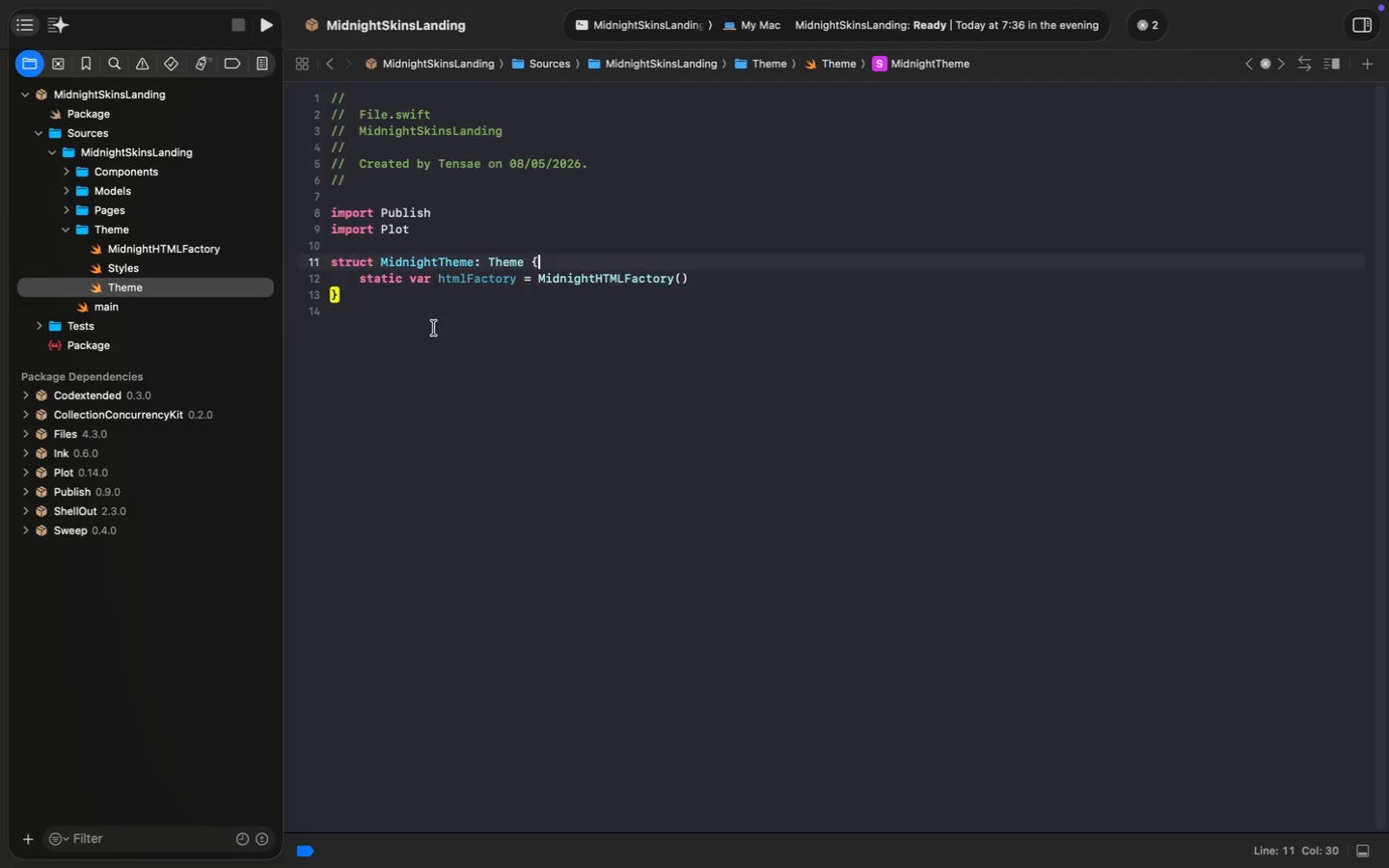 
key(Meta+Z)
 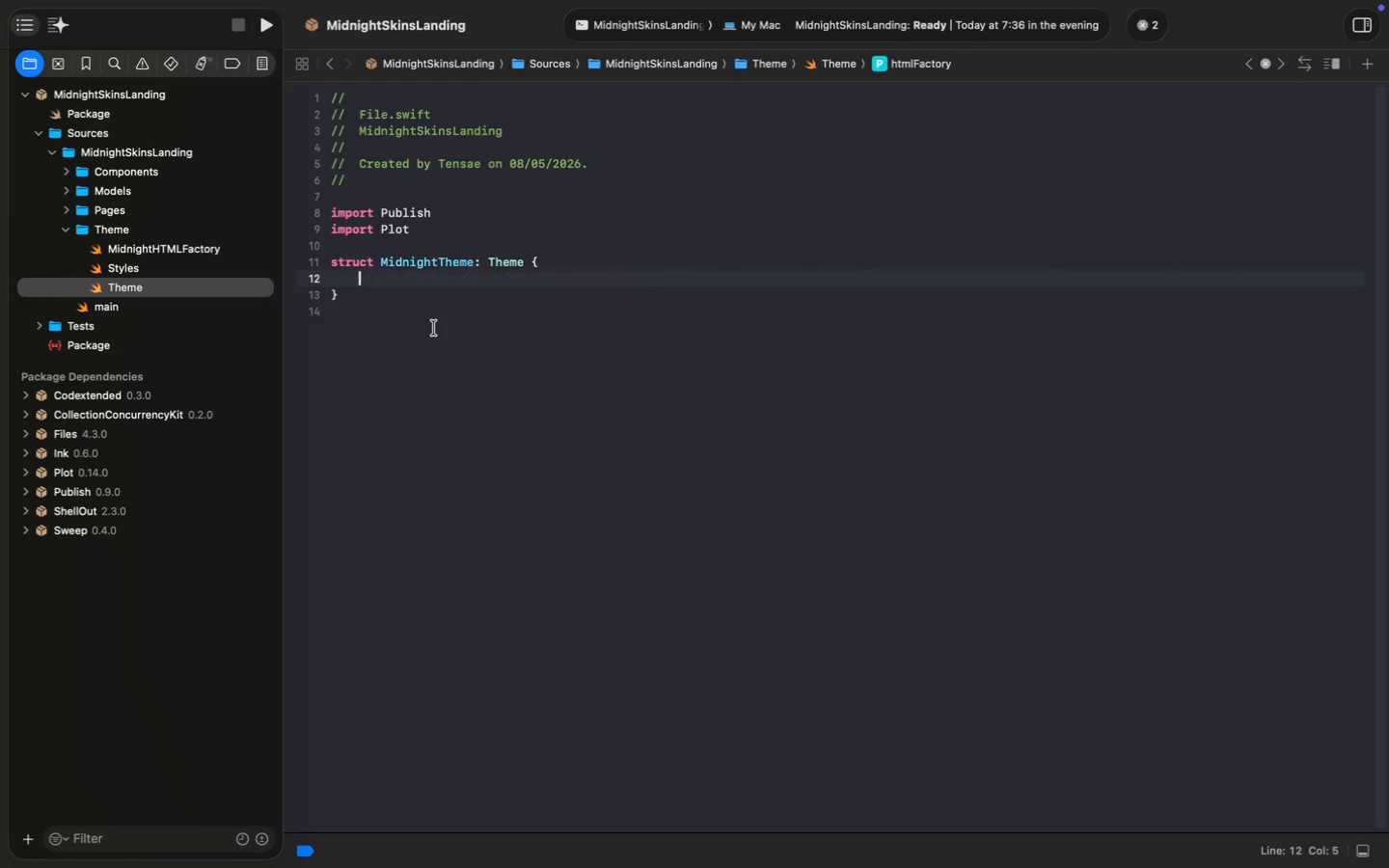 
key(Meta+Z)
 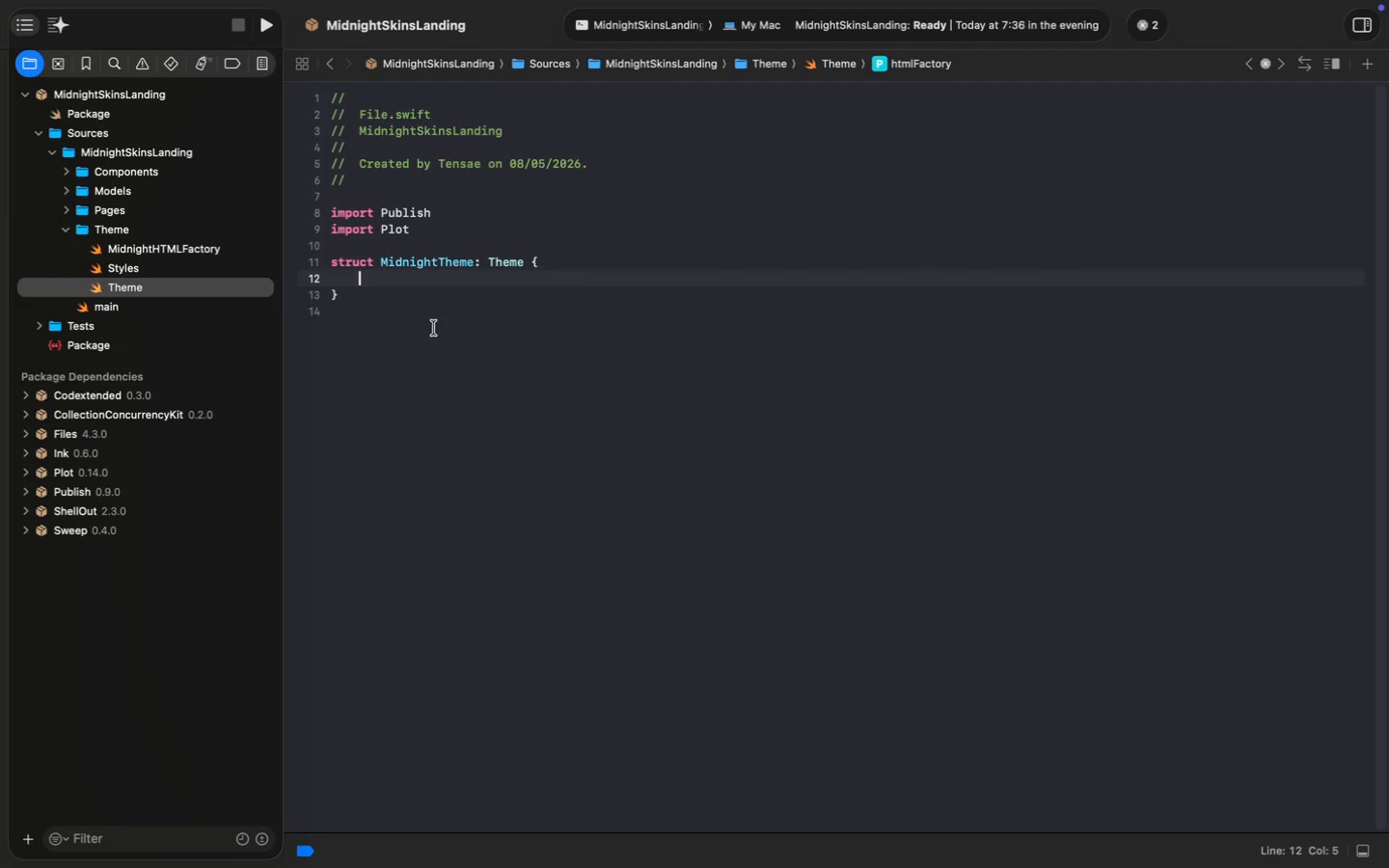 
key(Meta+Z)
 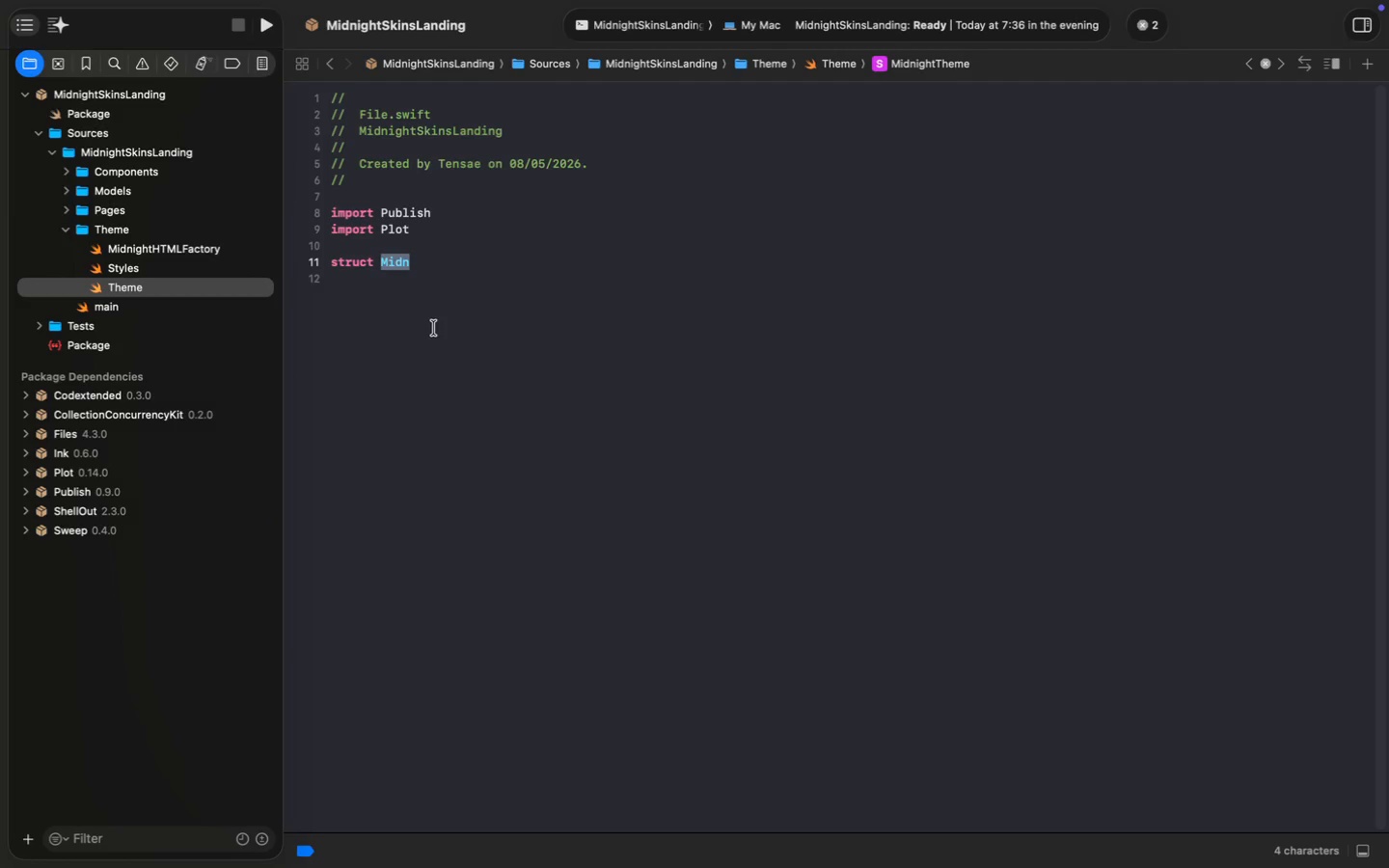 
key(Meta+Z)
 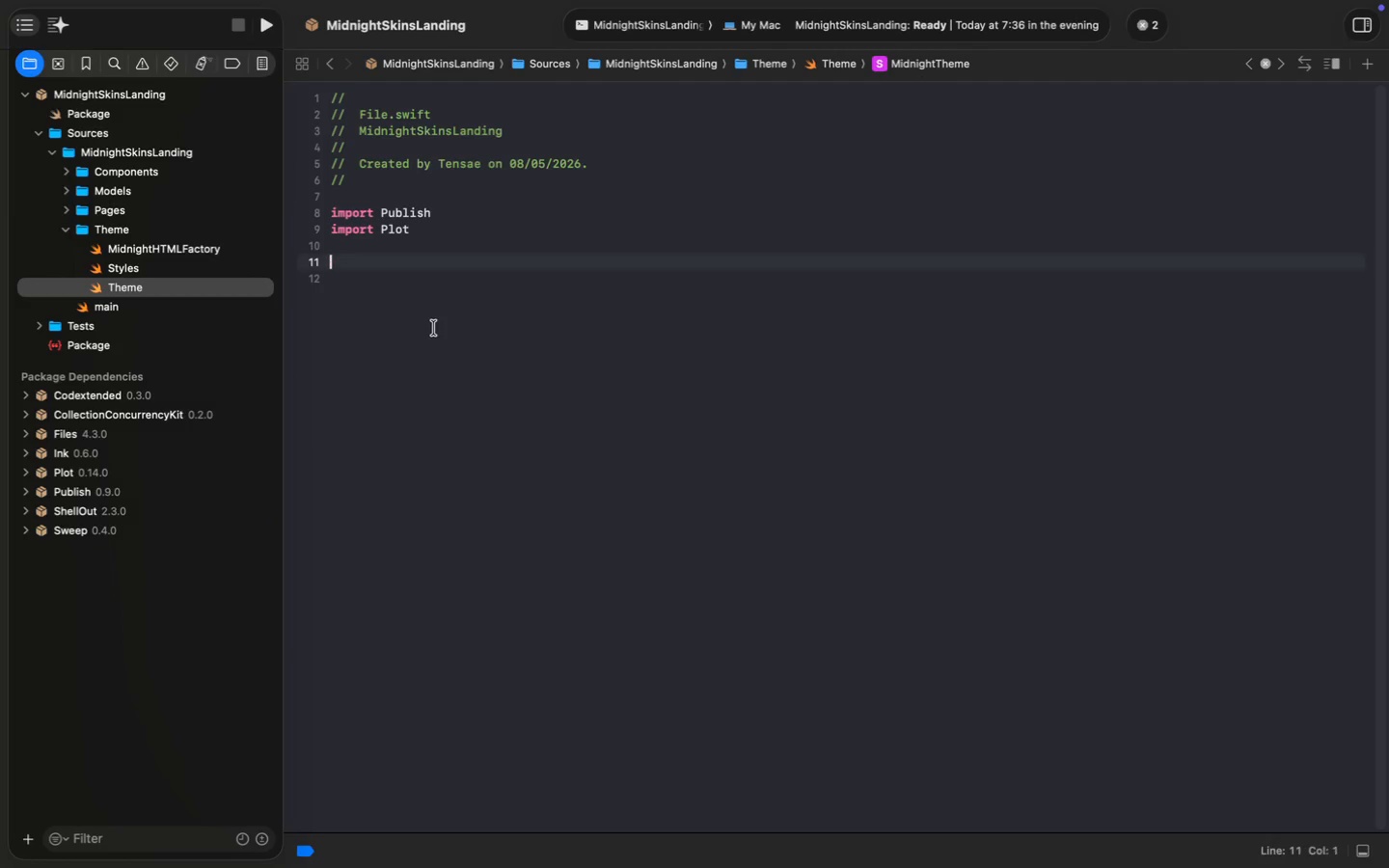 
key(Meta+Z)
 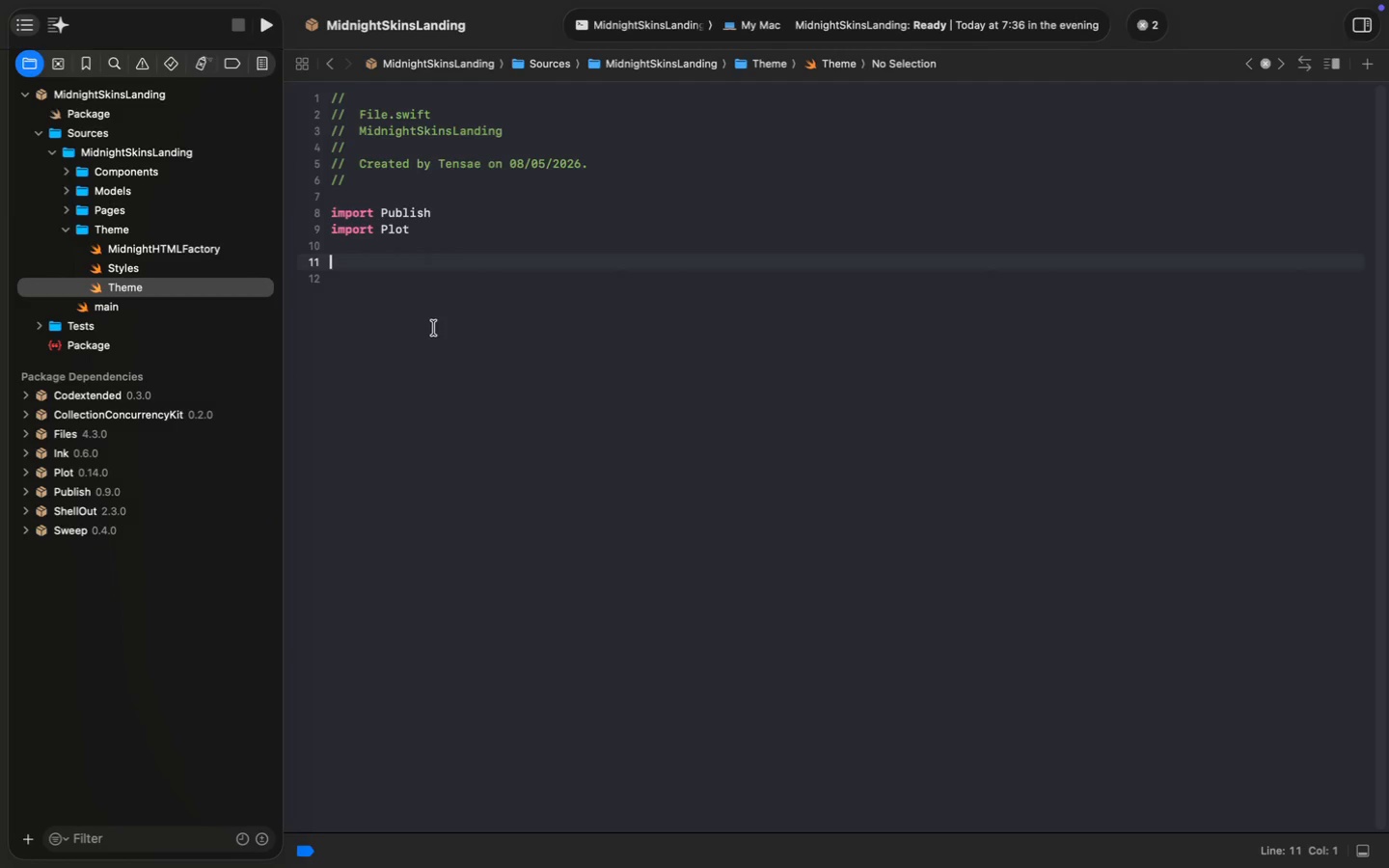 
key(Meta+Shift+Z)
 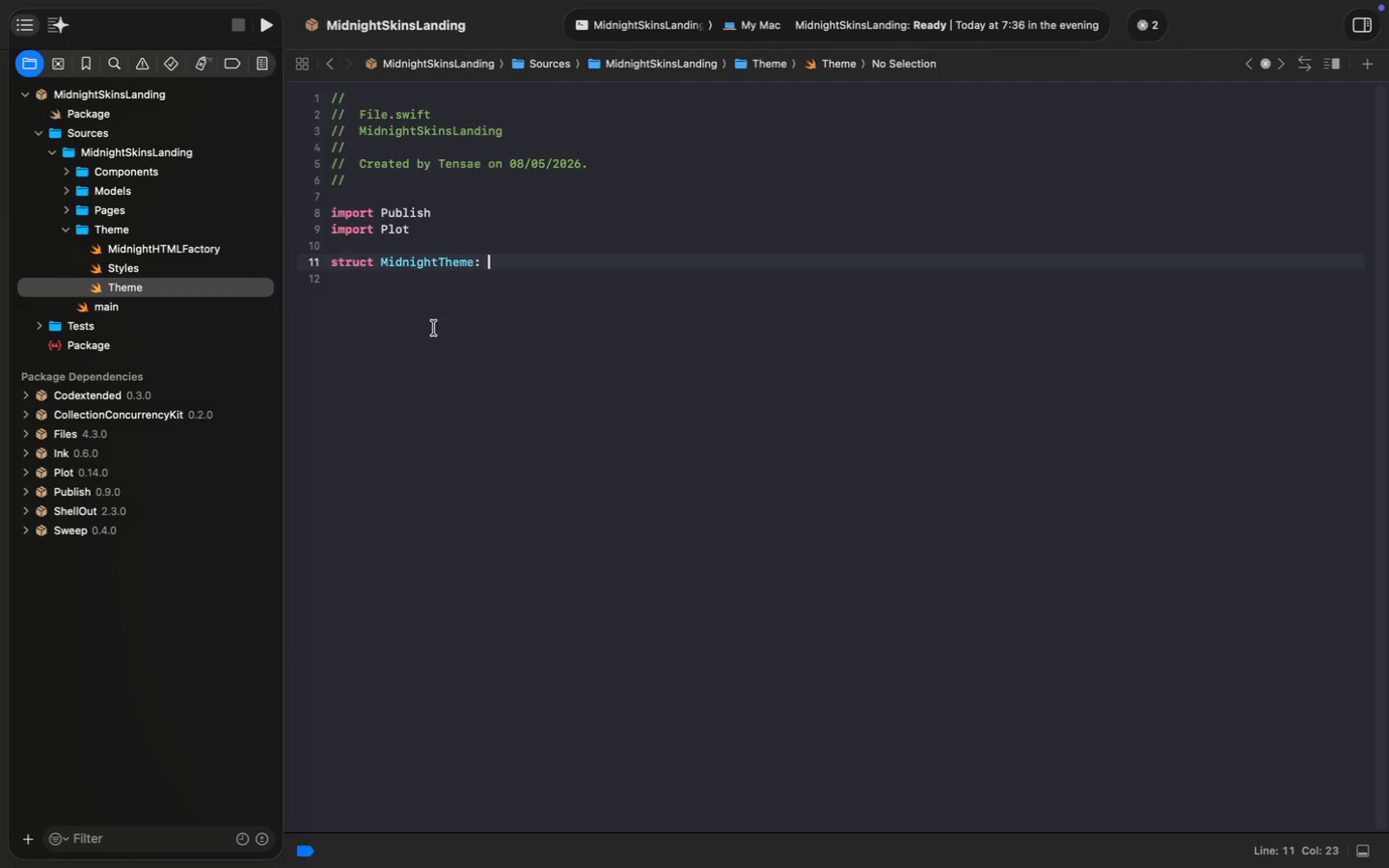 
key(Meta+Shift+Z)
 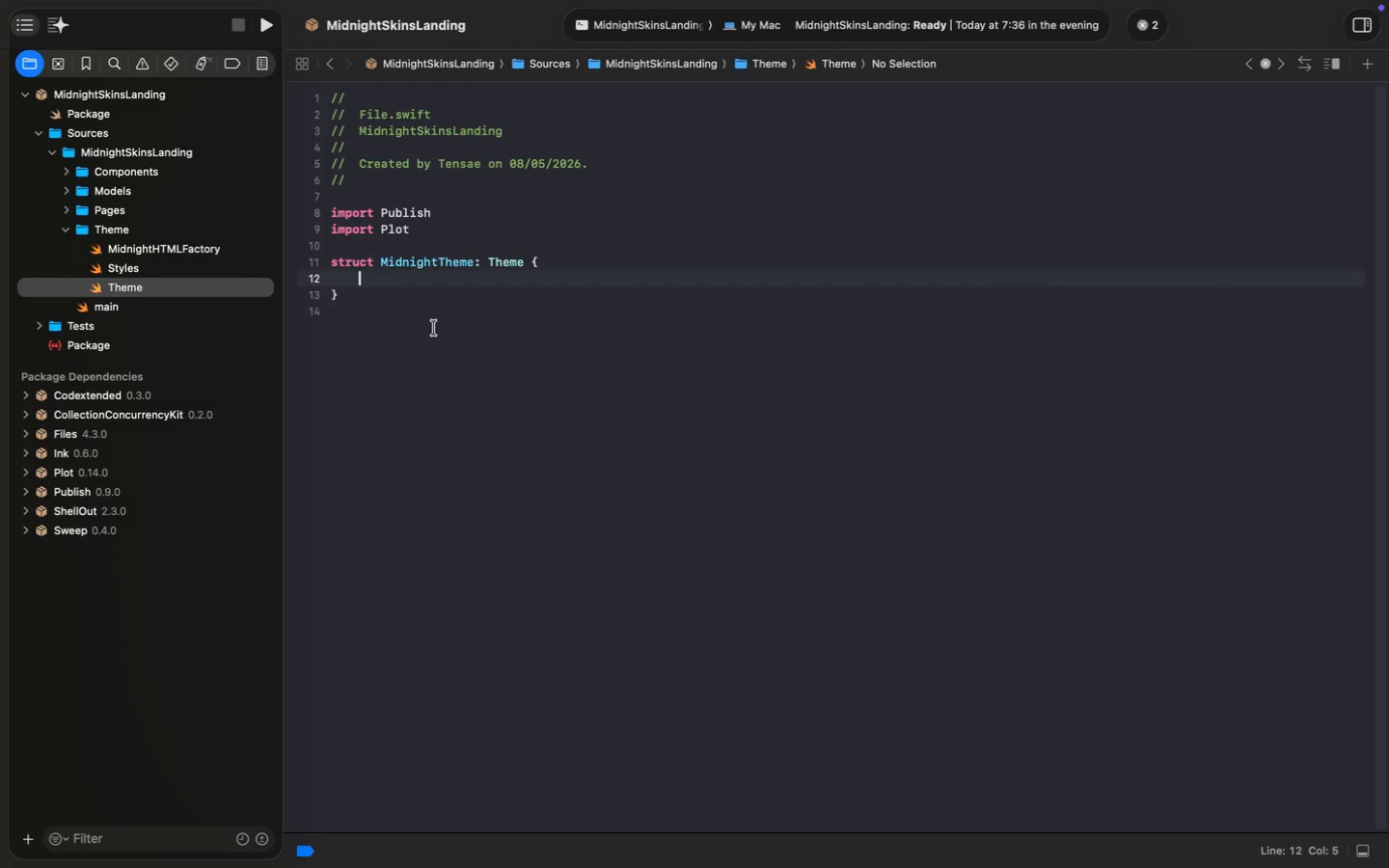 
key(Meta+Shift+Z)
 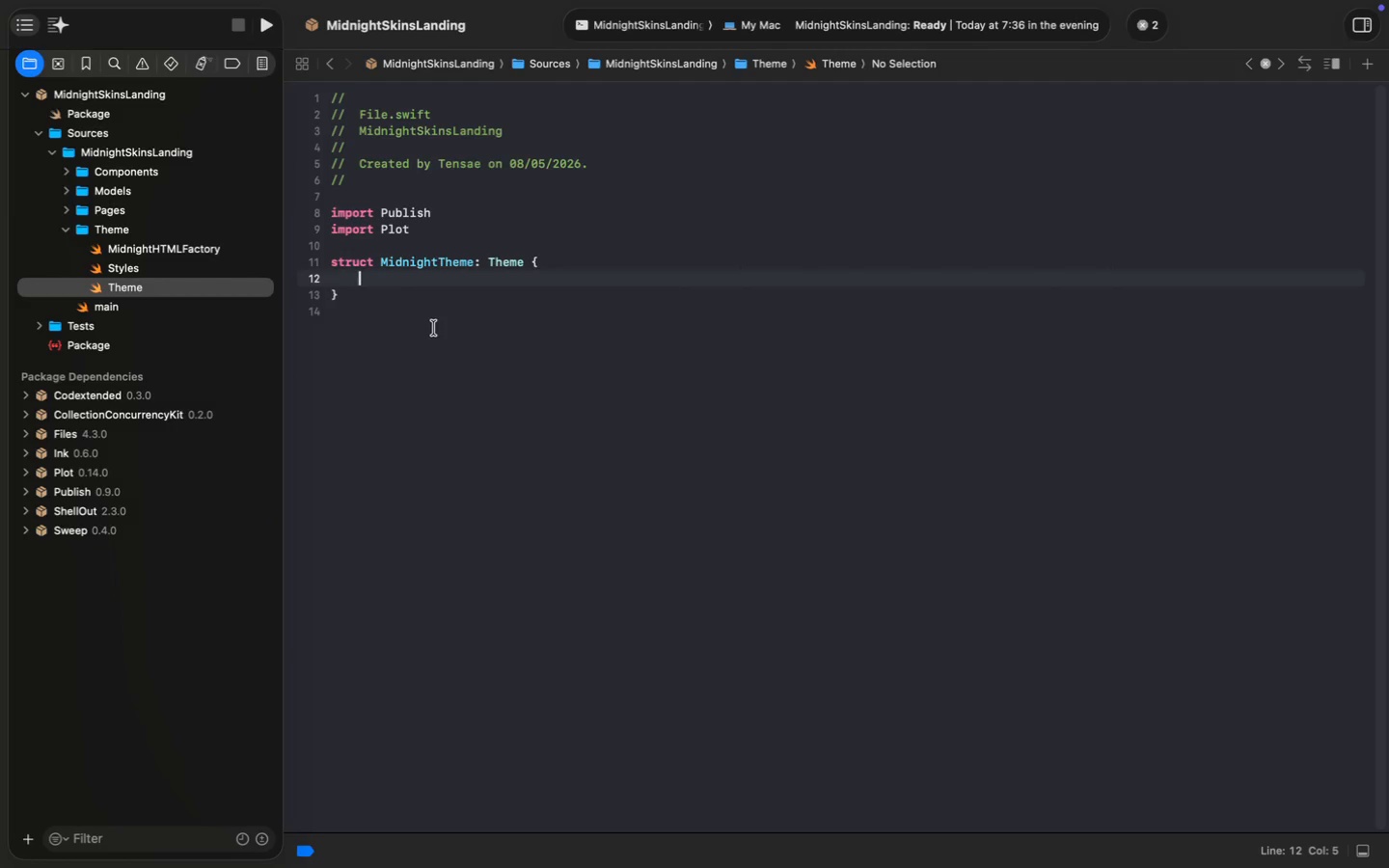 
key(Meta+Shift+Z)
 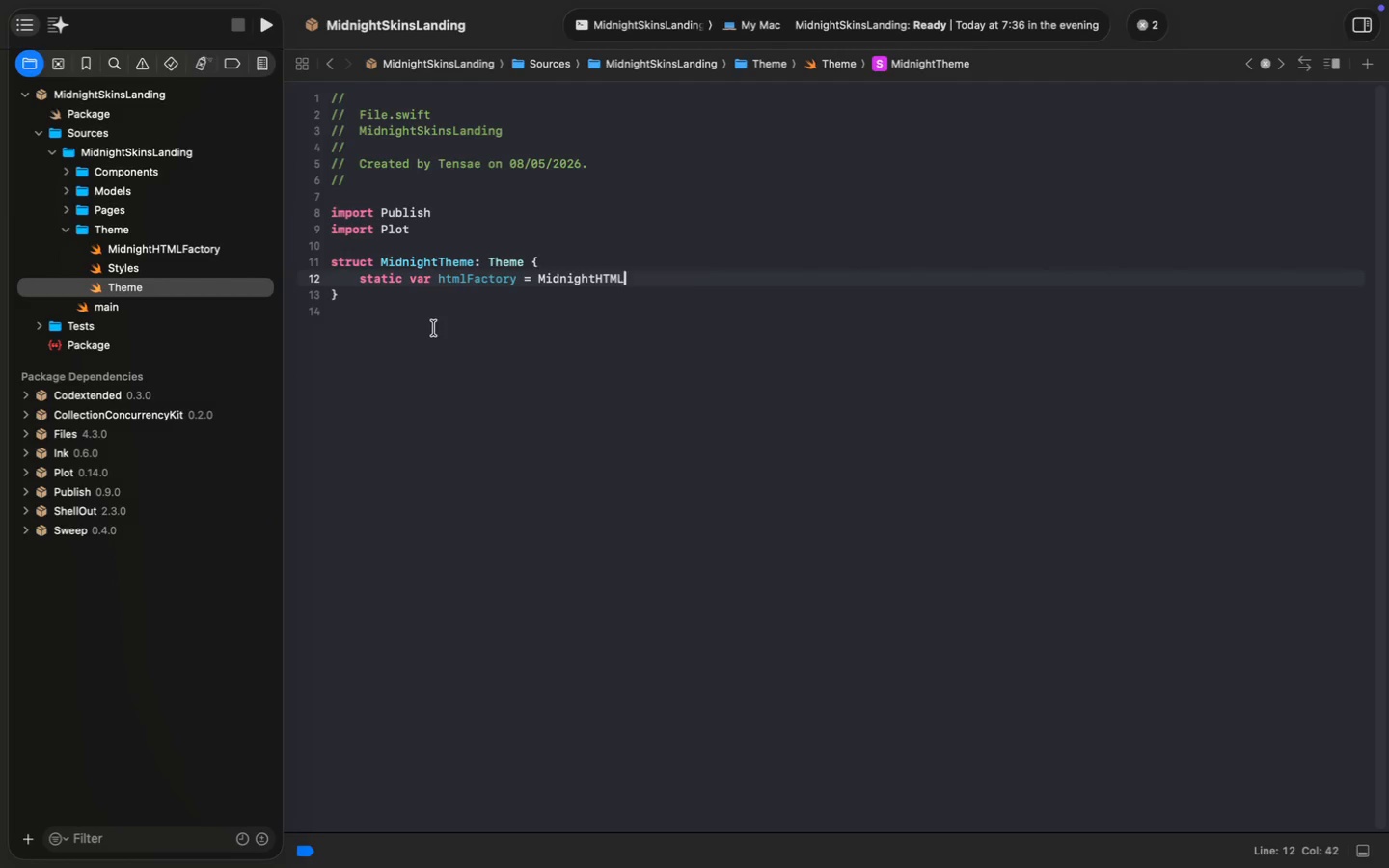 
key(Meta+Shift+Z)
 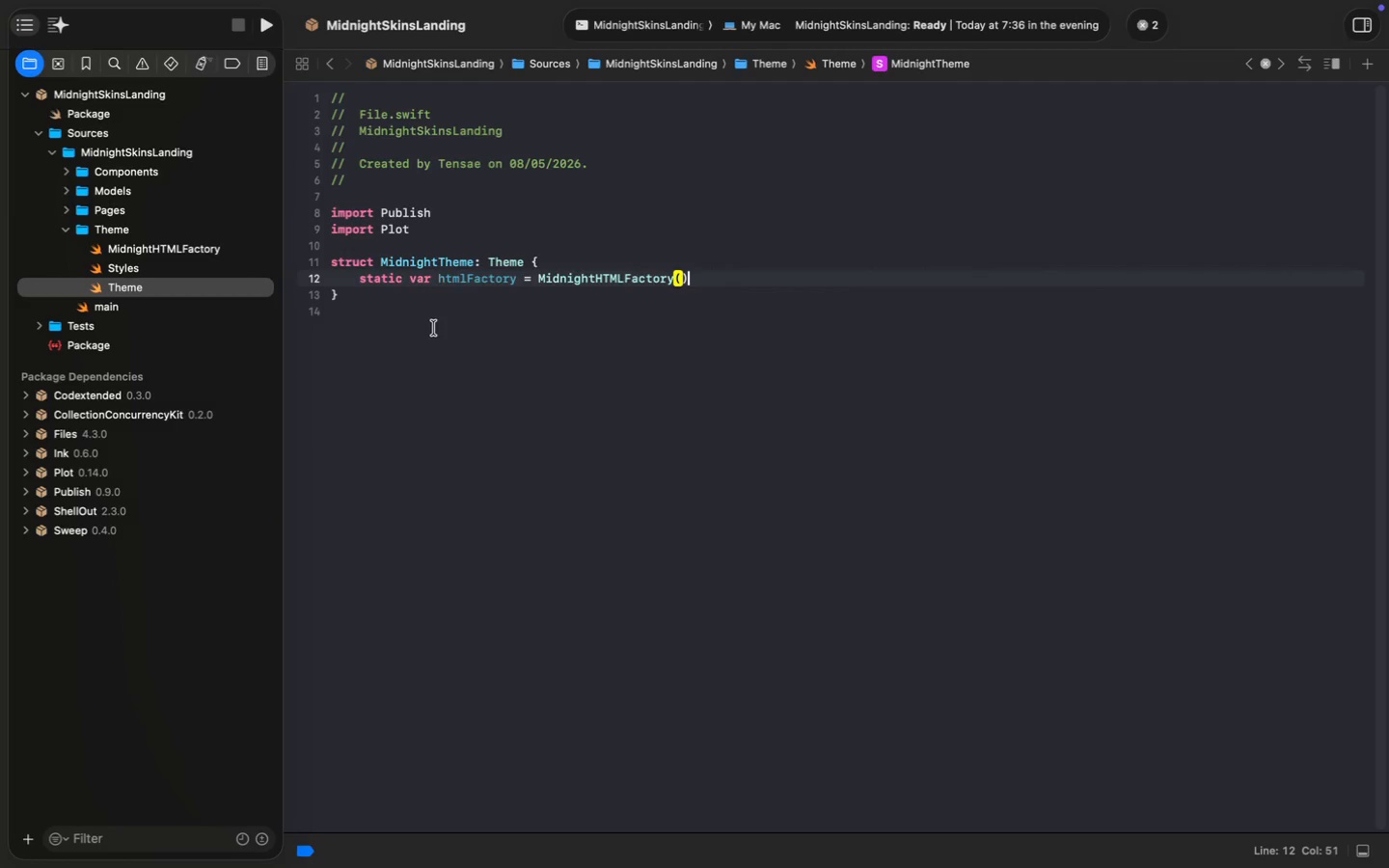 
key(Meta+Shift+Z)
 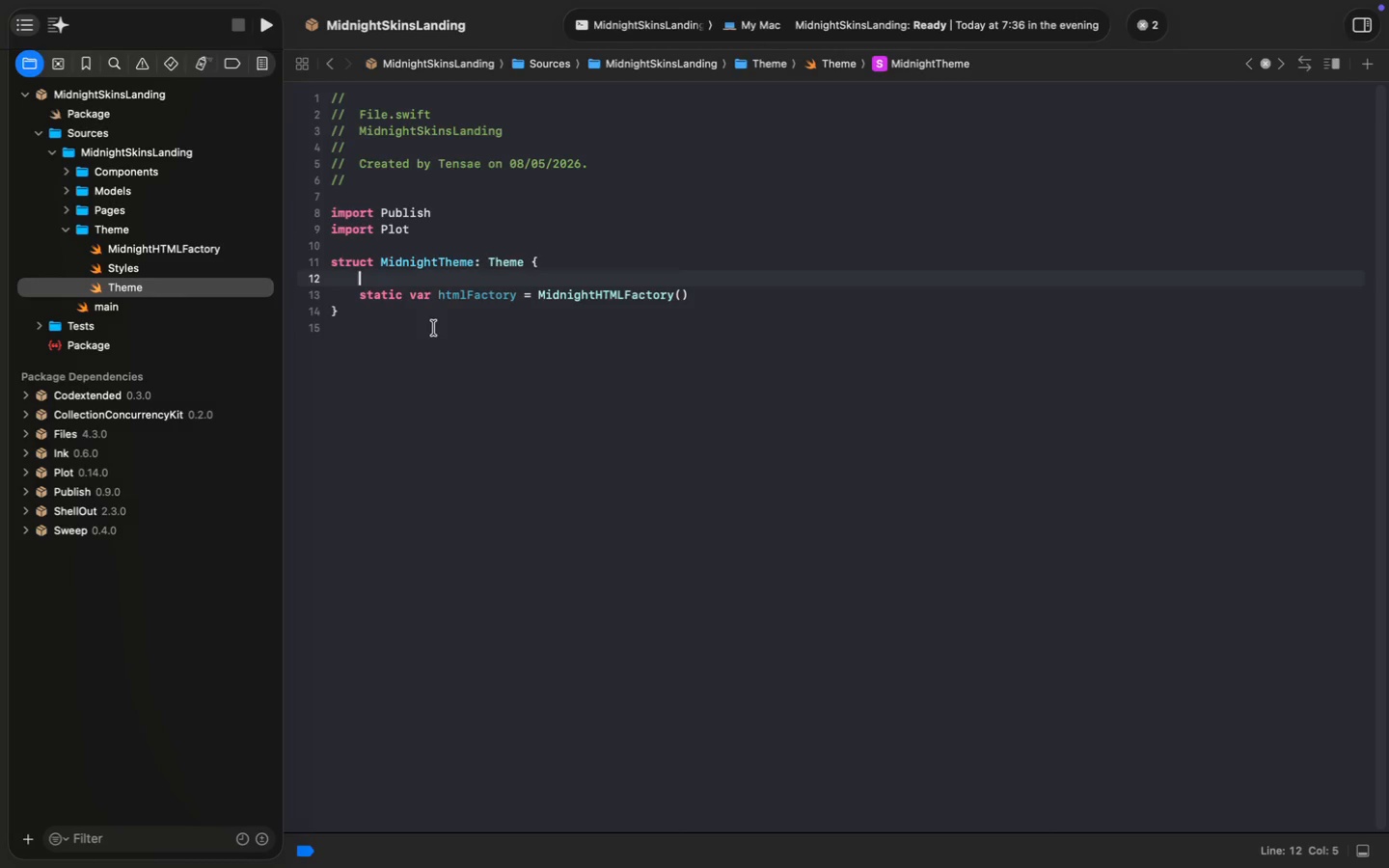 
key(Meta+Z)
 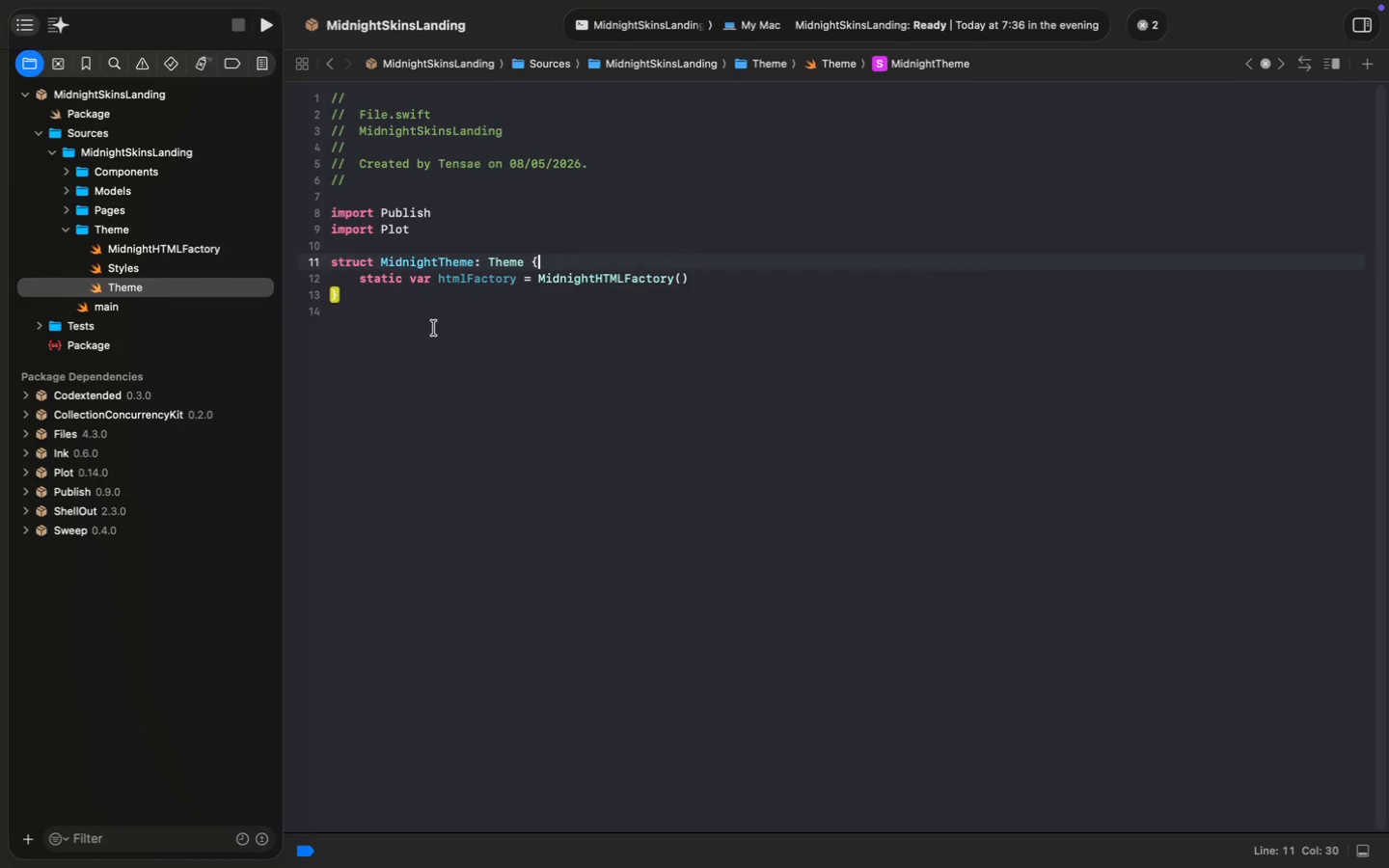 
key(Meta+S)
 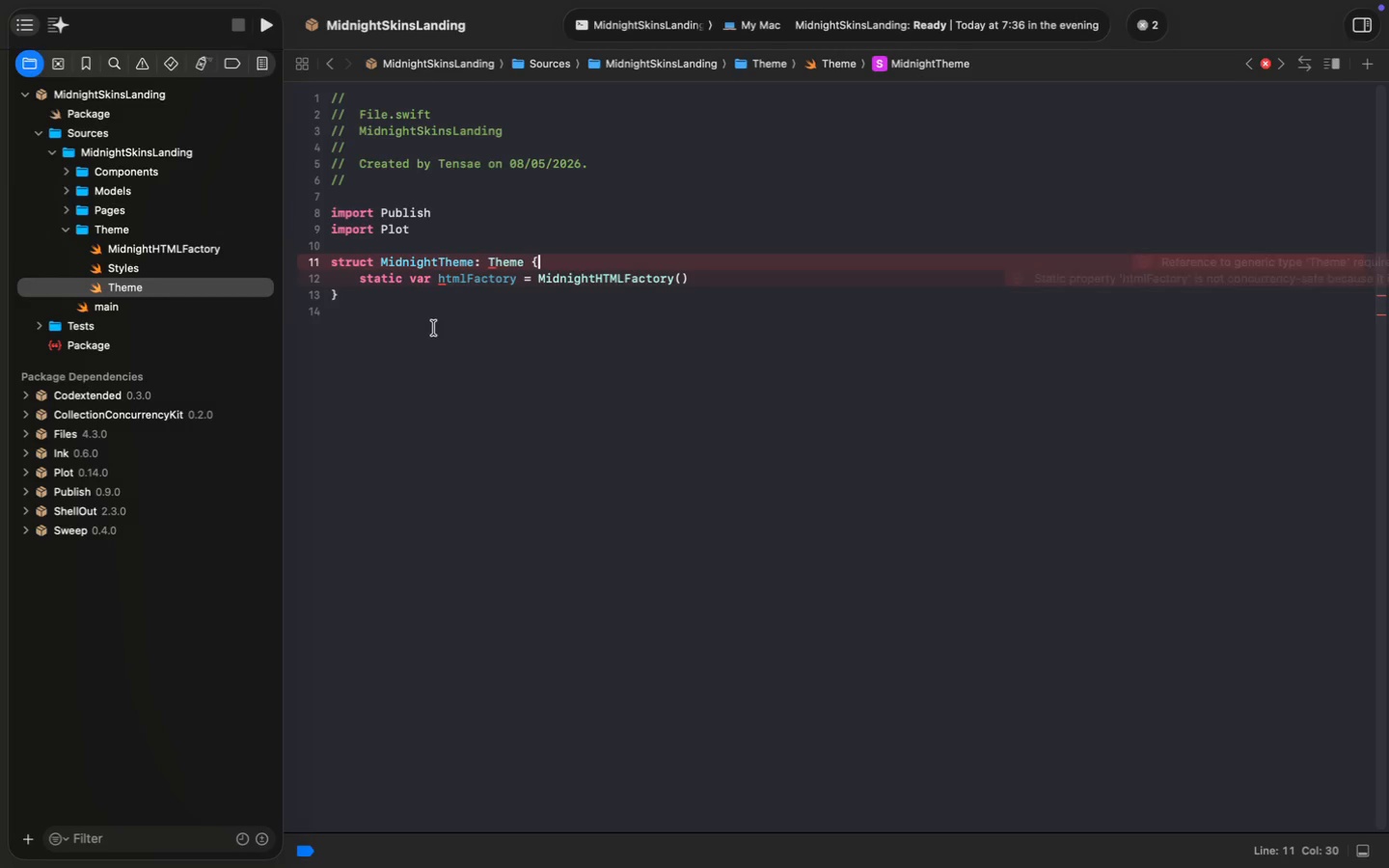 
key(Meta+S)
 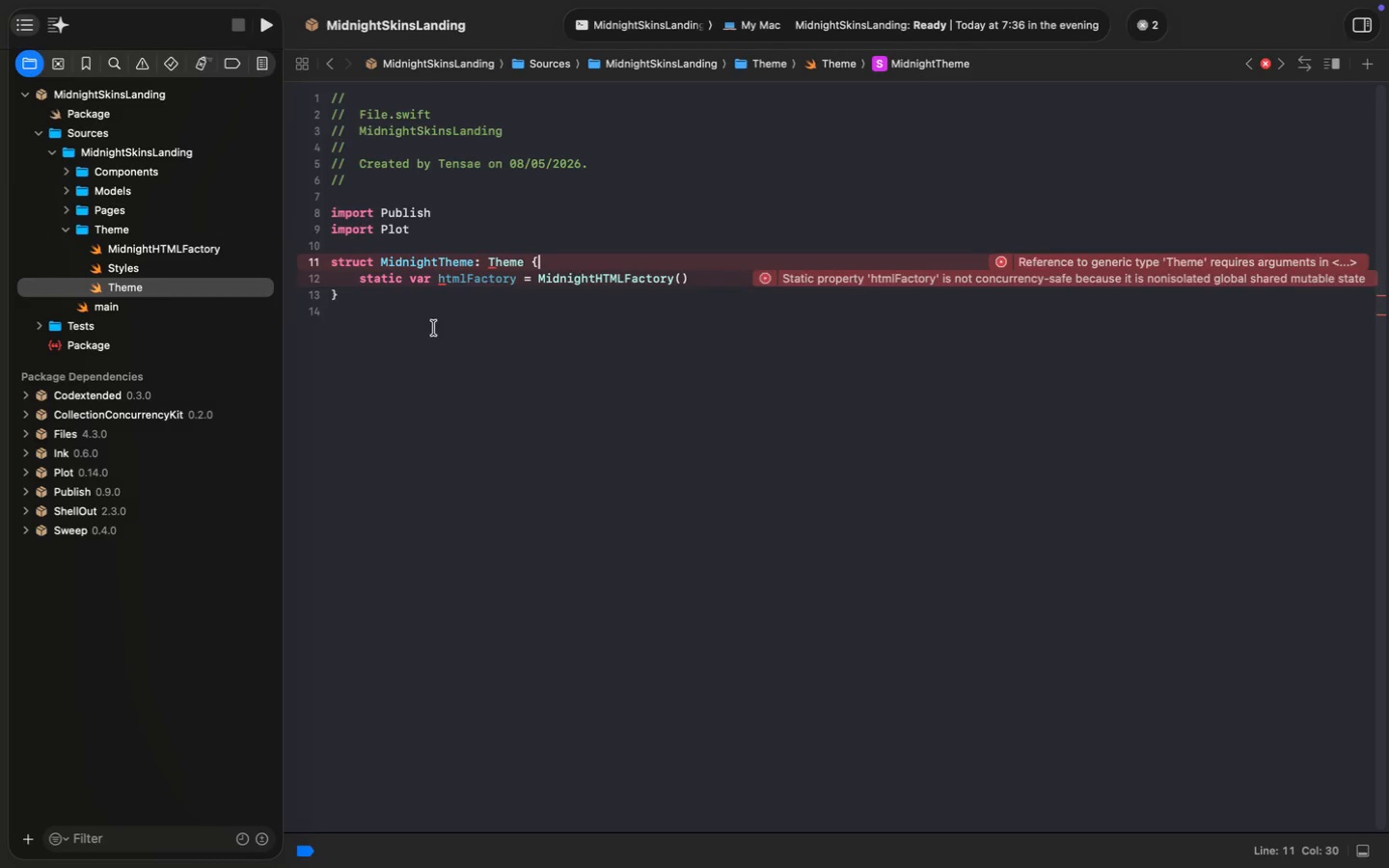 
key(Meta+S)
 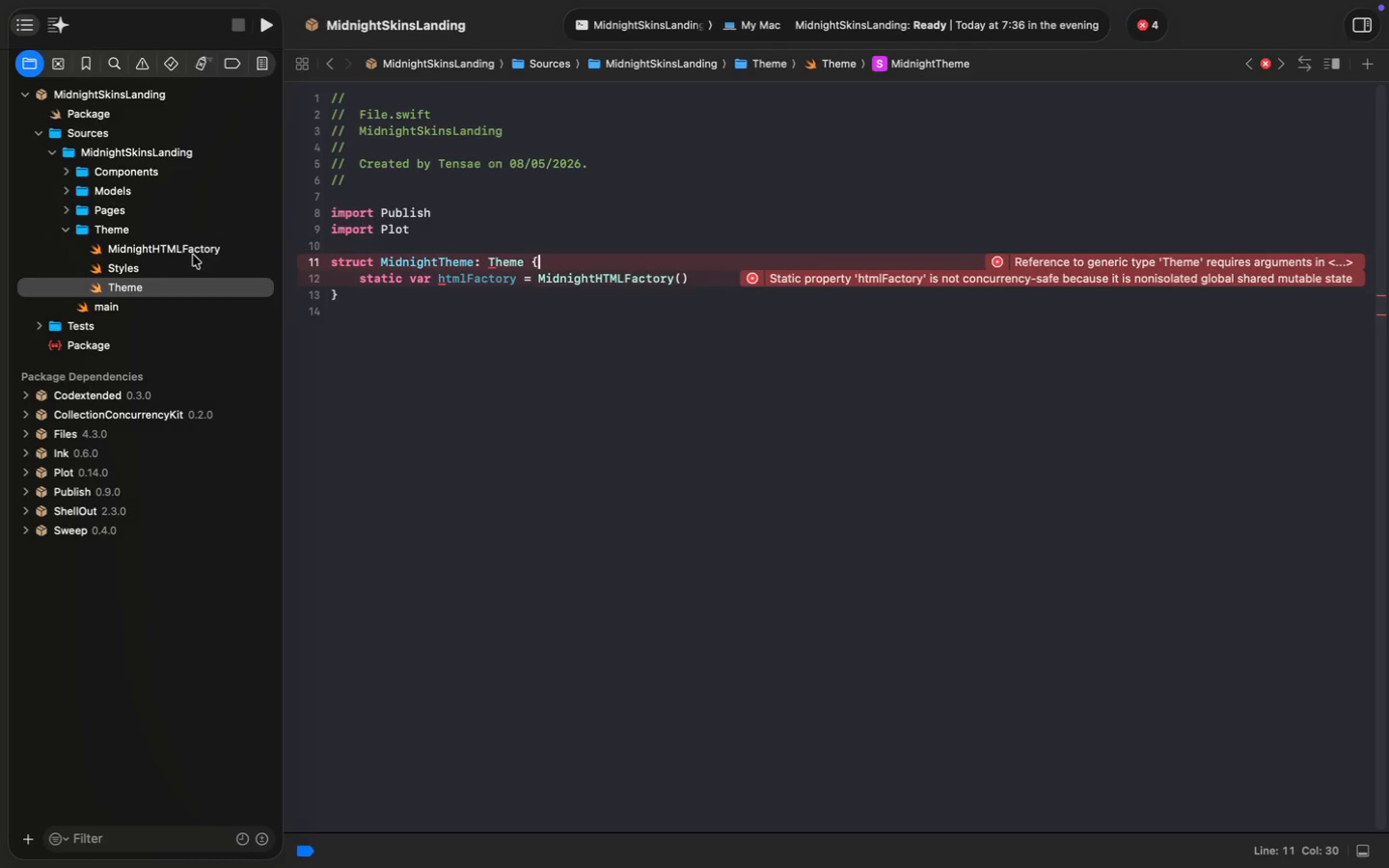 
wait(5.78)
 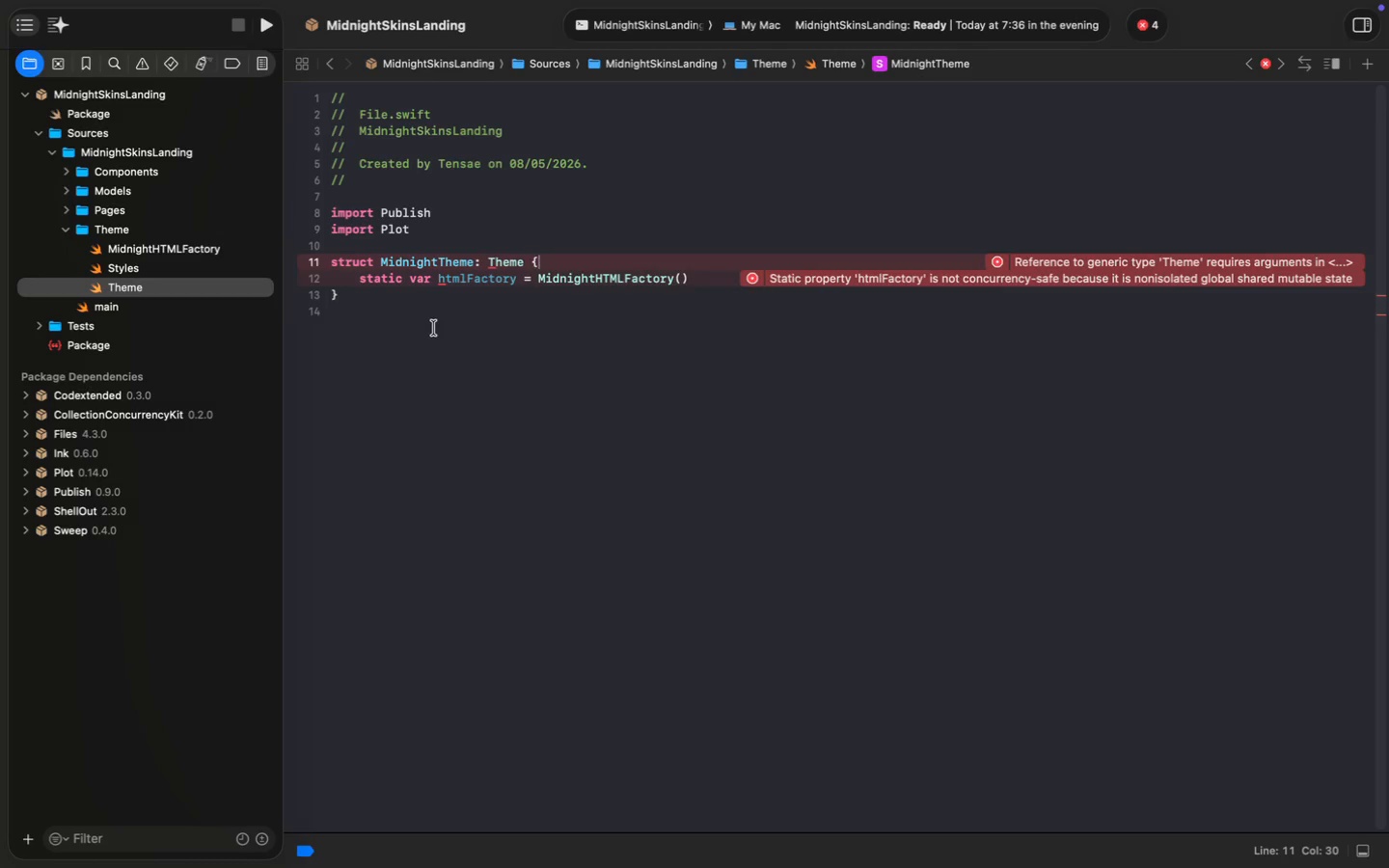 
left_click([183, 245])
 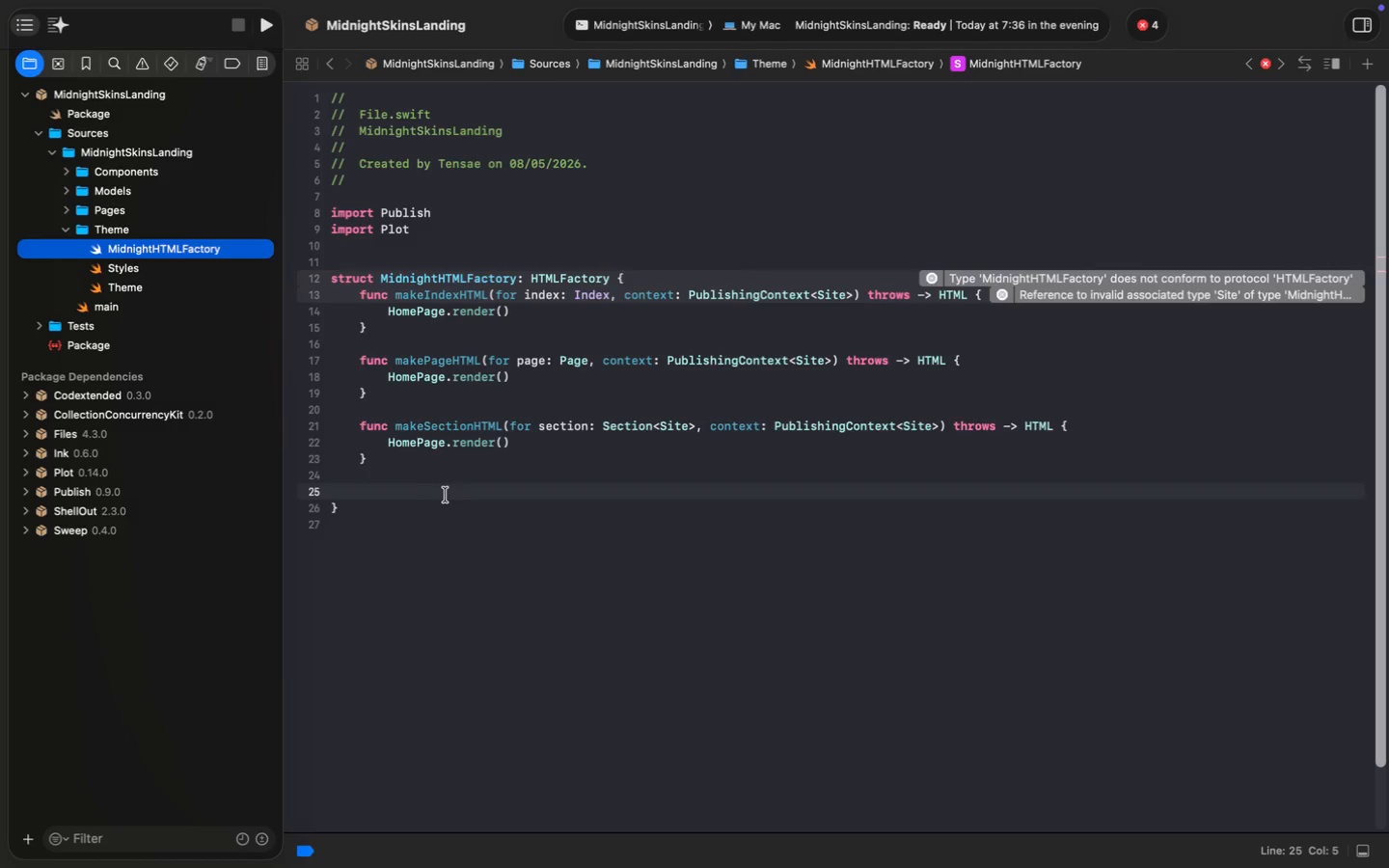 
left_click([405, 482])
 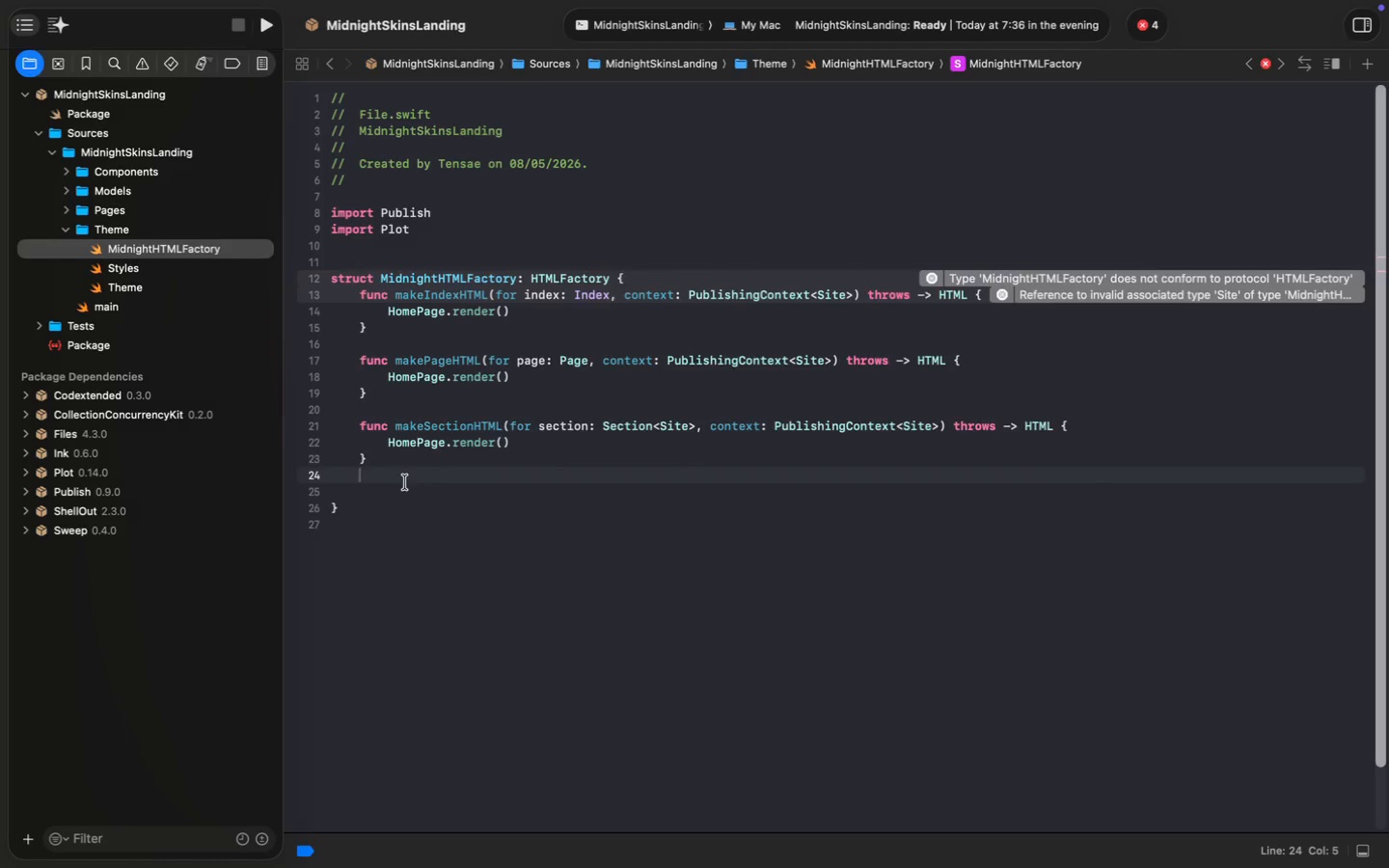 
key(Enter)
 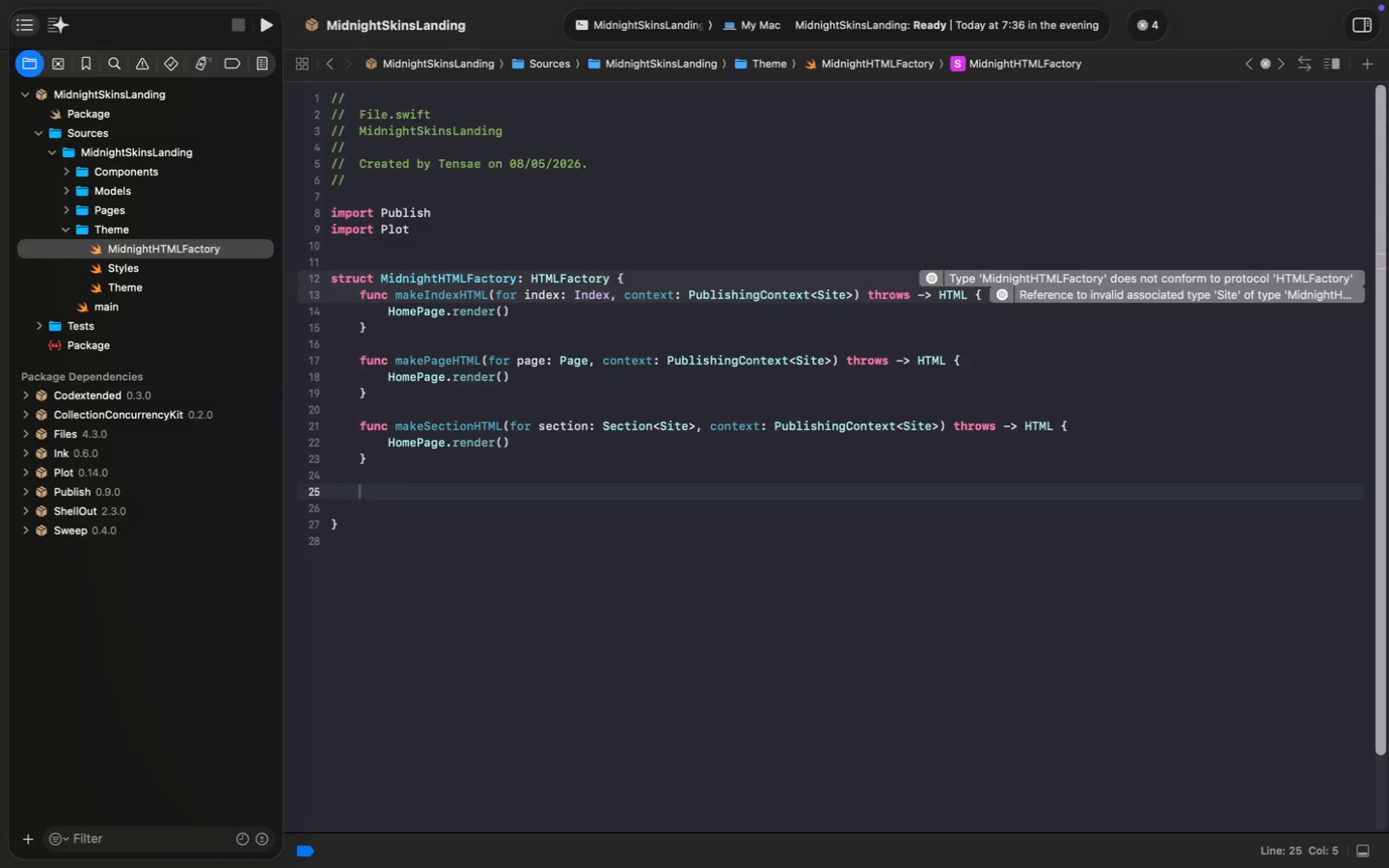 
type(fn)
key(Backspace)
type(unc makeTag)
 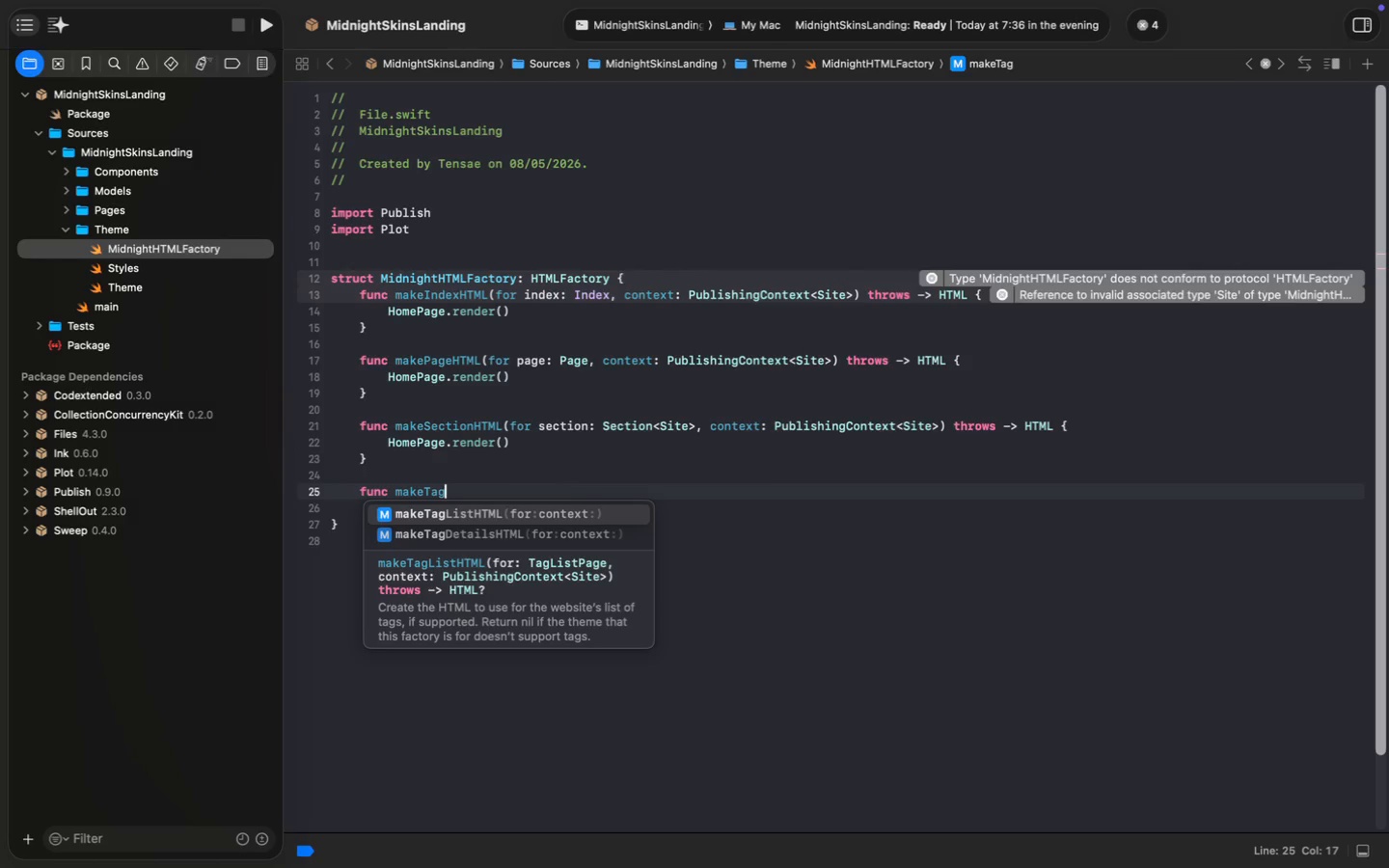 
key(Enter)
 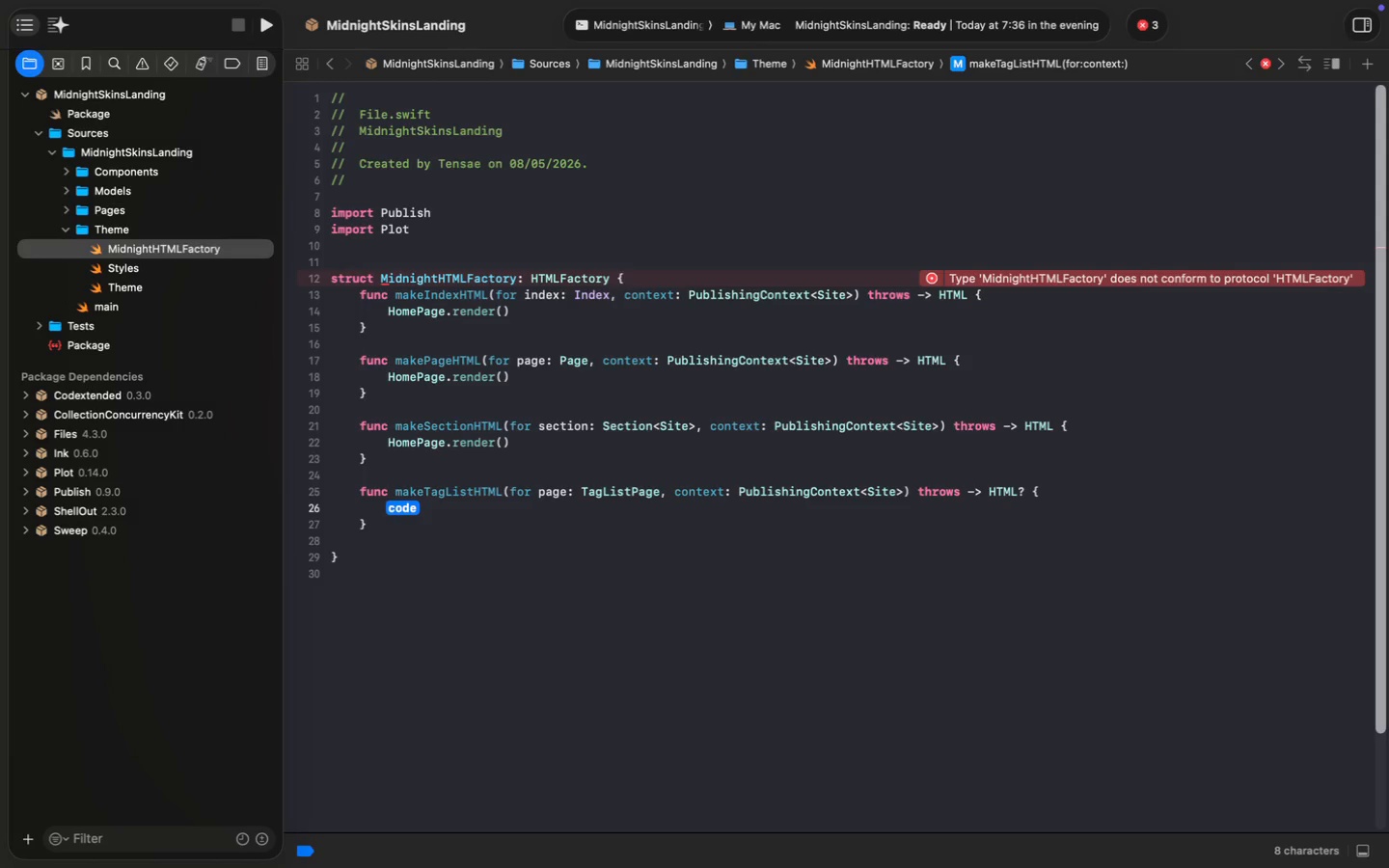 
wait(7.0)
 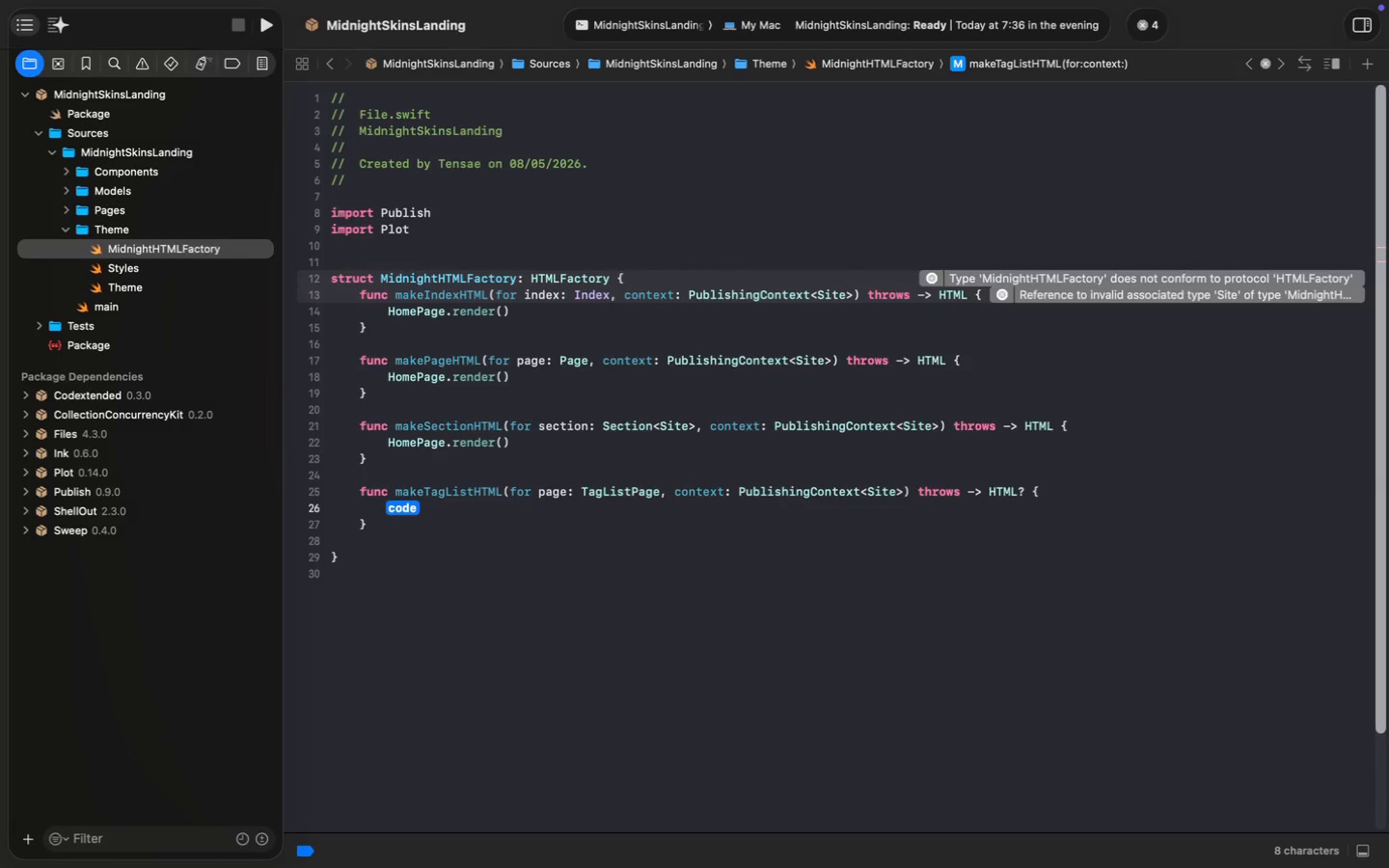 
type(nil)
 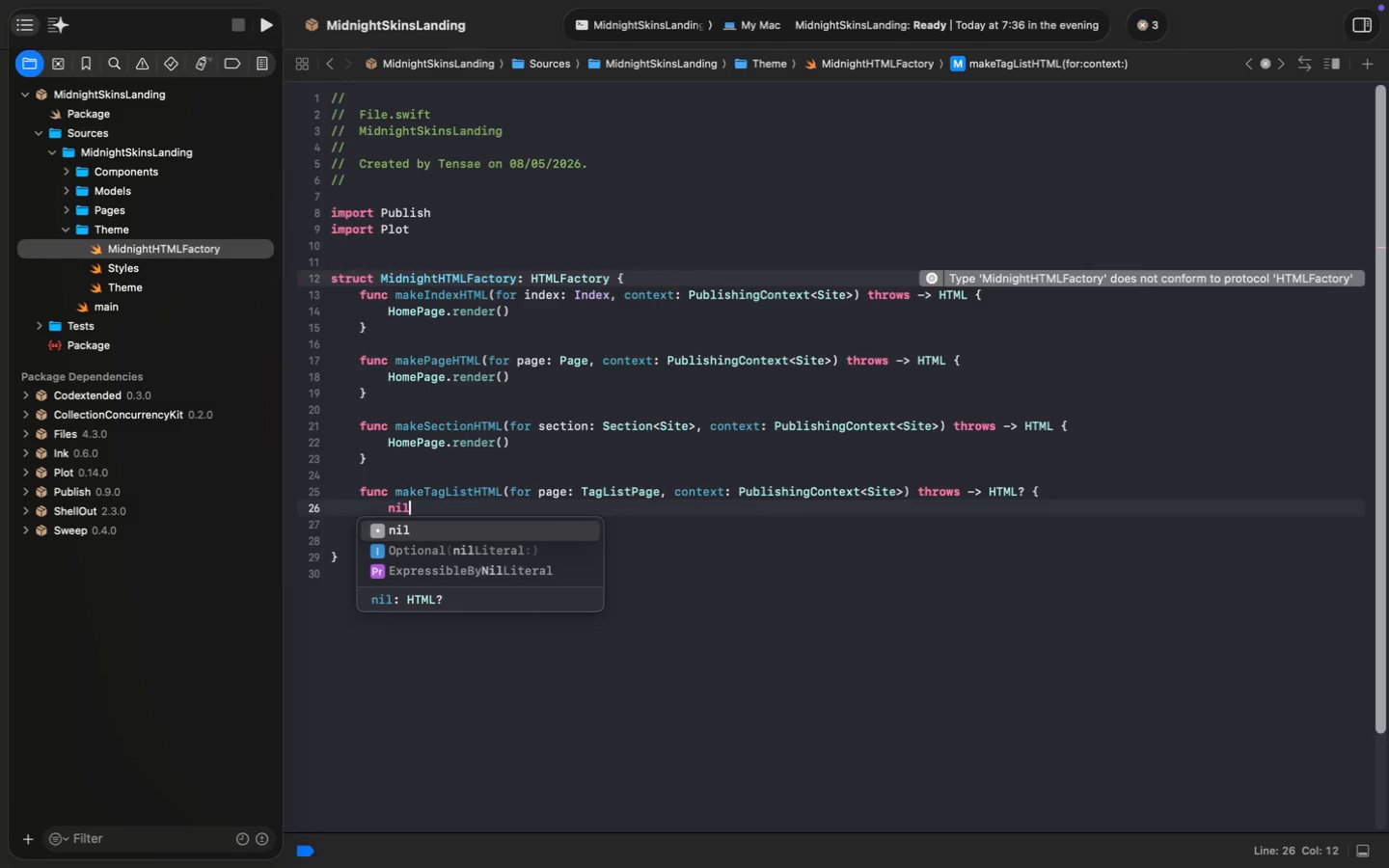 
key(Enter)
 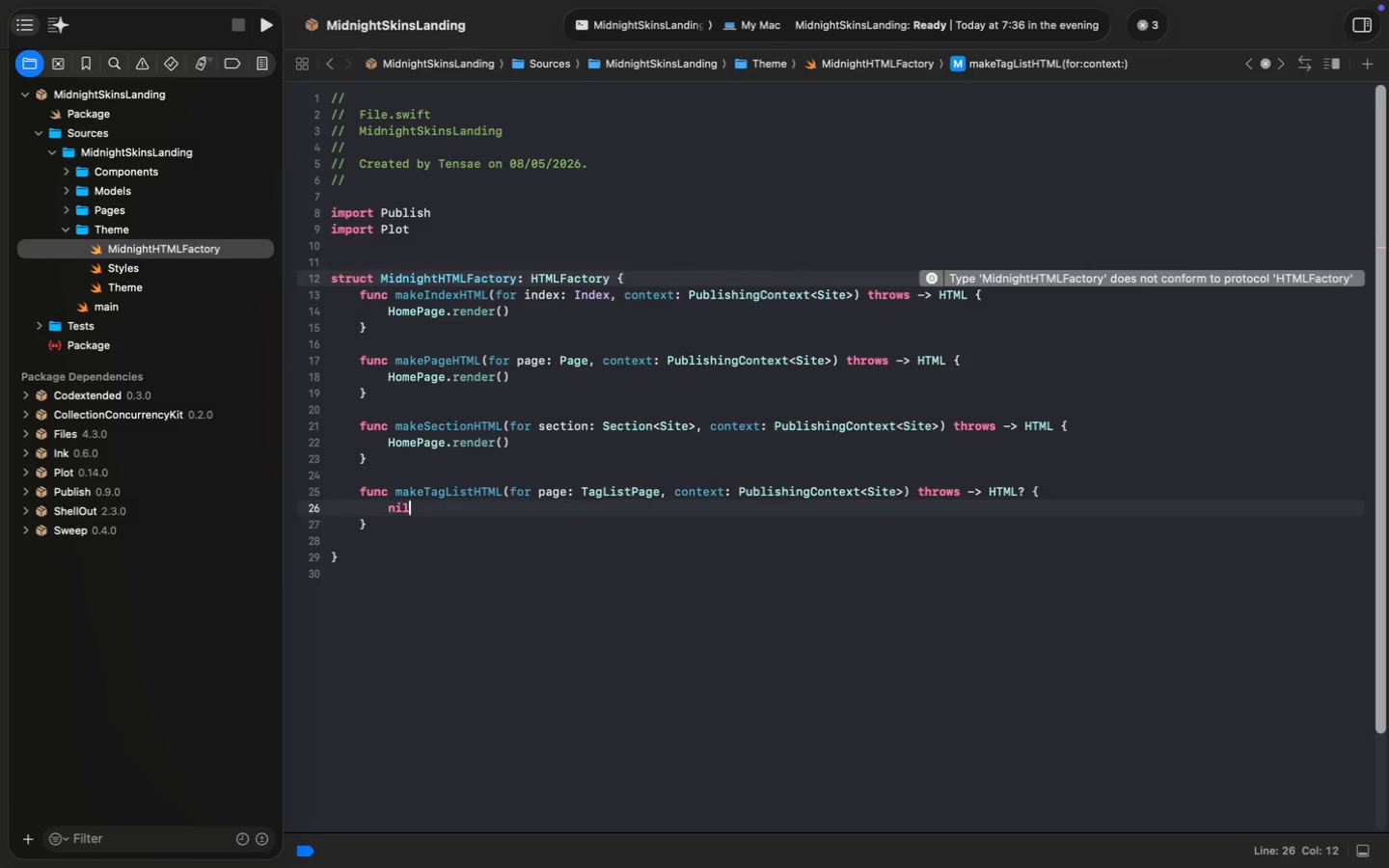 
key(ArrowDown)
 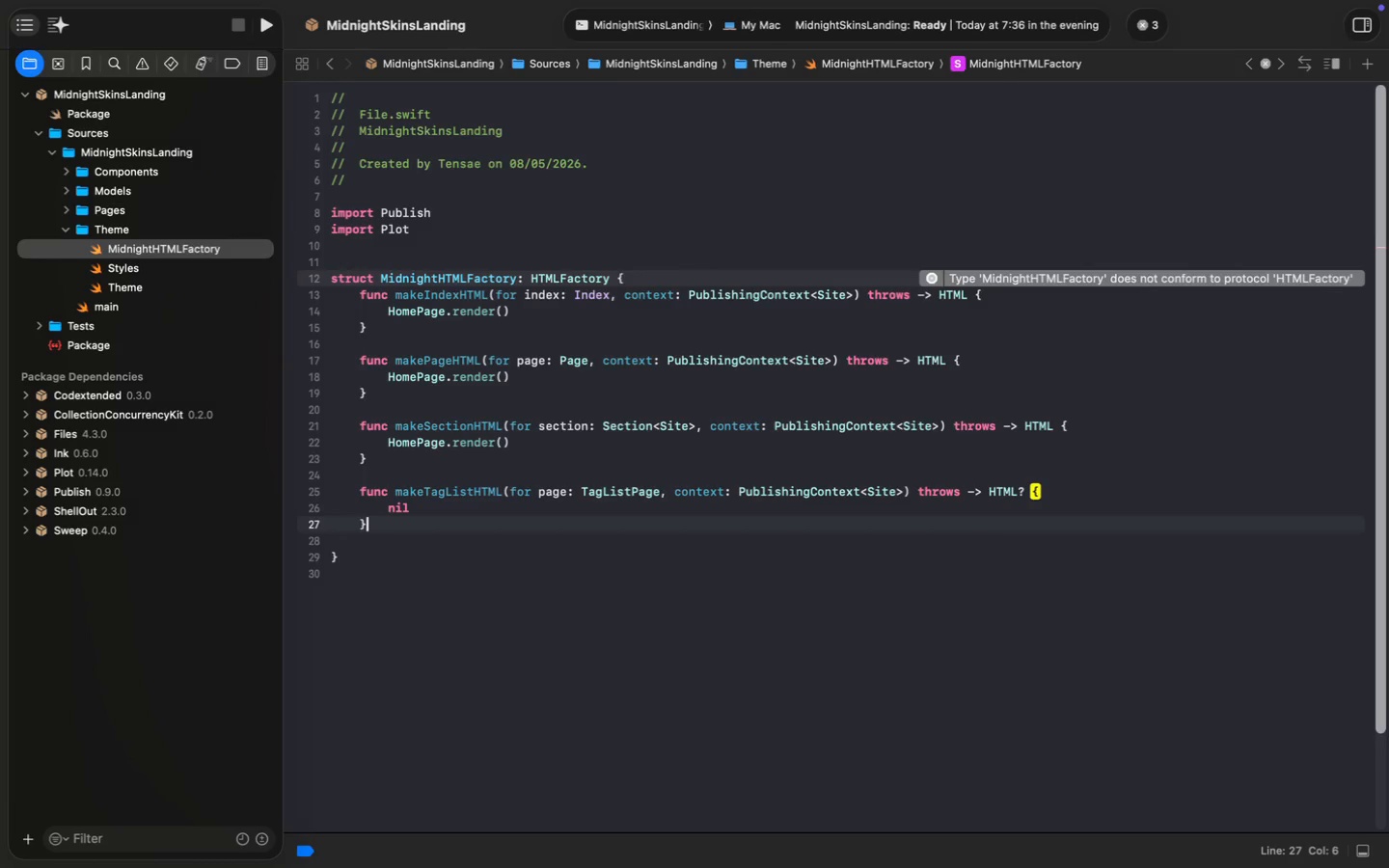 
key(Enter)
 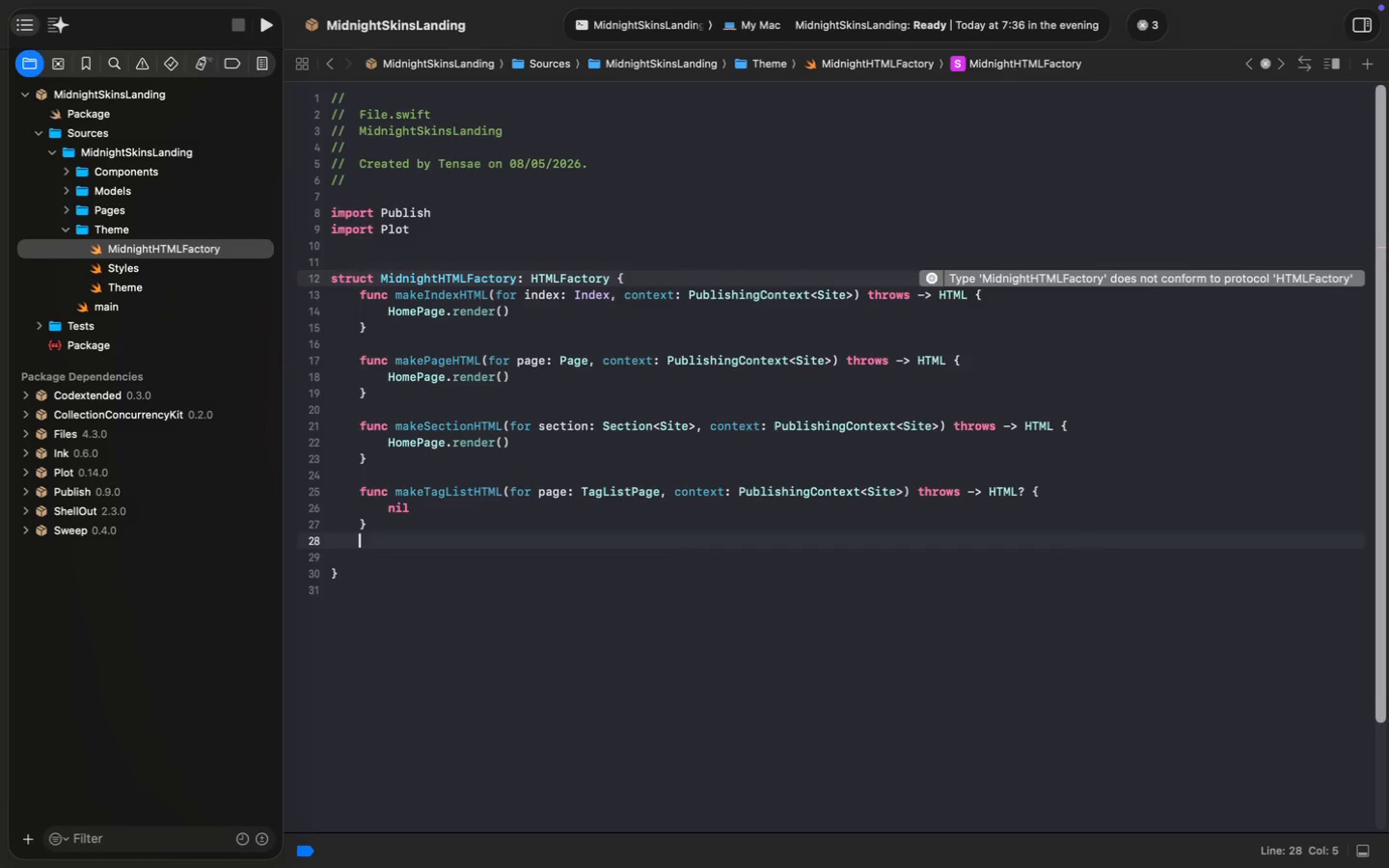 
key(Enter)
 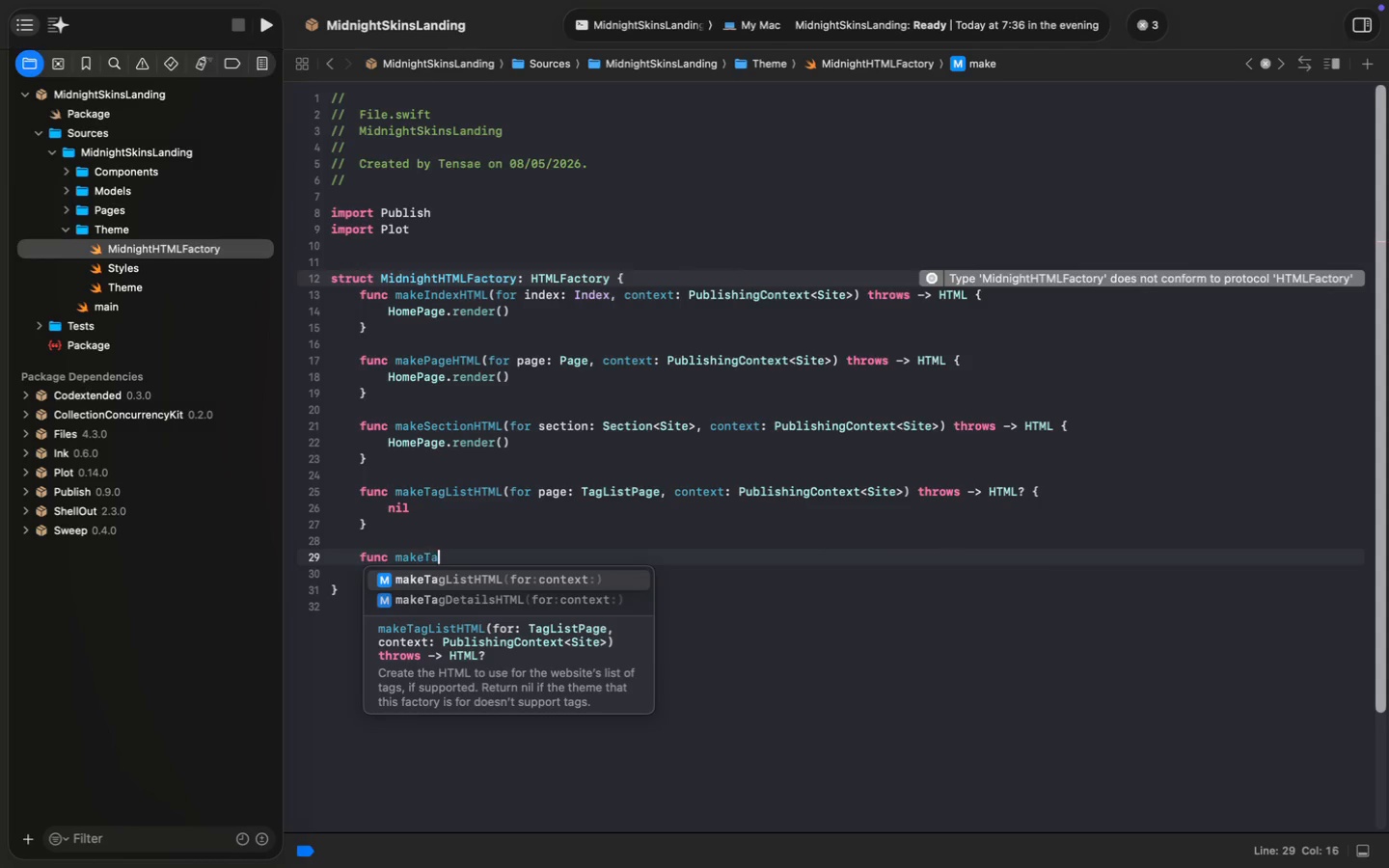 
type(func makeTagd)
 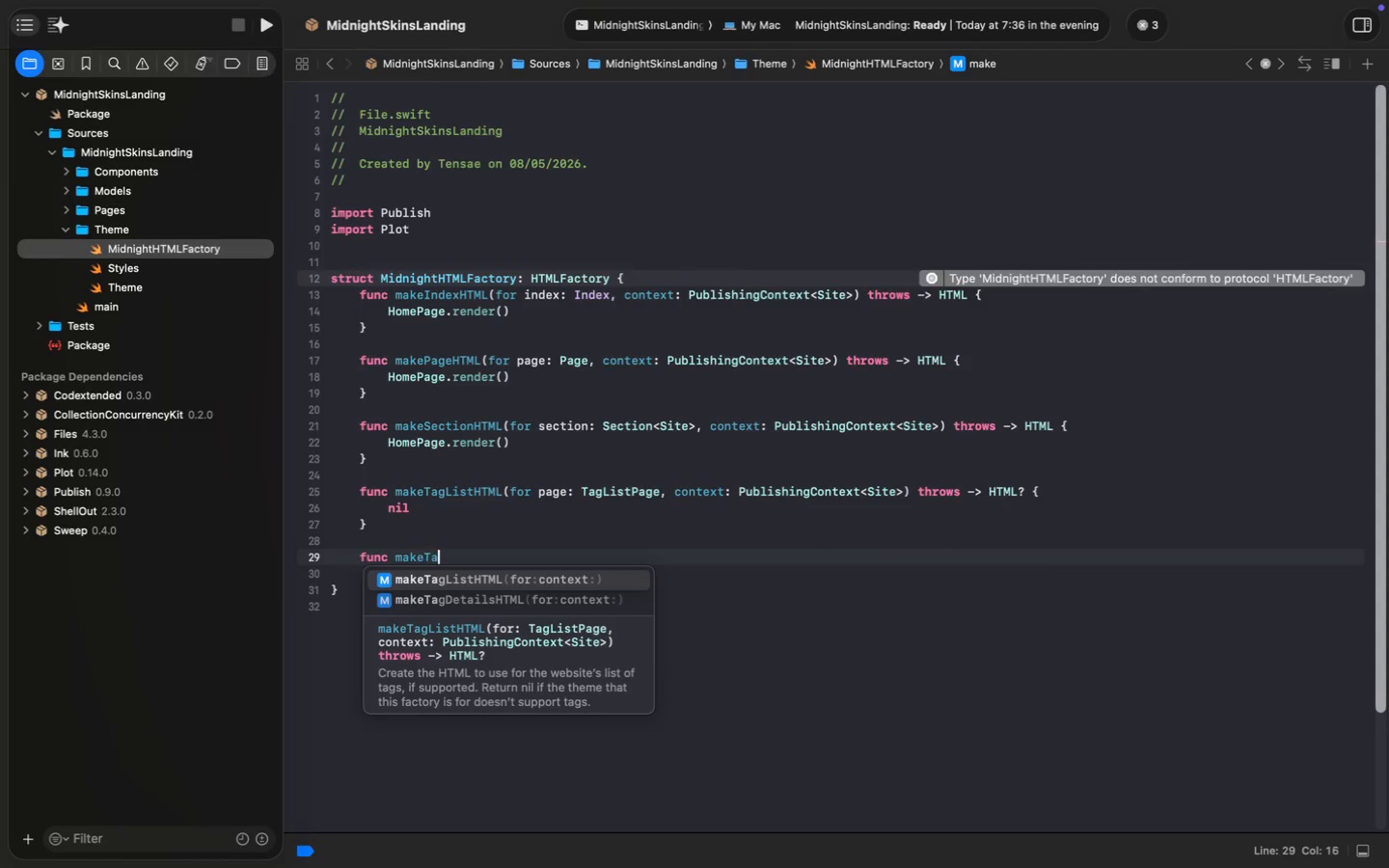 
key(Enter)
 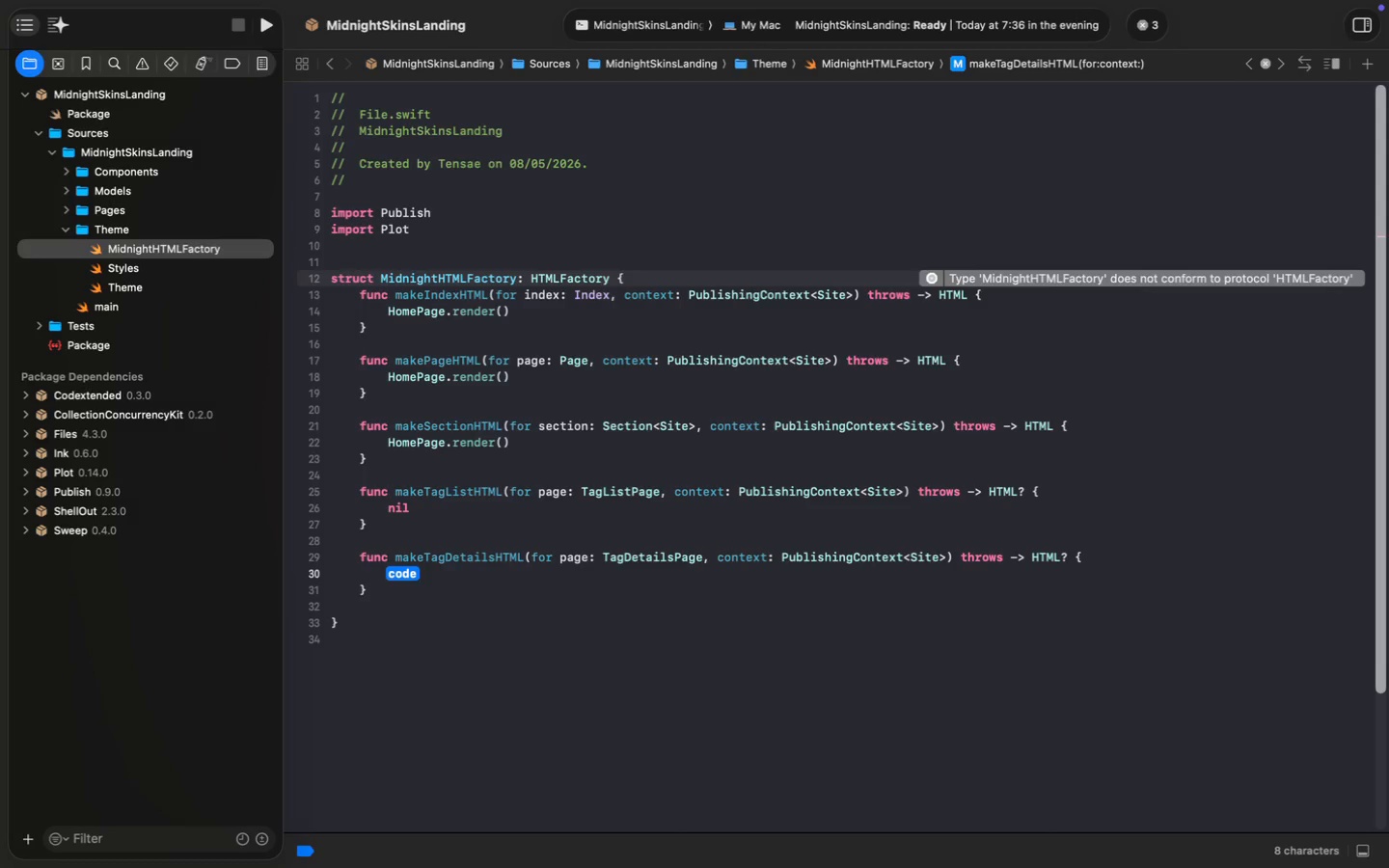 
type(nil)
 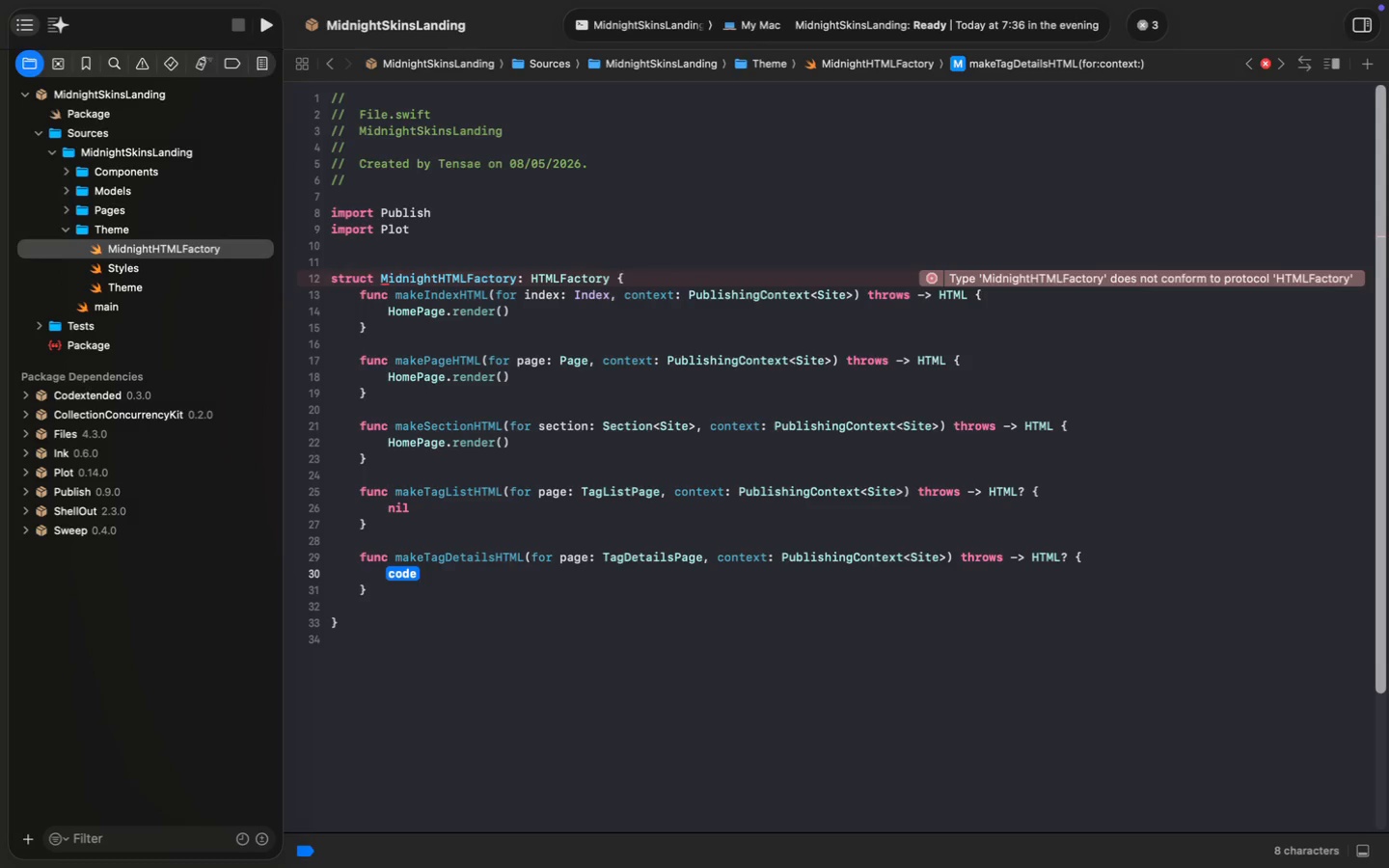 
key(Enter)
 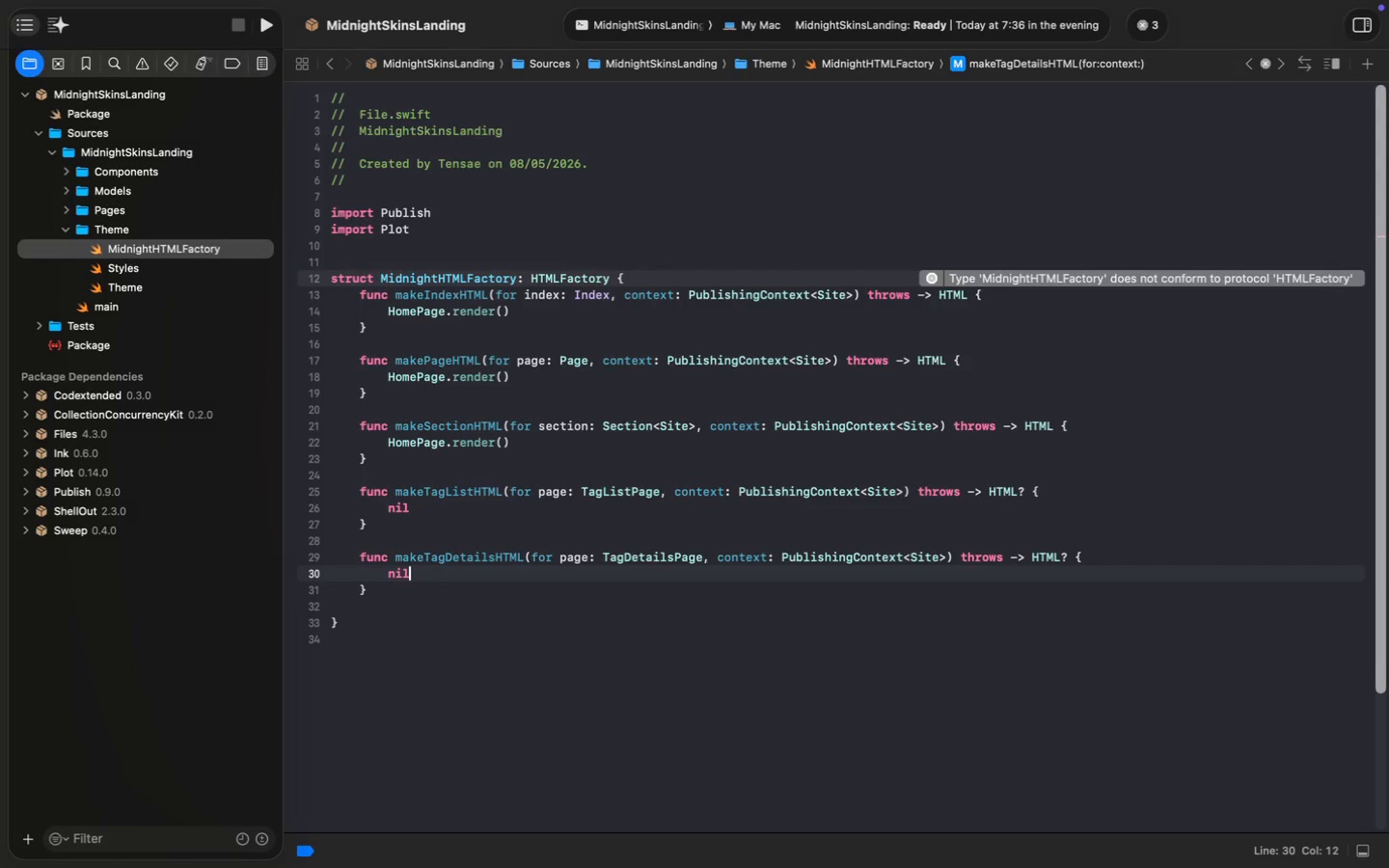 
key(Meta+S)
 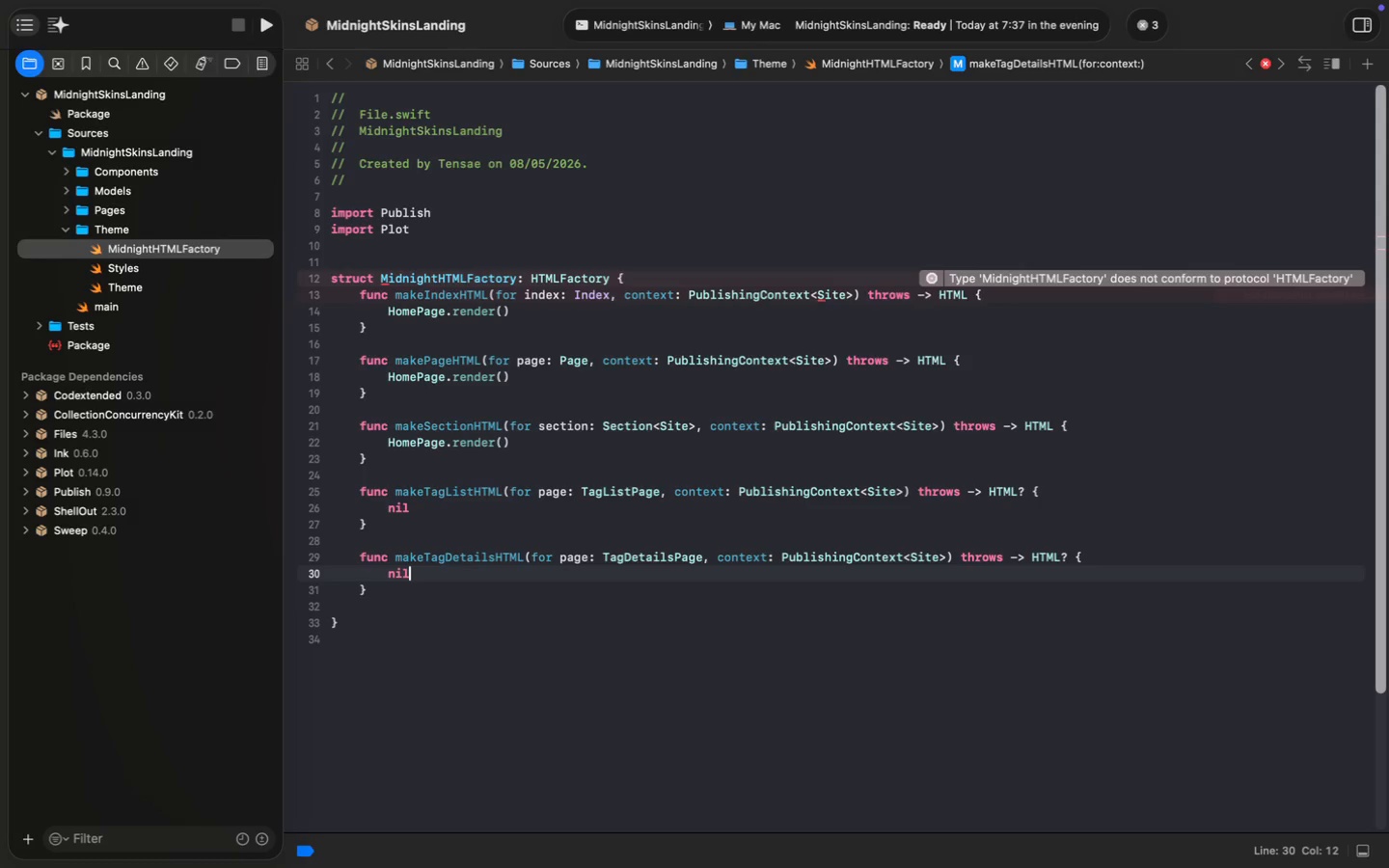 
key(Meta+S)
 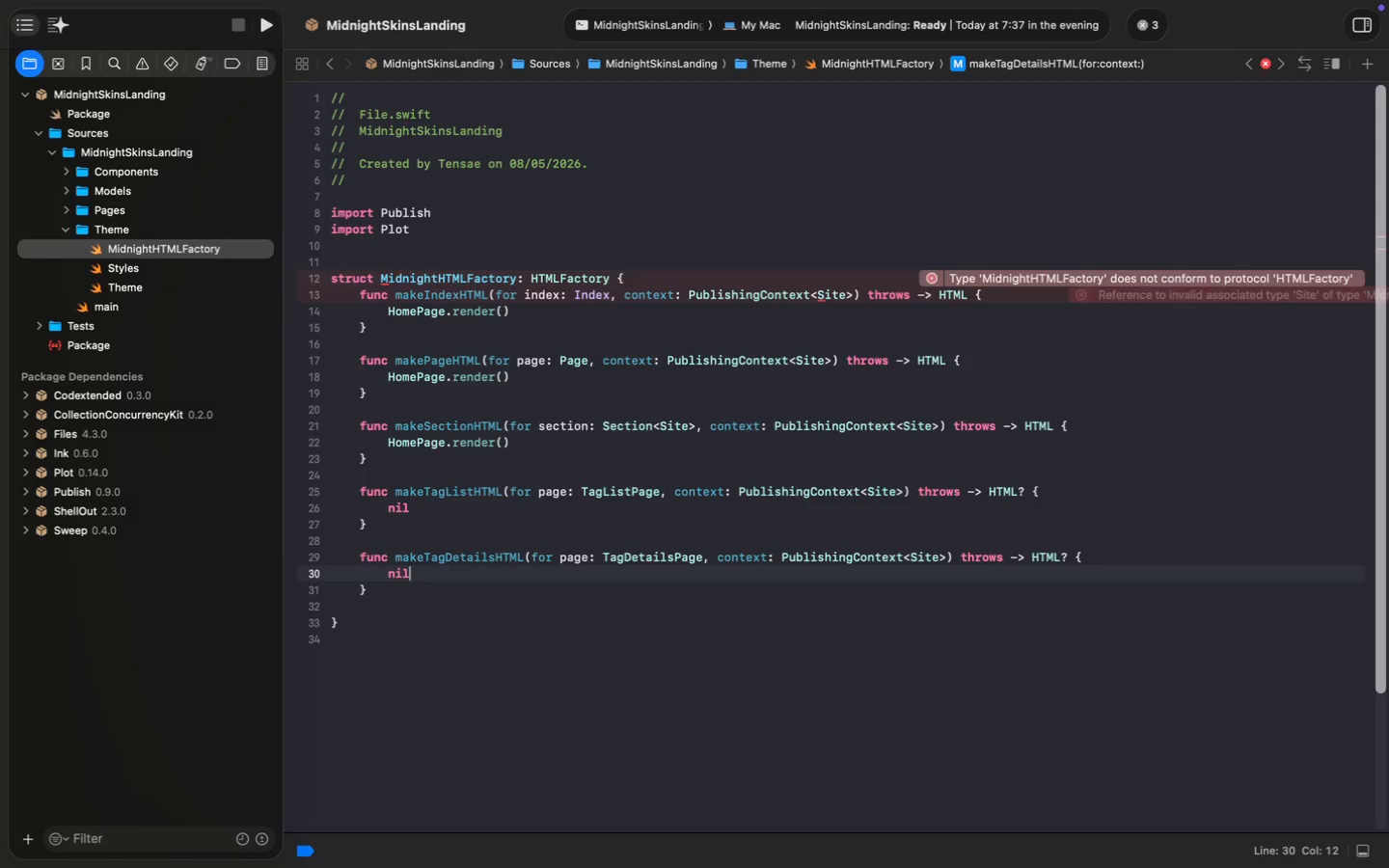 
key(Meta+S)
 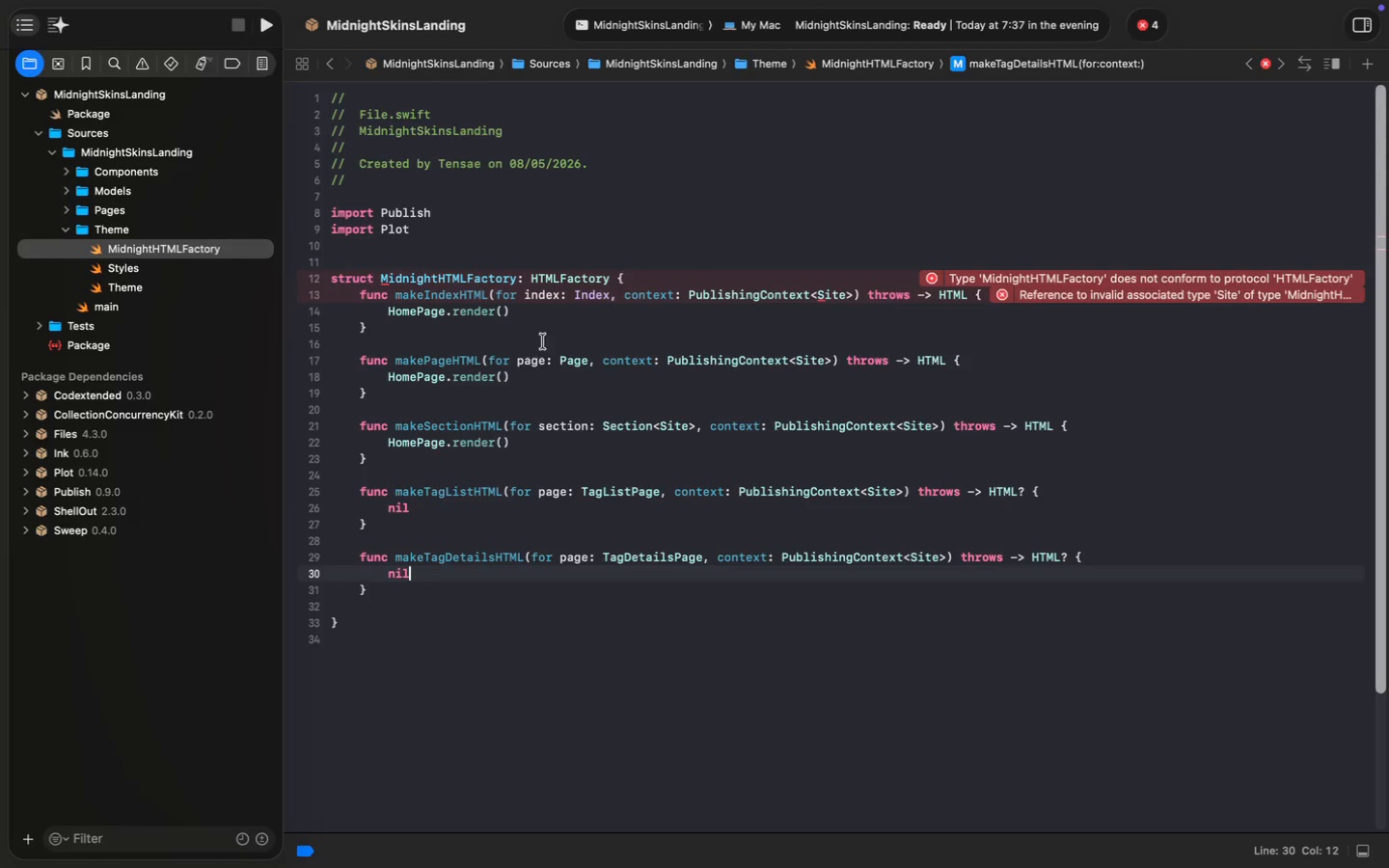 
wait(5.18)
 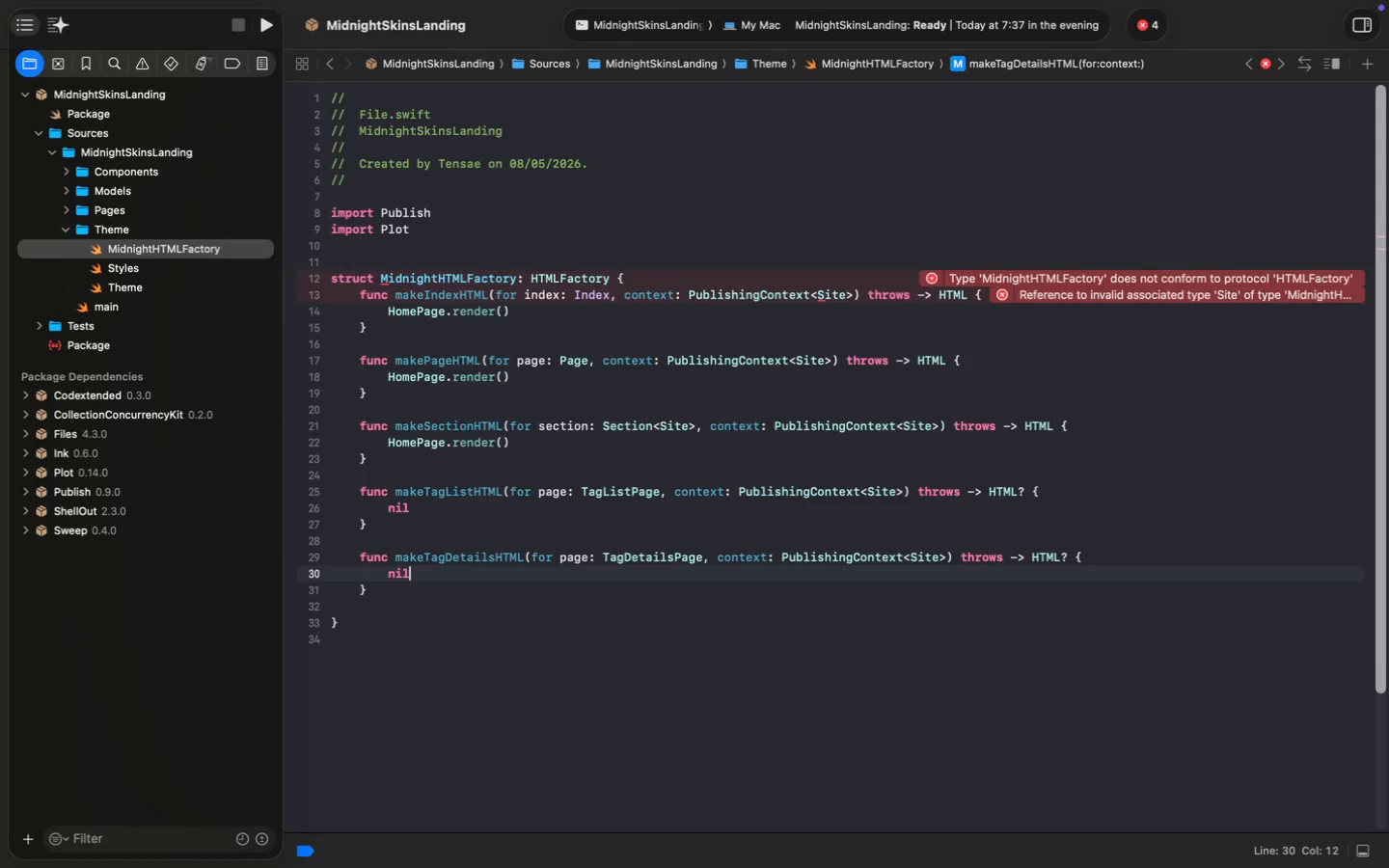 
left_click([634, 275])
 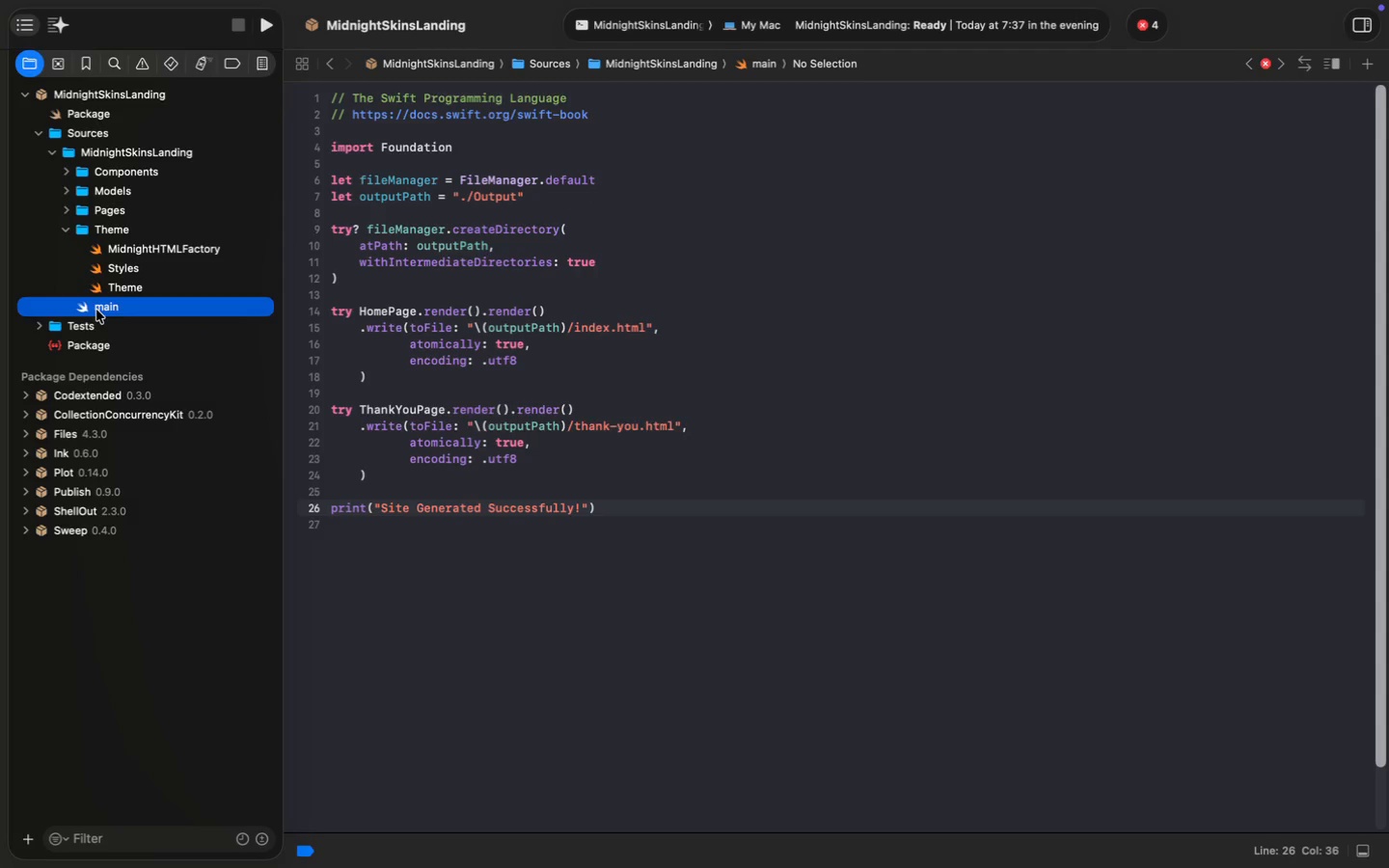 
wait(16.17)
 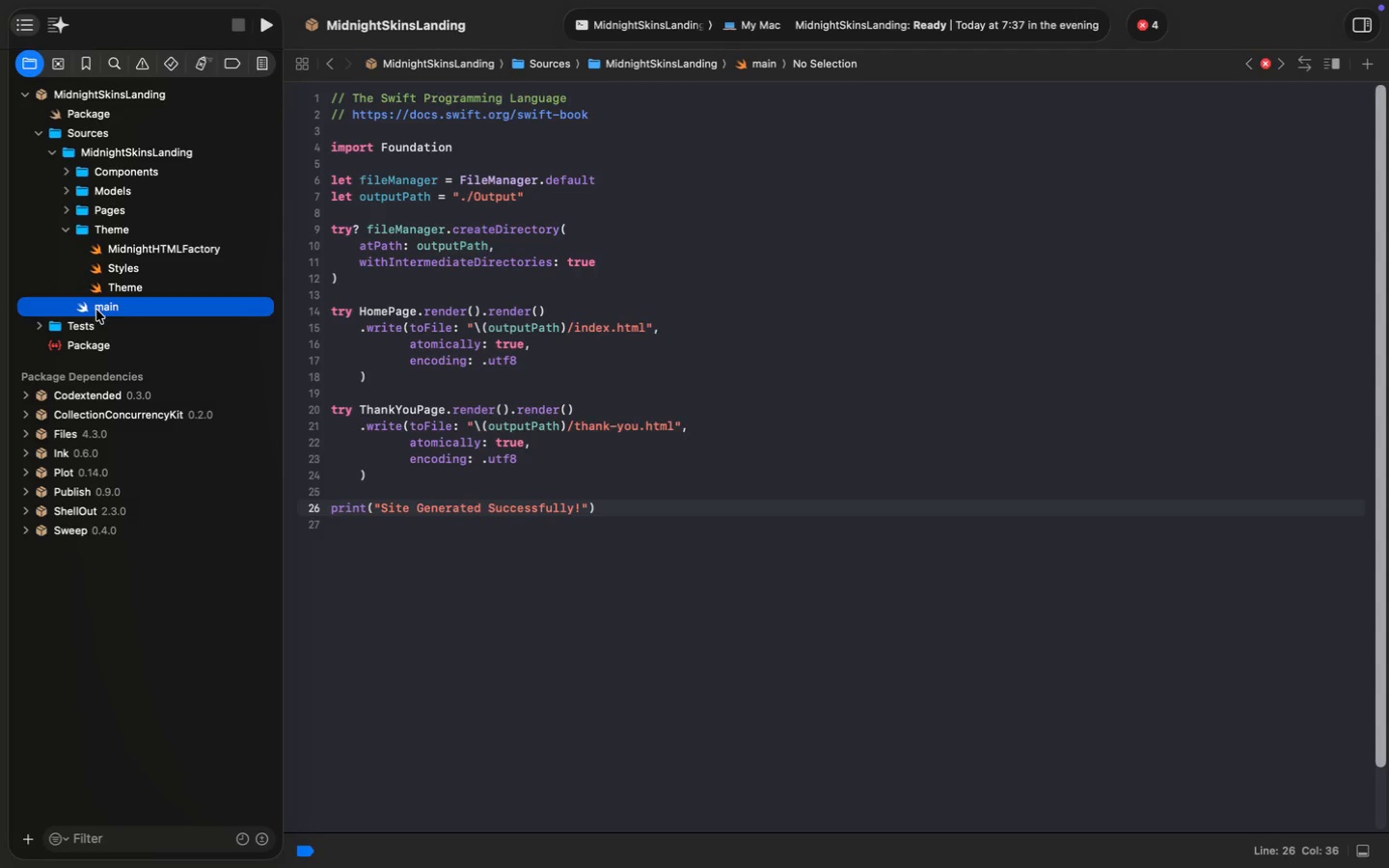 
left_click_drag(start_coordinate=[616, 523], to_coordinate=[308, 153])
 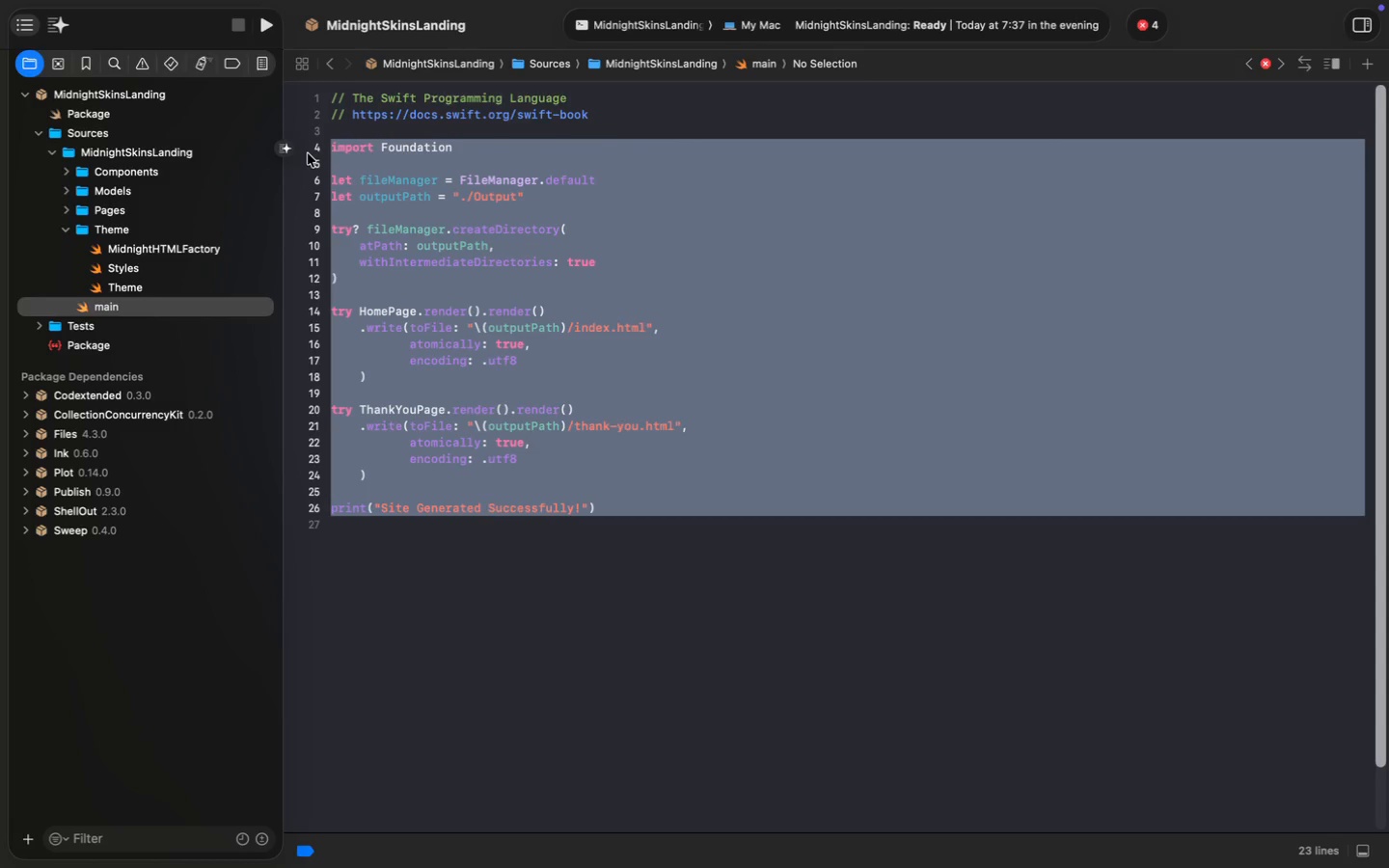 
wait(9.57)
 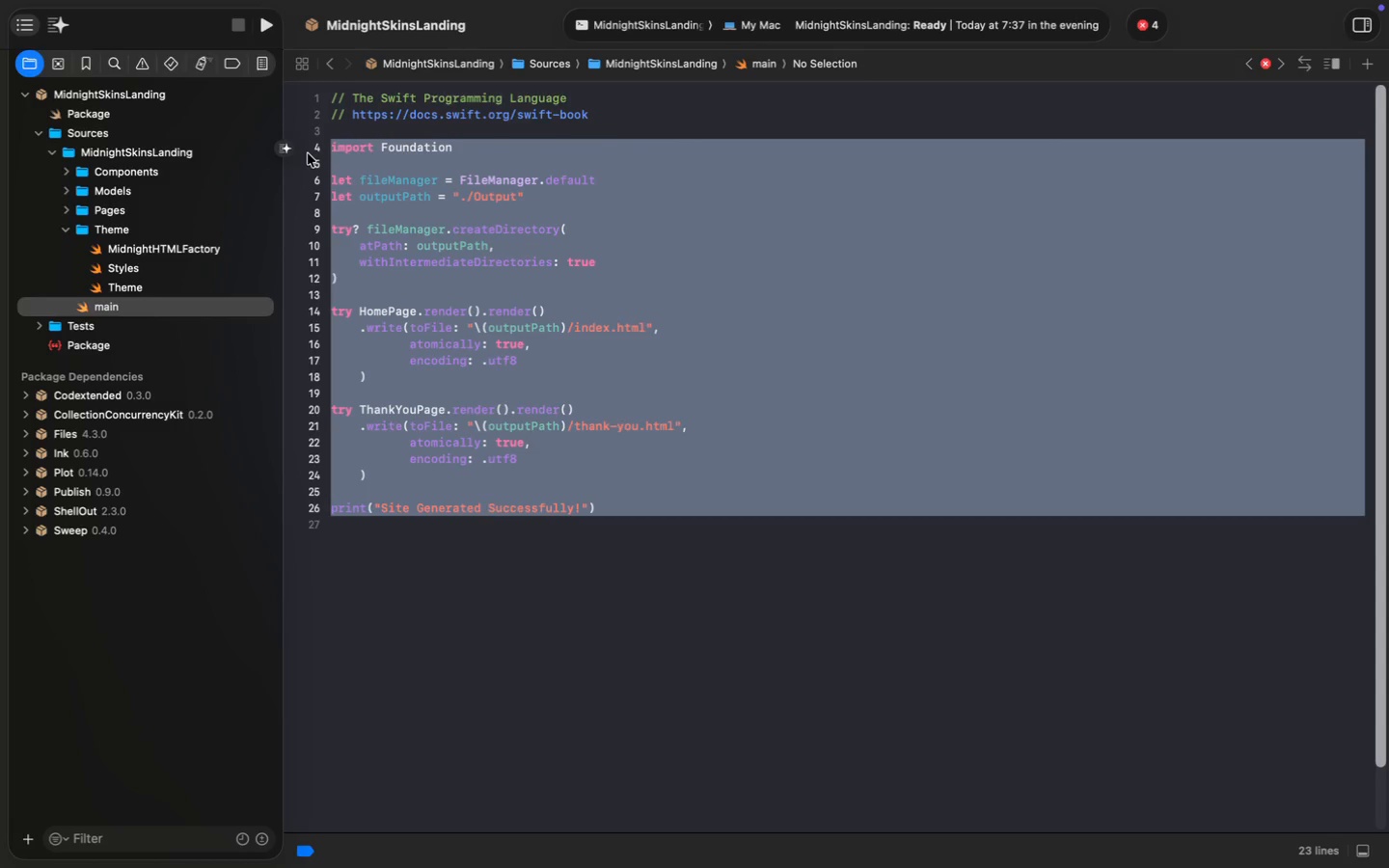 
key(Backspace)
type(import Publish)
 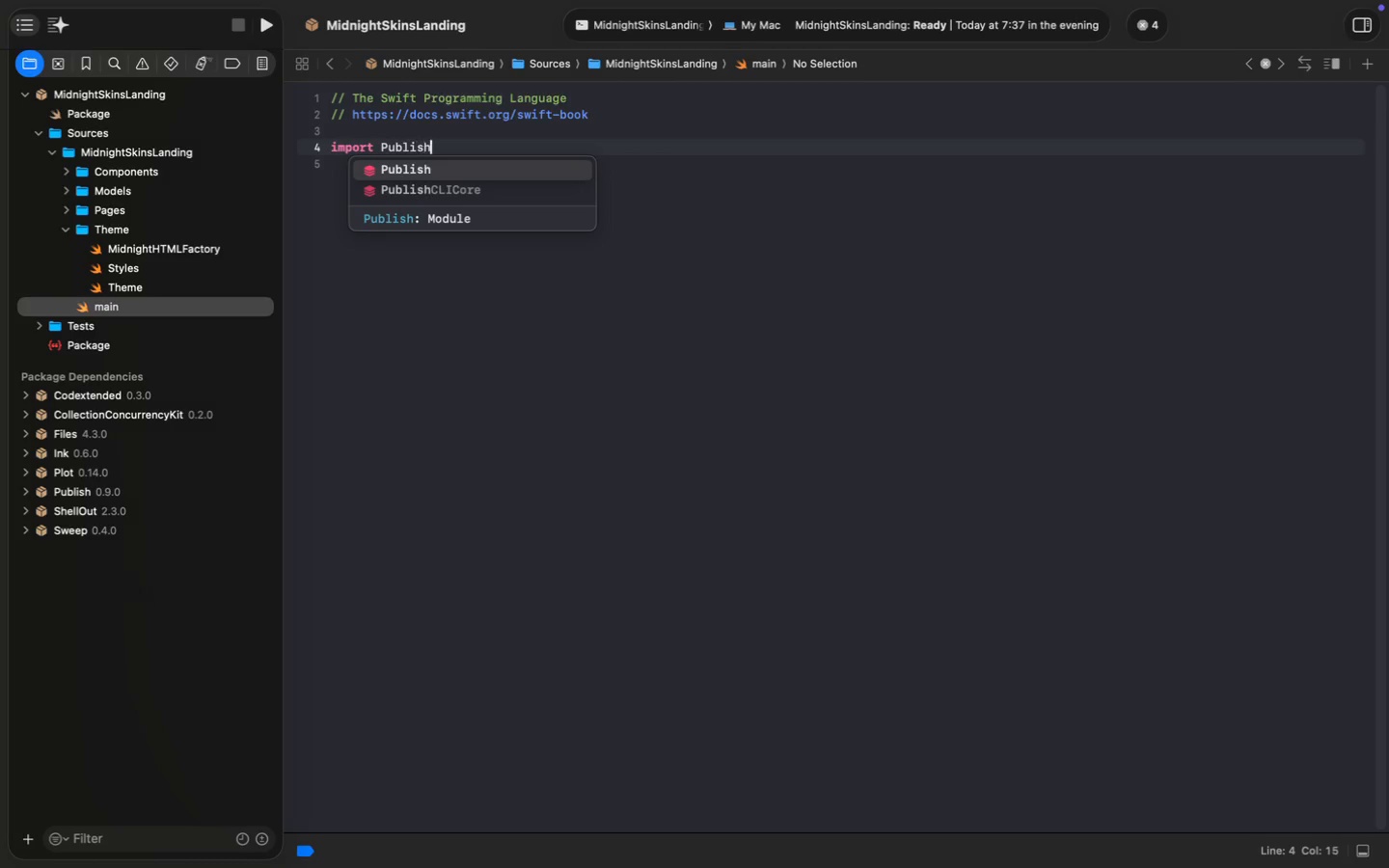 
key(Enter)
 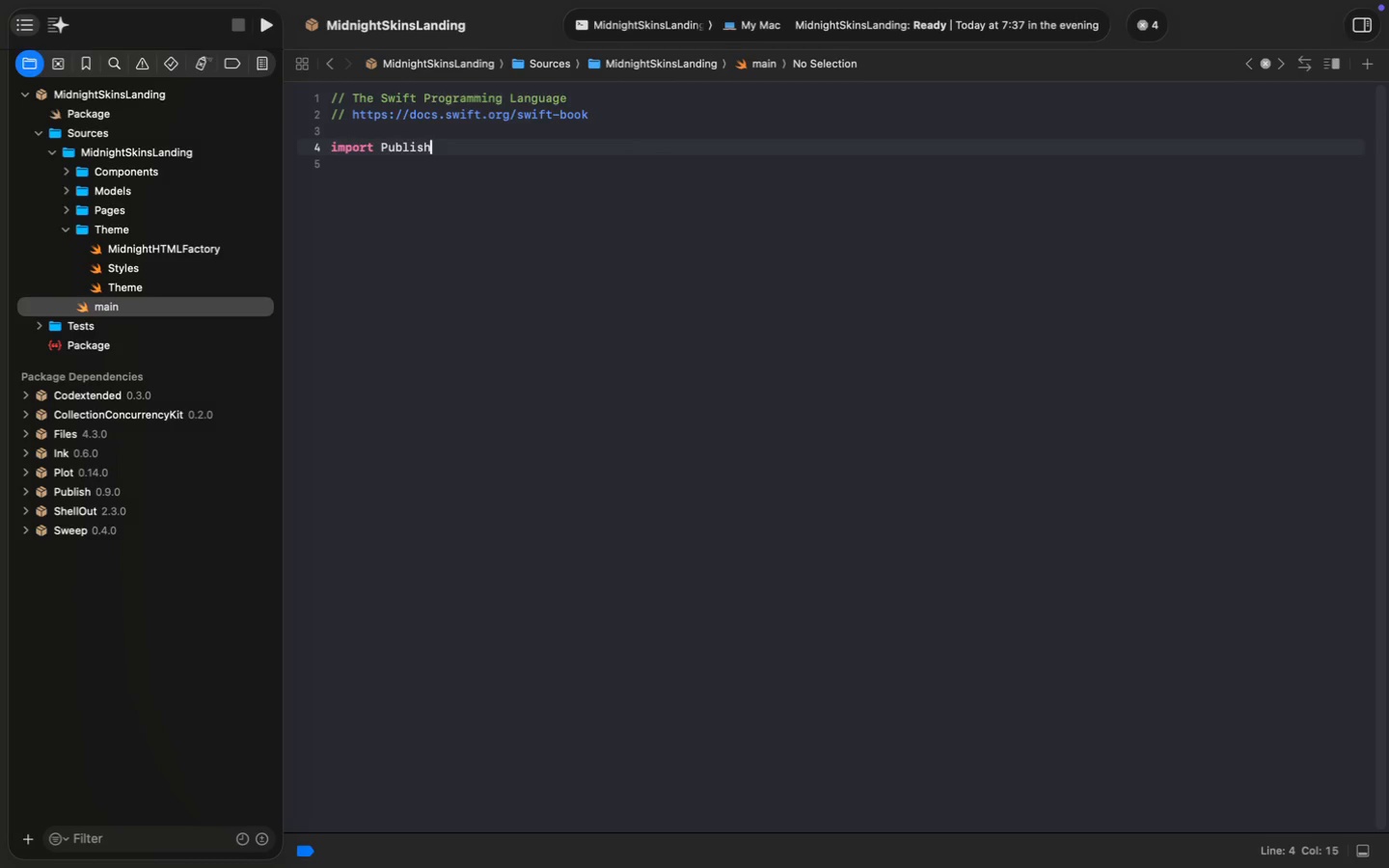 
key(Enter)
 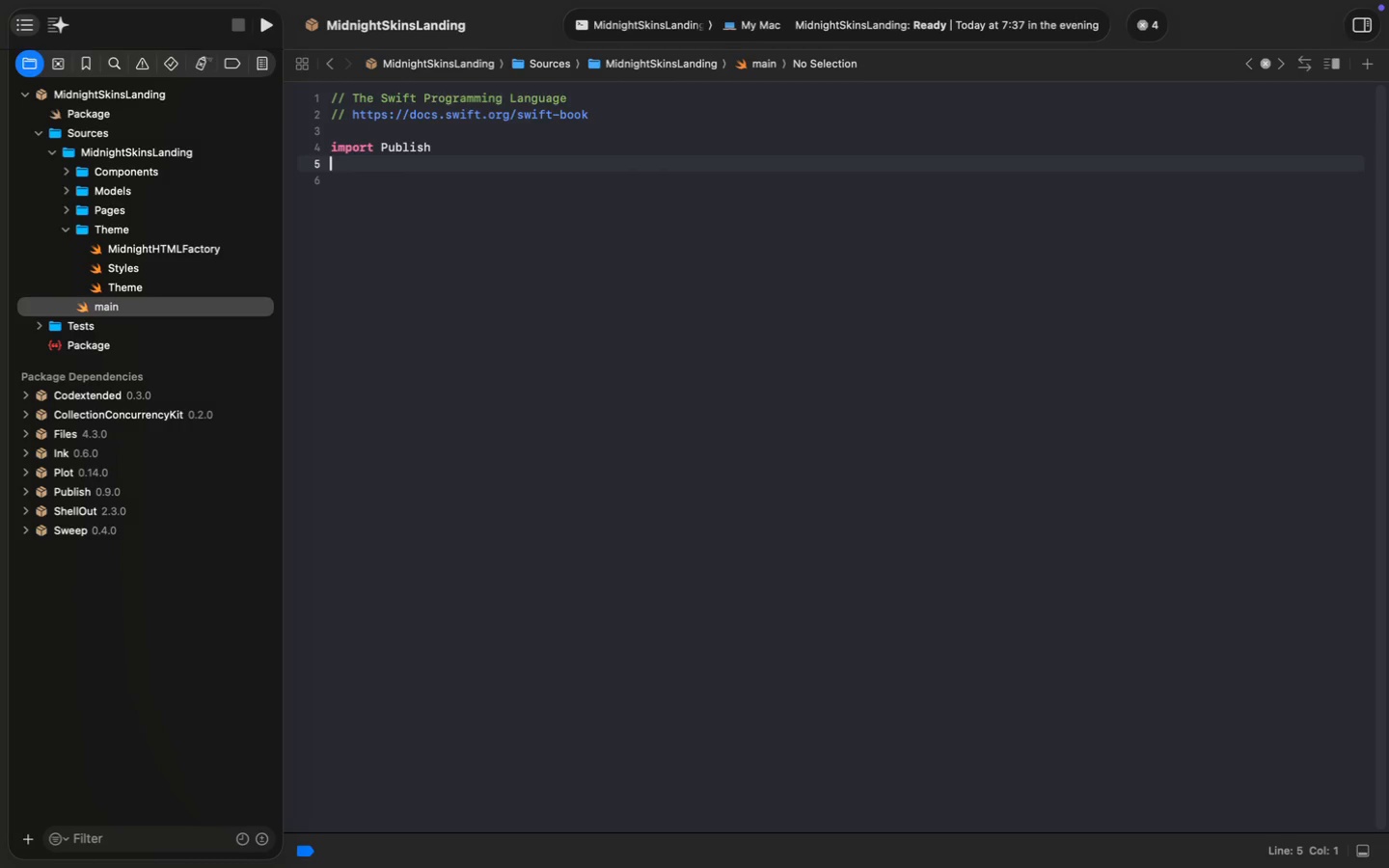 
type(import Plot)
 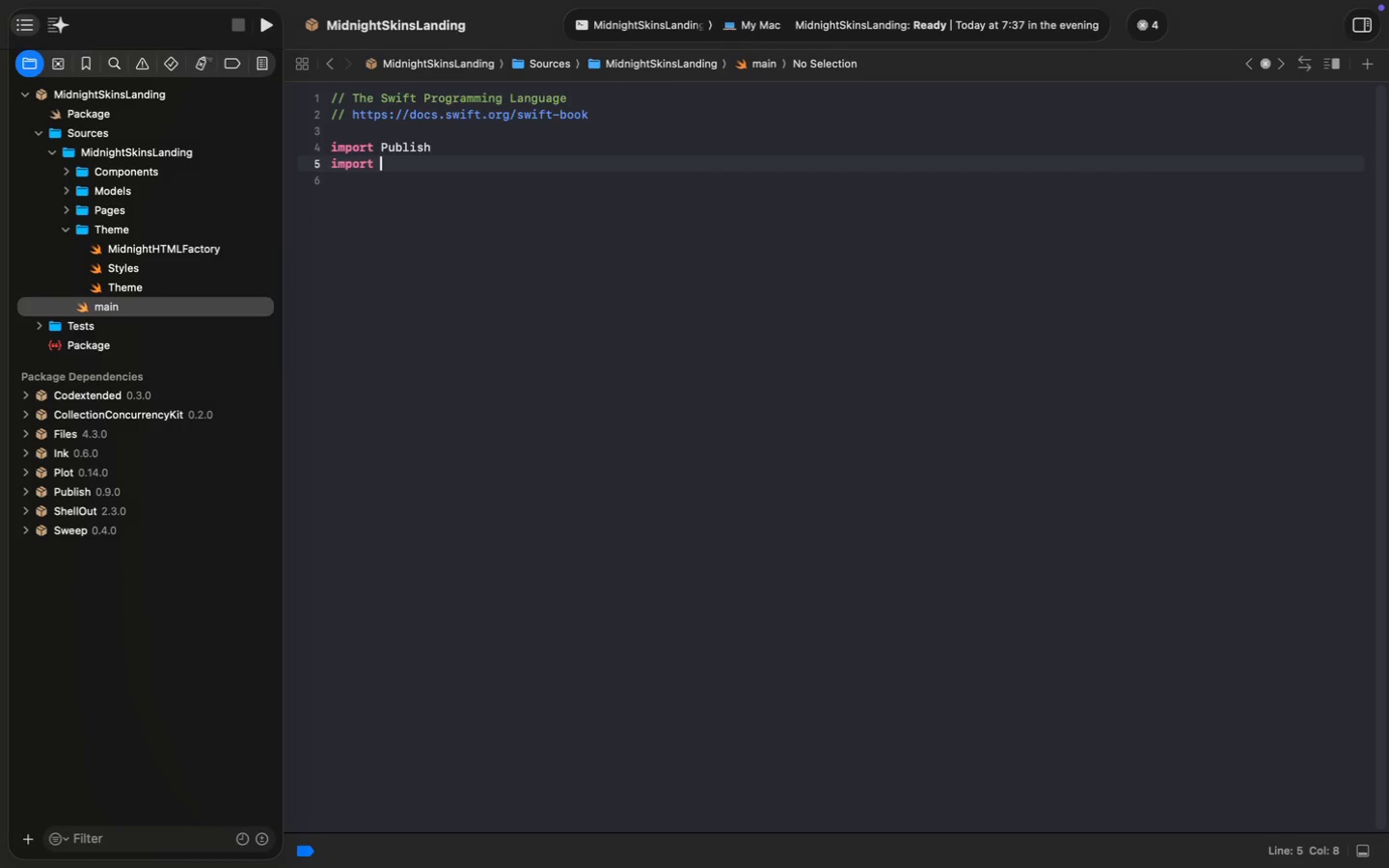 
 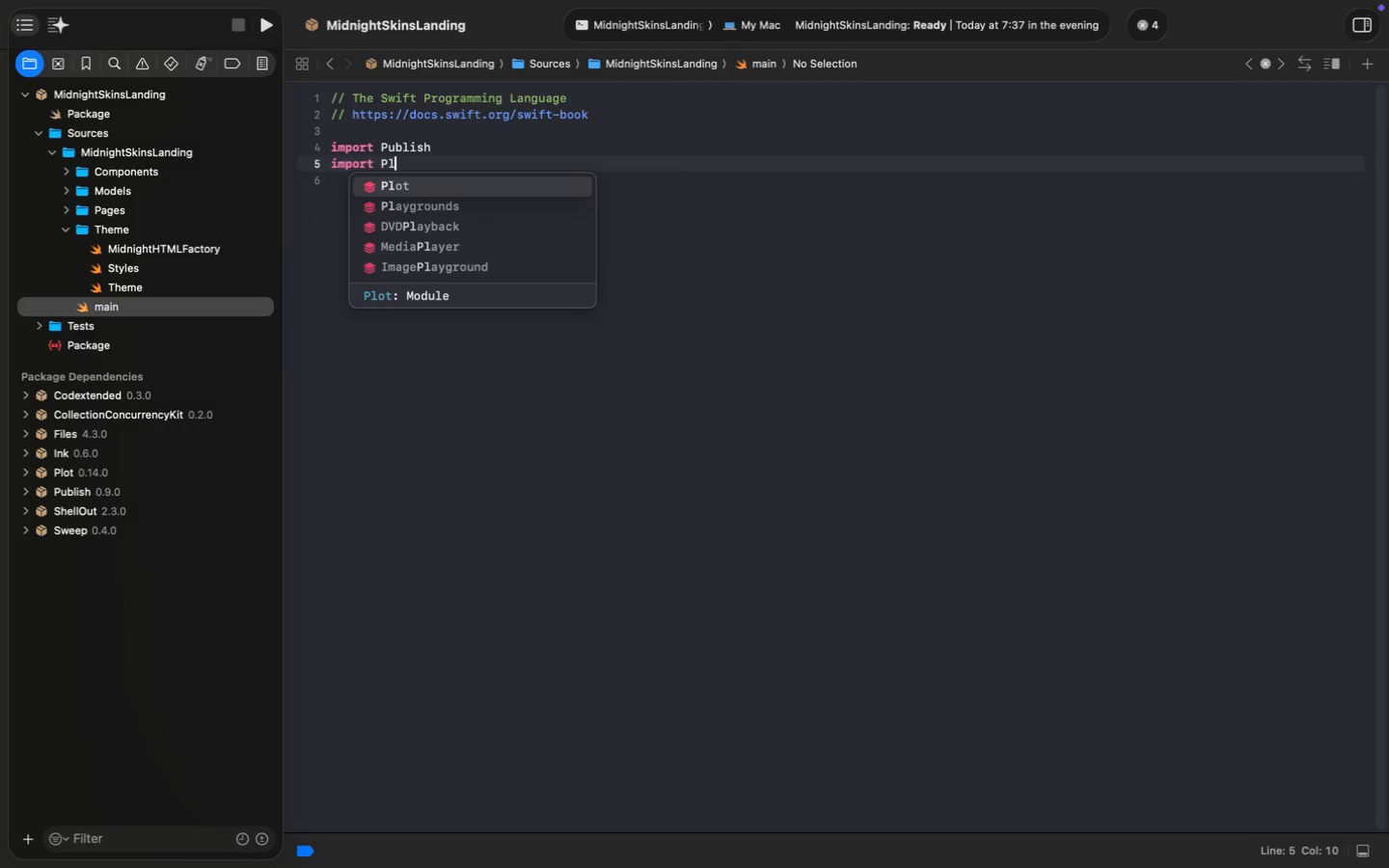 
key(Enter)
 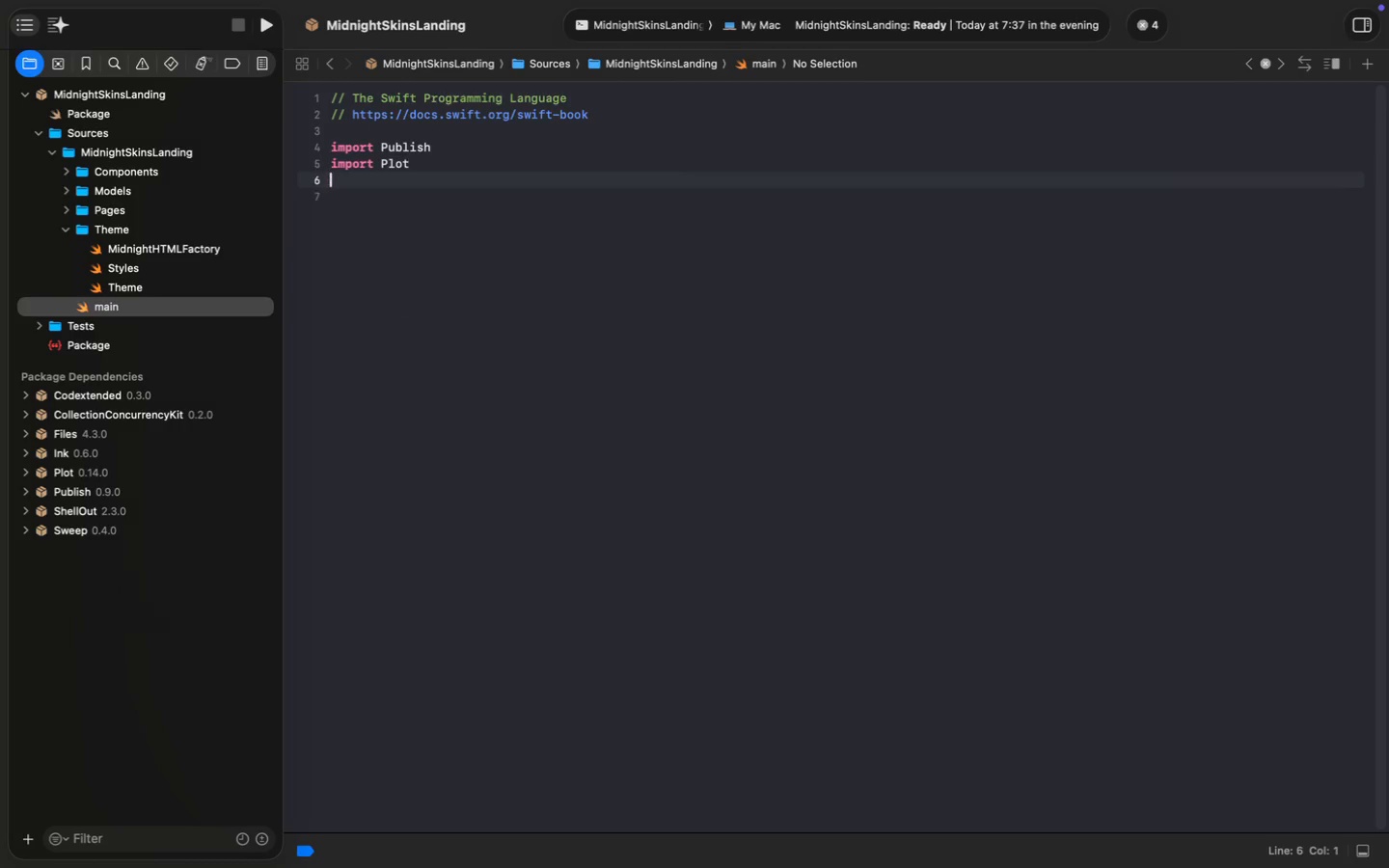 
key(Enter)
 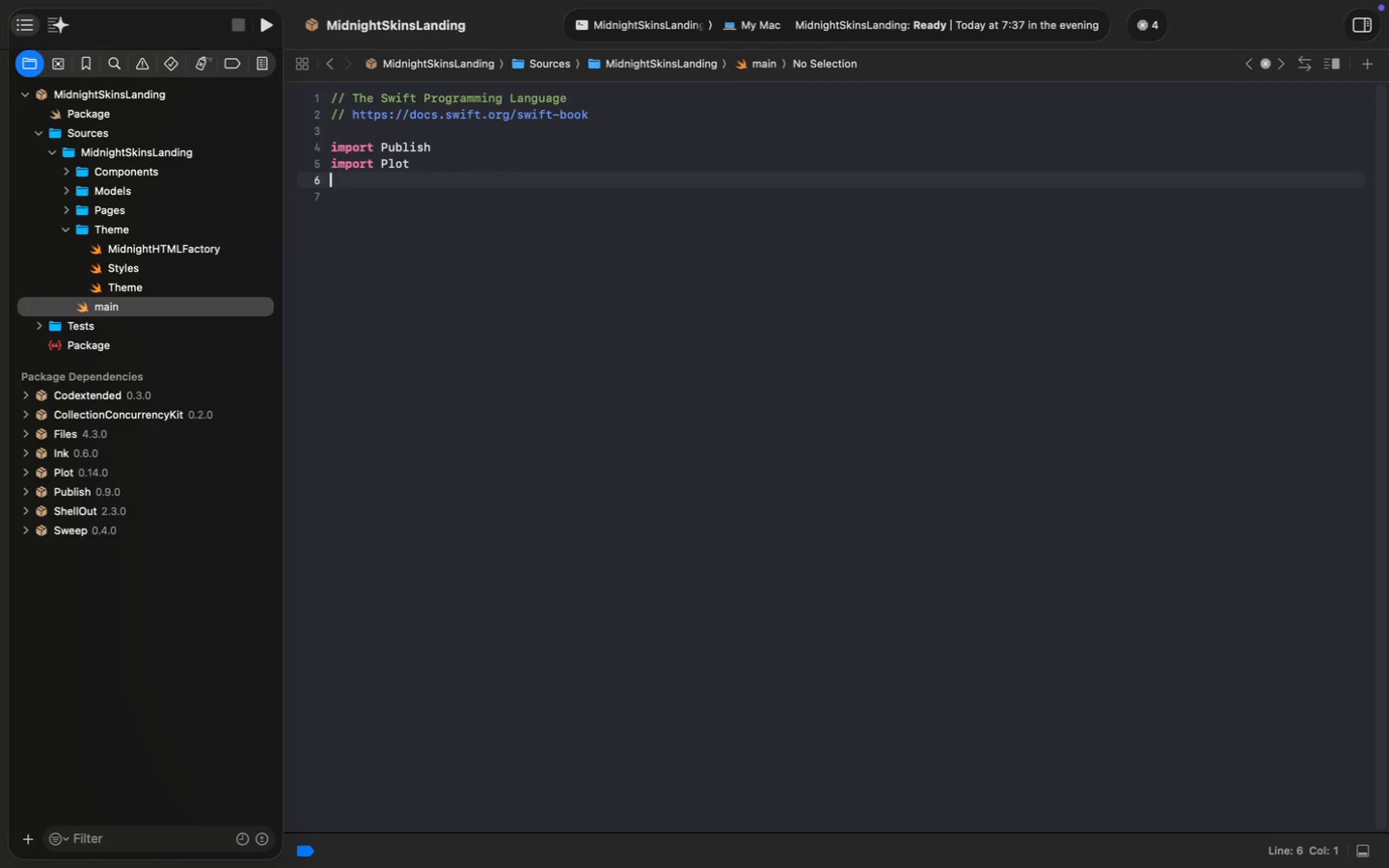 
key(Enter)
 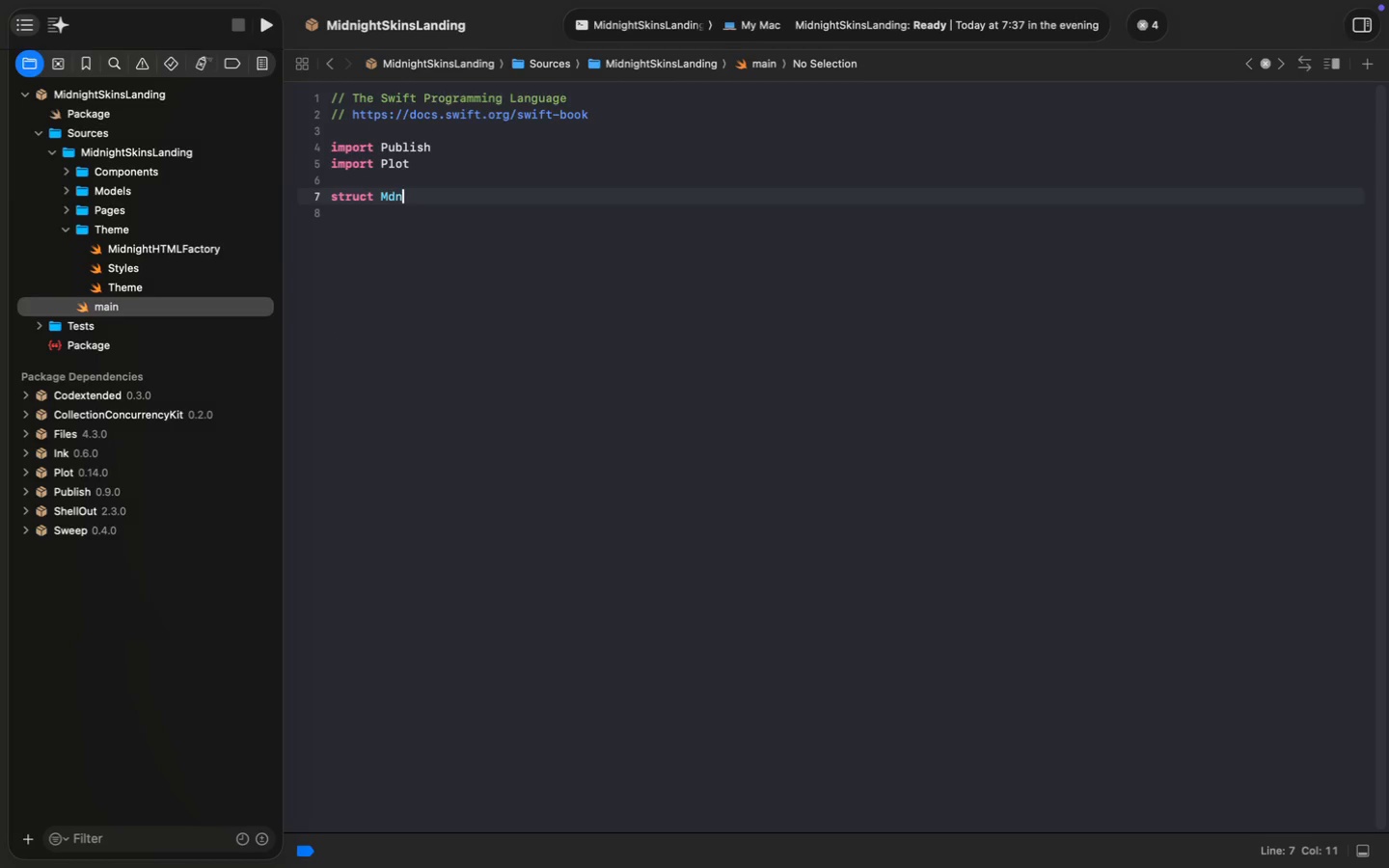 
type(struct MI)
key(Backspace)
type(dnightSkinSit)
 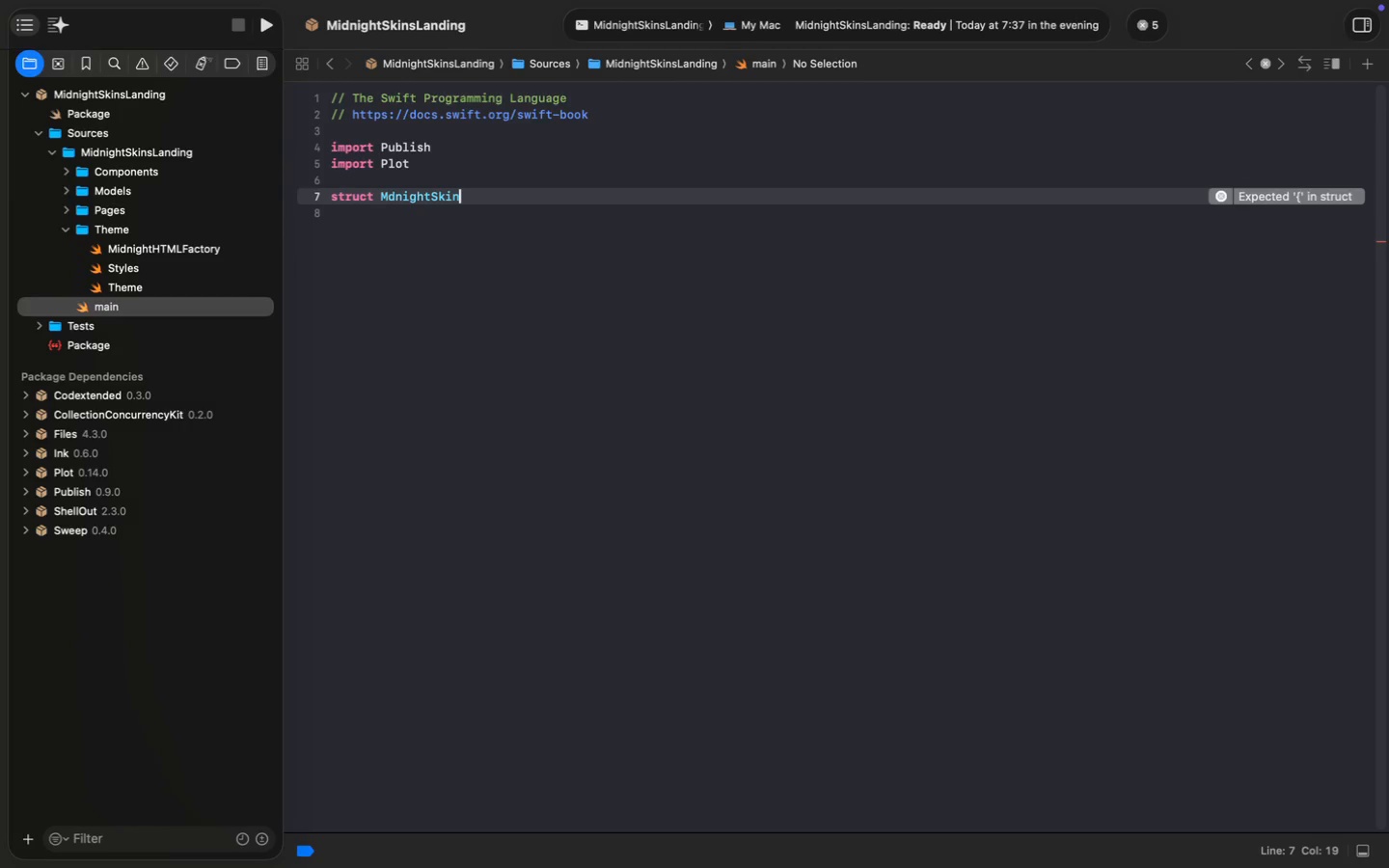 
key(Enter)
 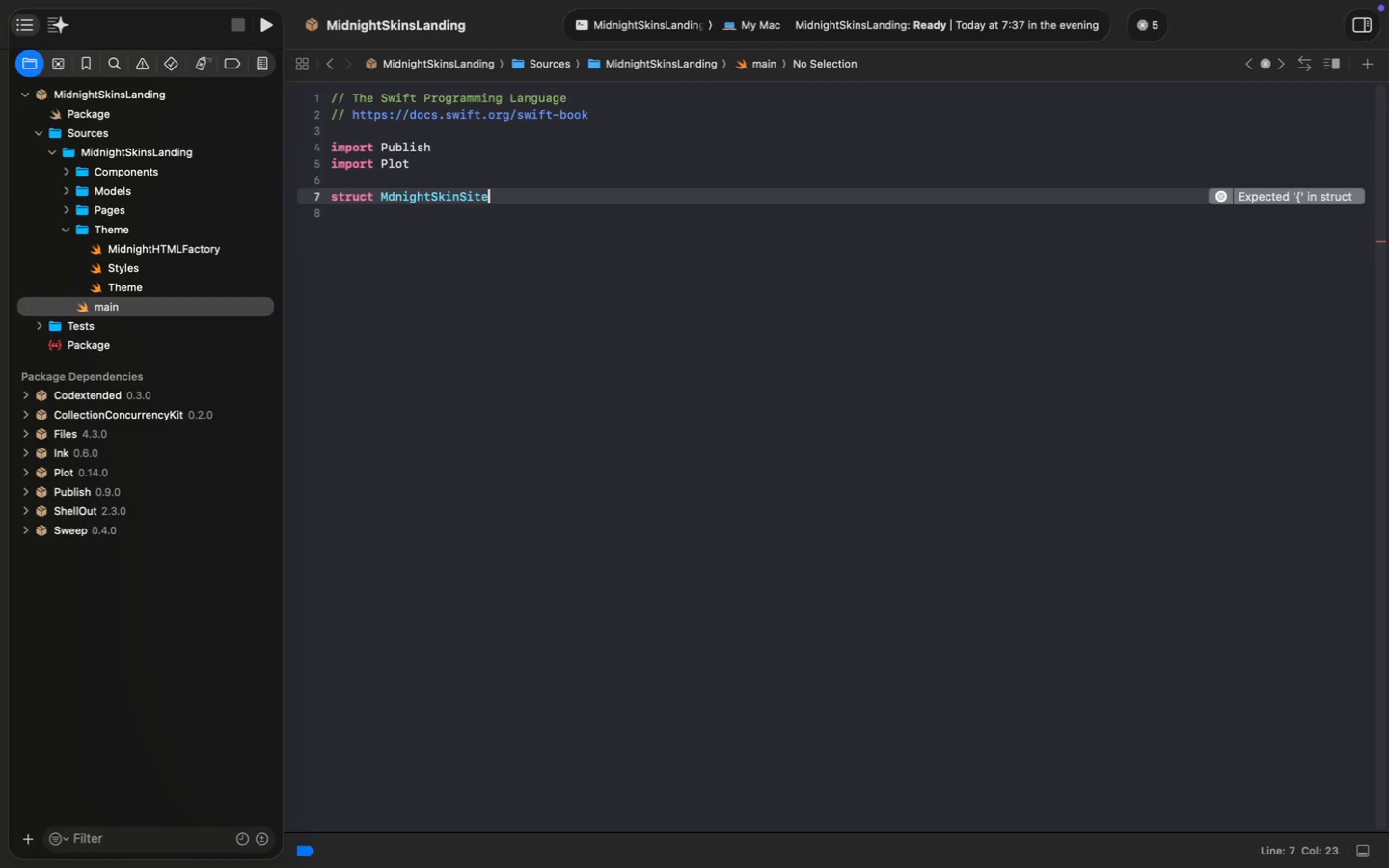 
type(: Web)
 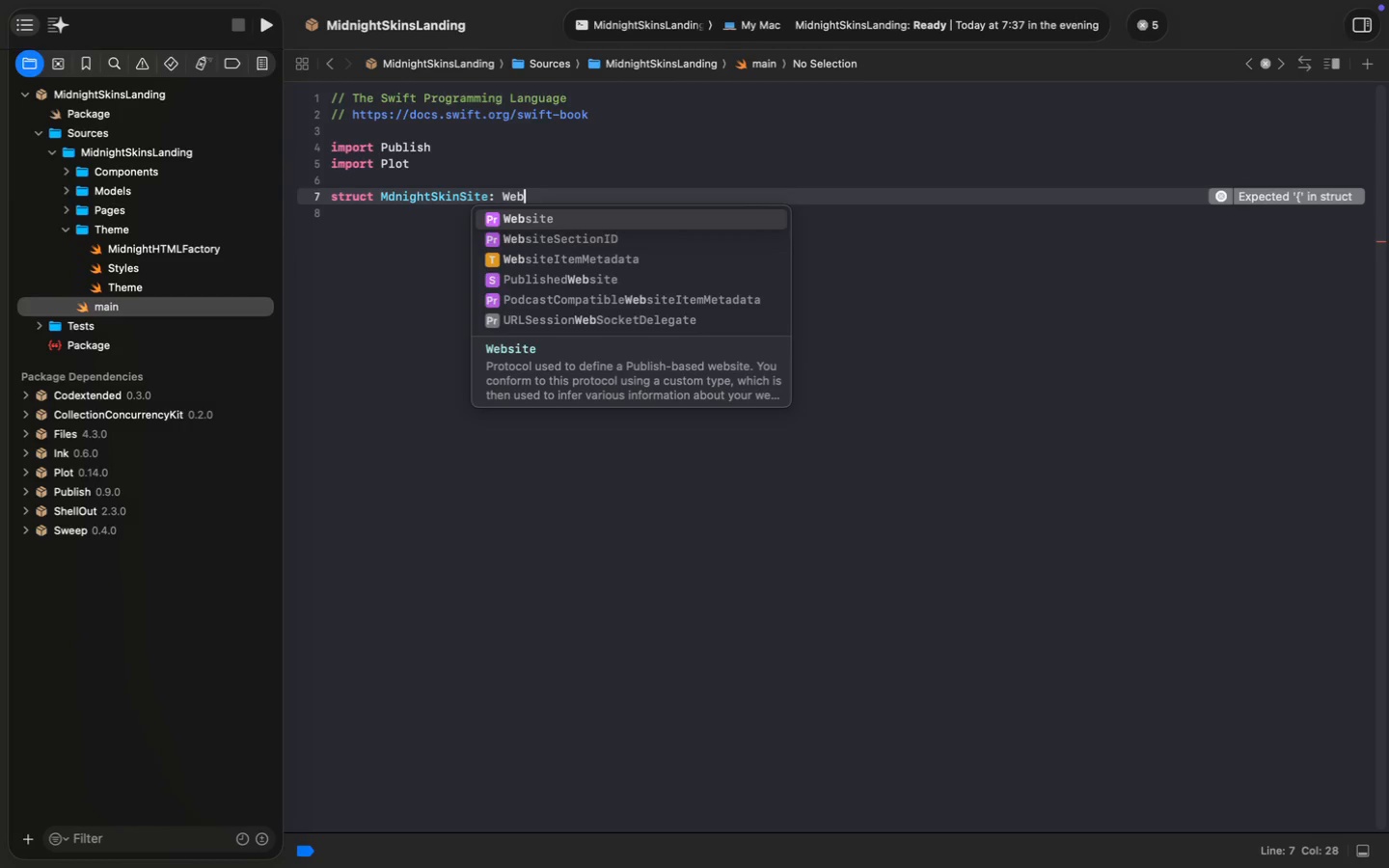 
key(Enter)
 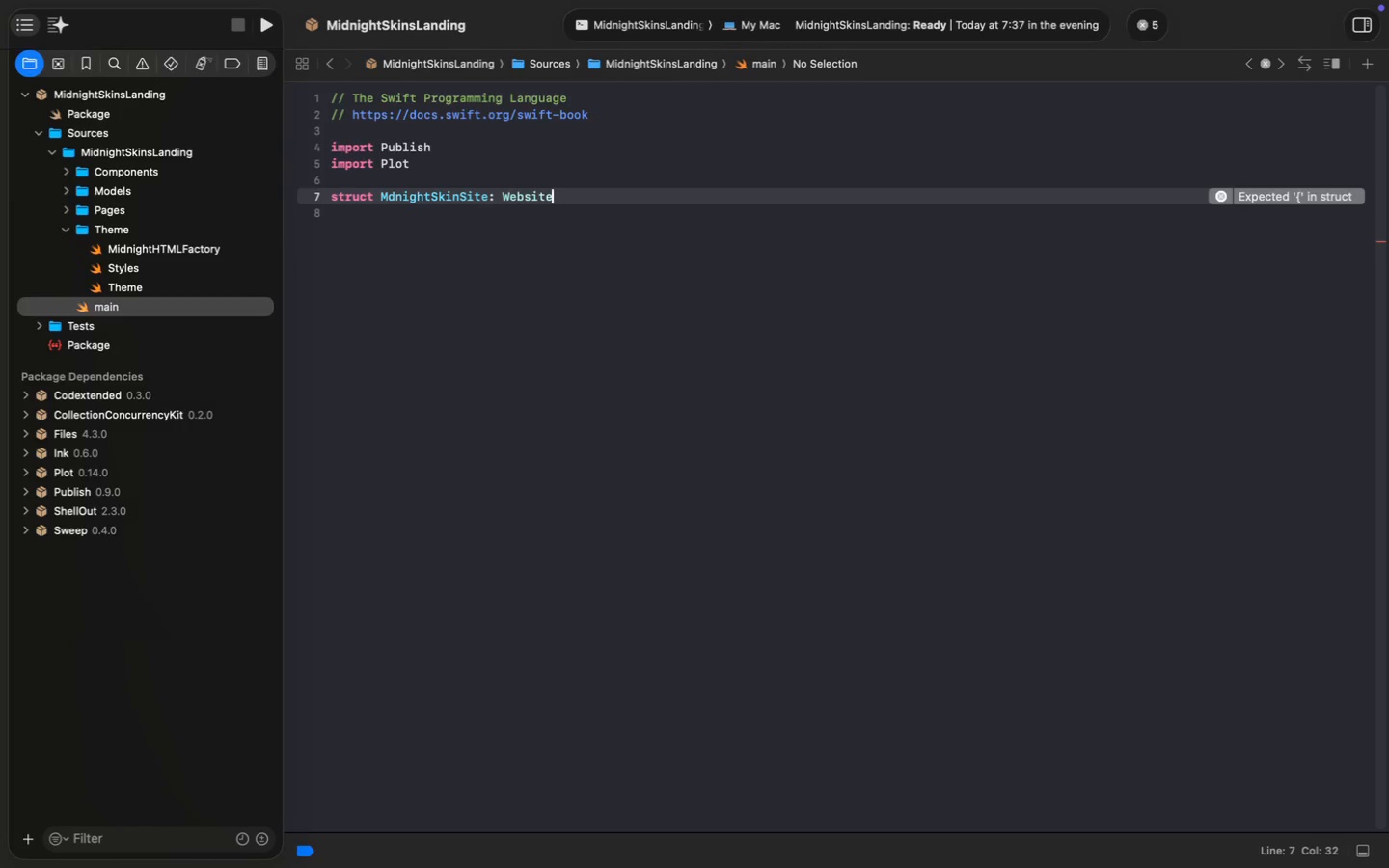 
key(Space)
 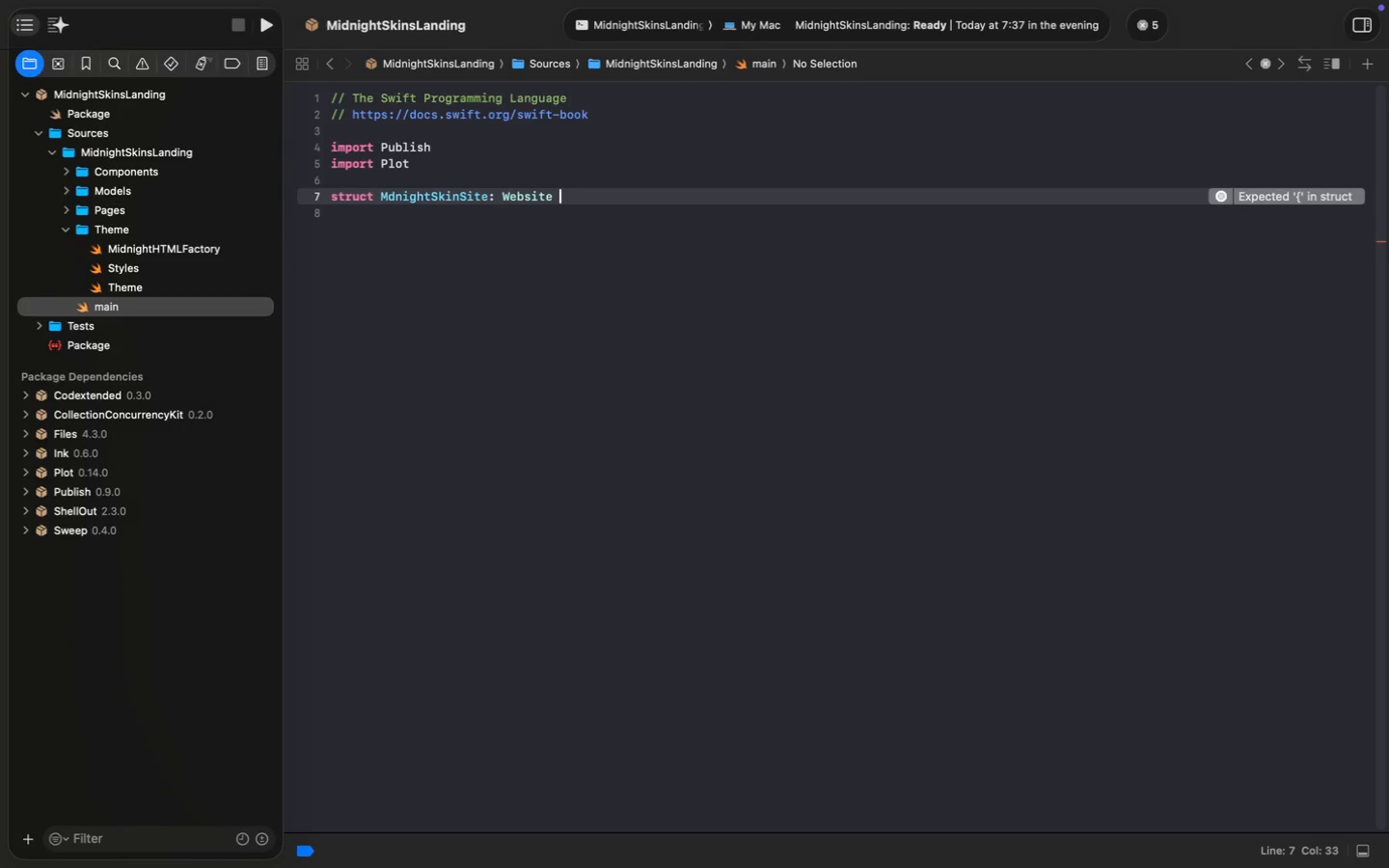 
key(Shift+ShiftLeft)
 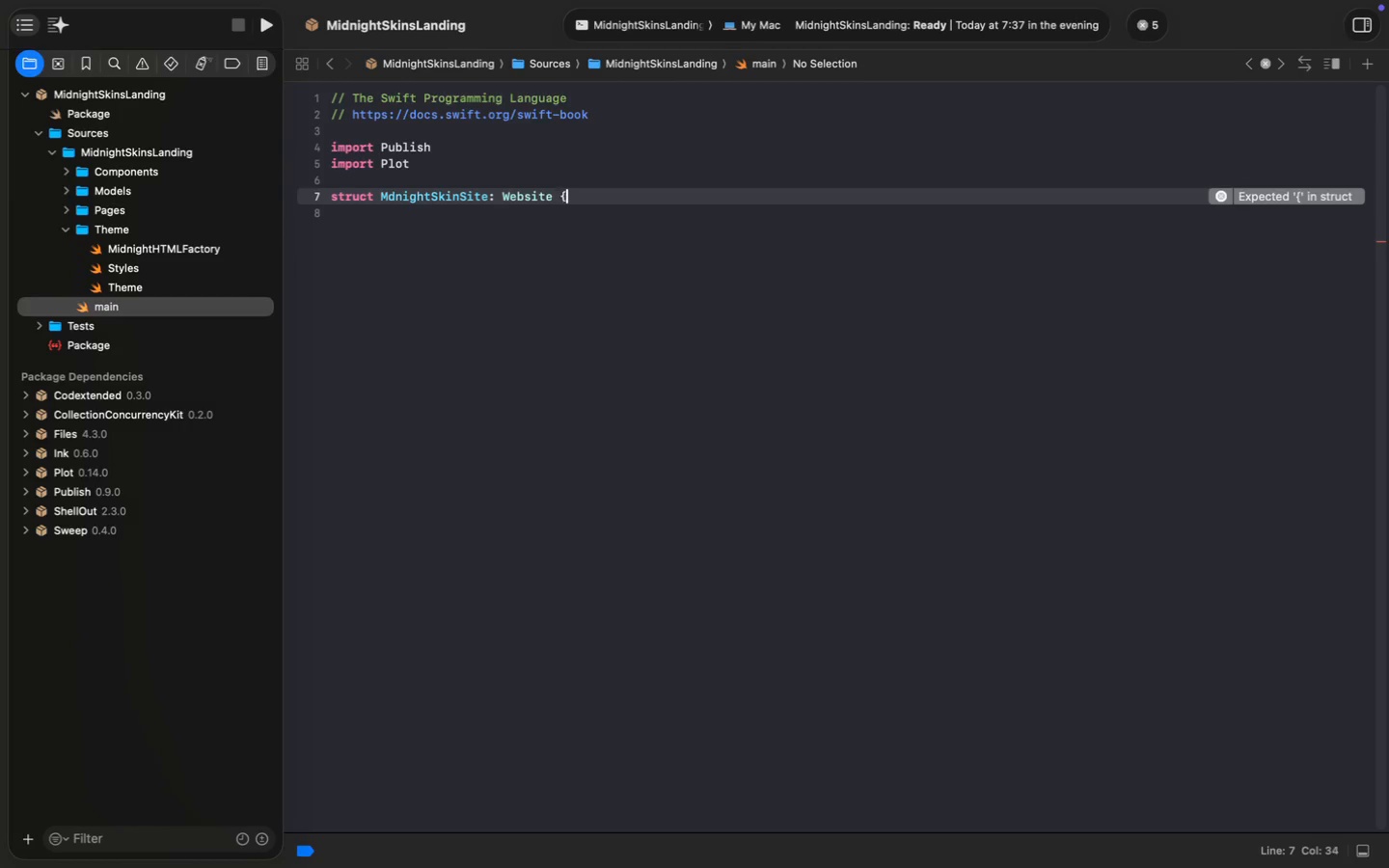 
key(Shift+BracketLeft)
 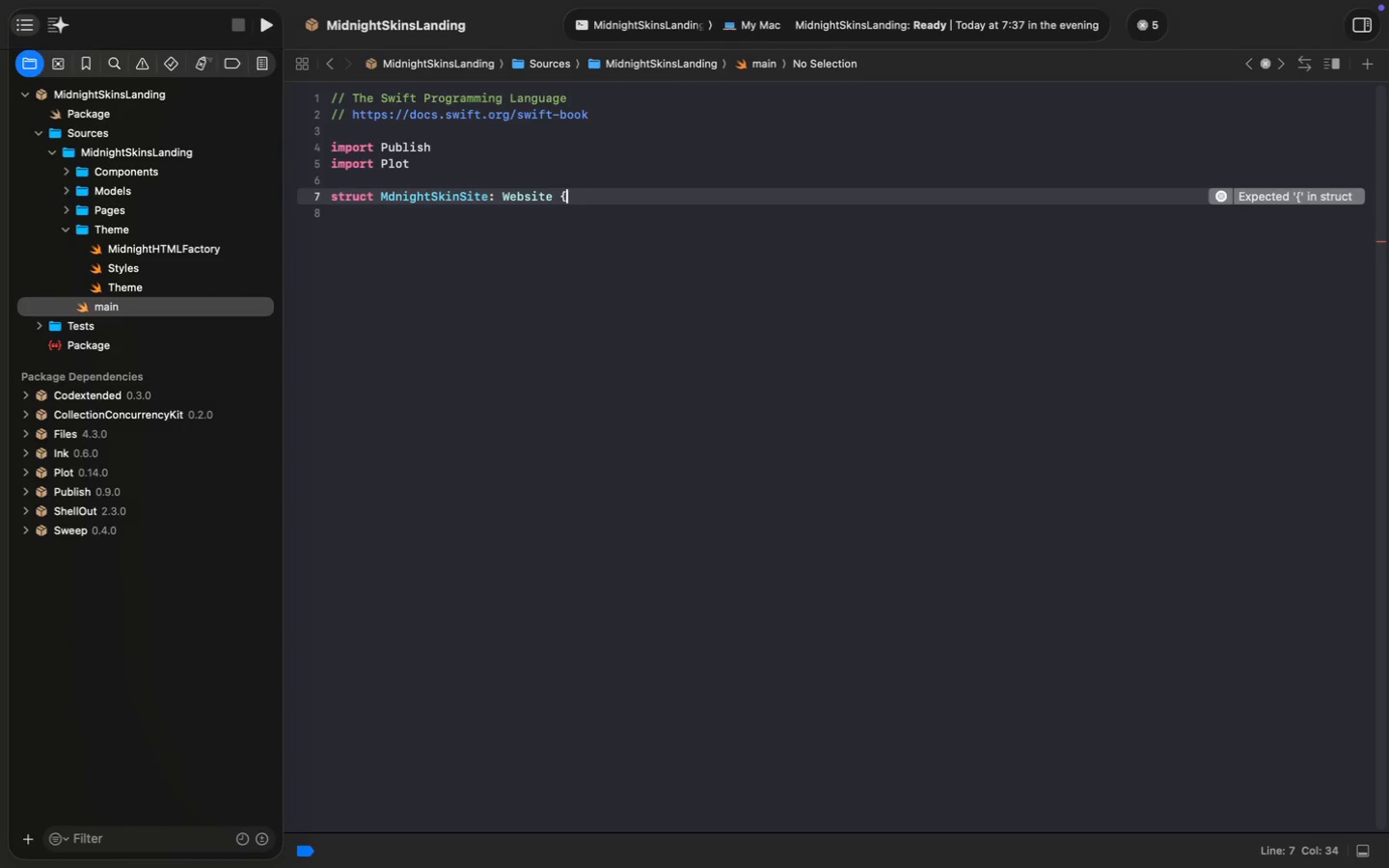 
key(Enter)
 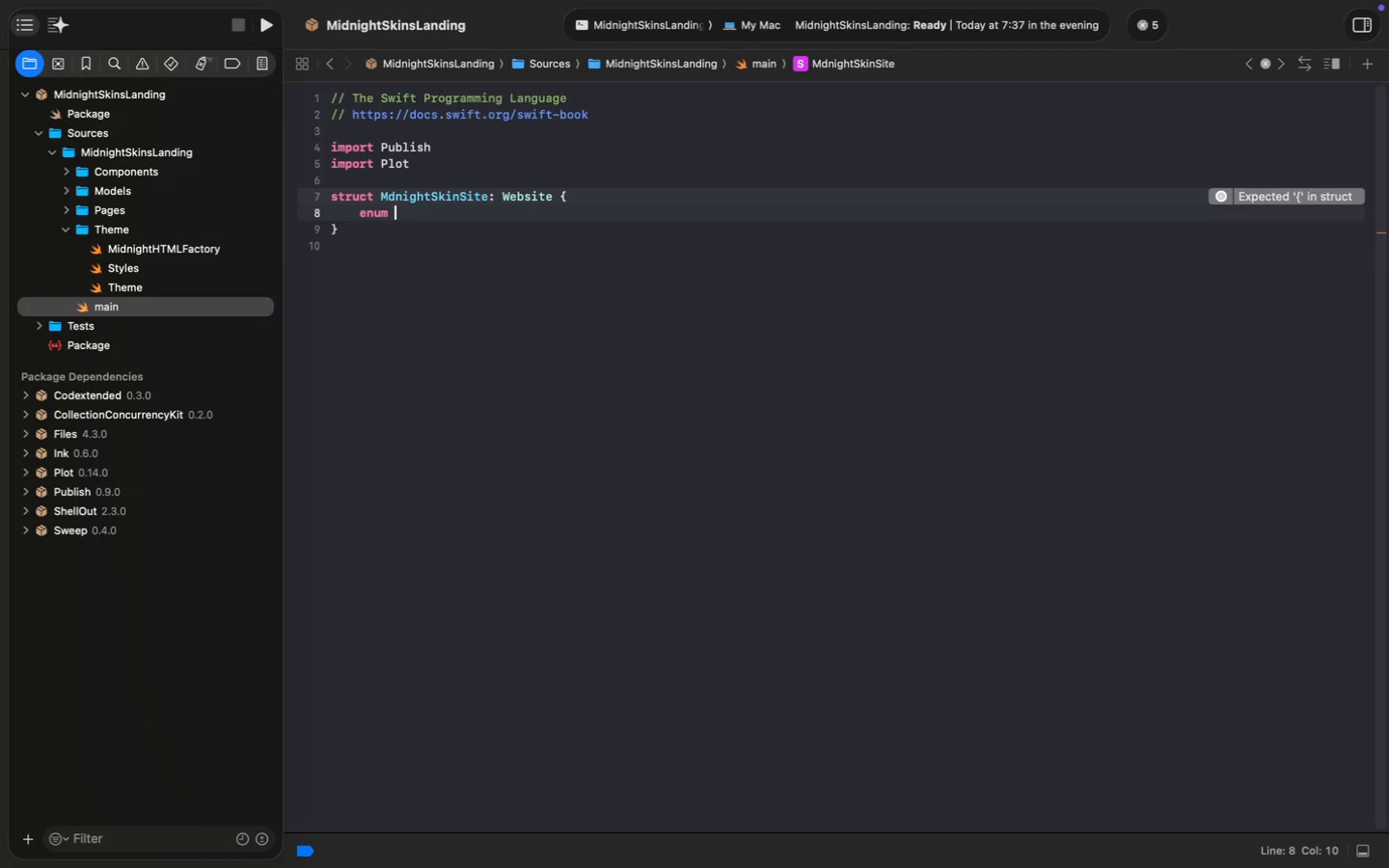 
type(enum Sec)
 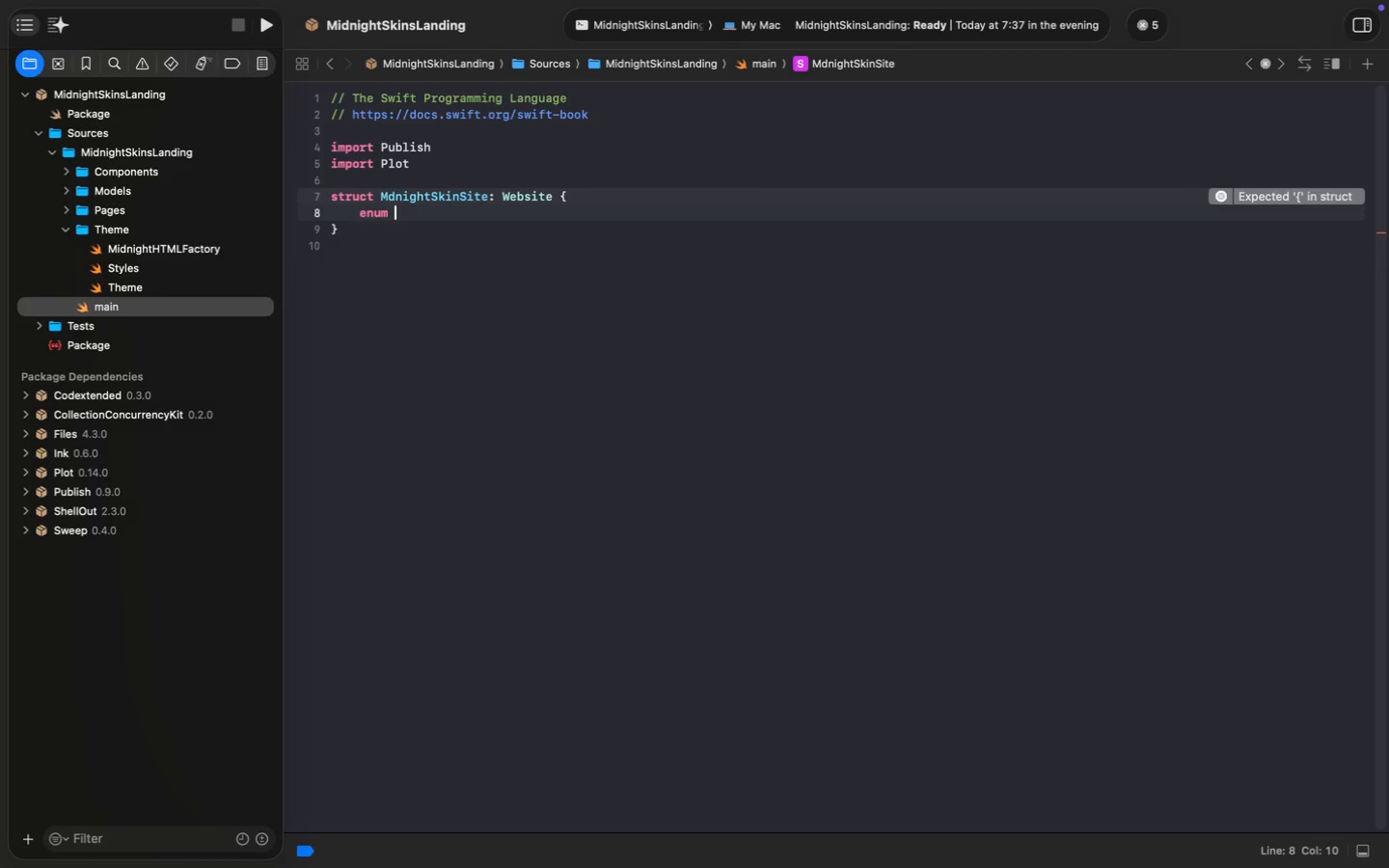 
key(Enter)
 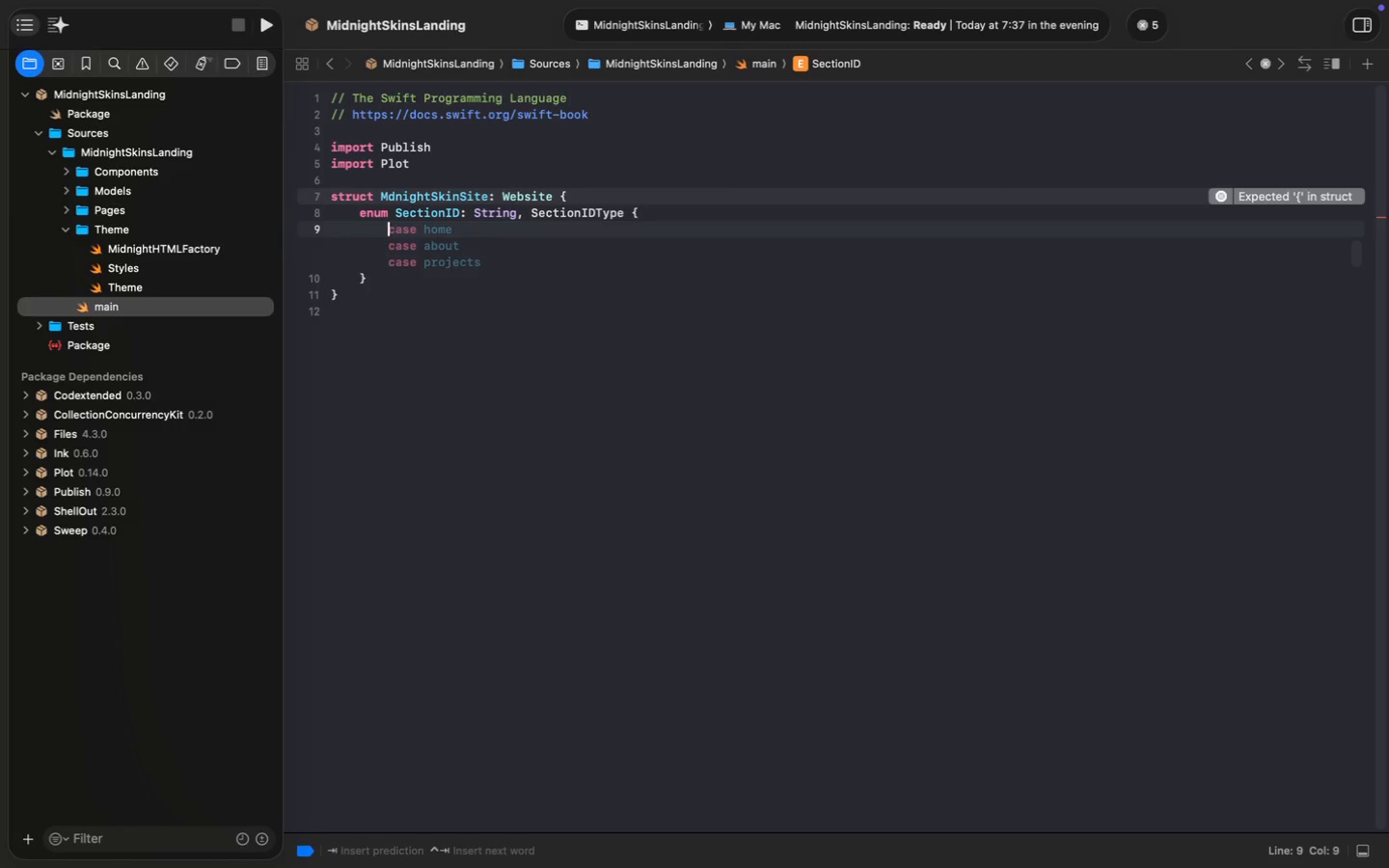 
type(ID: )
key(Tab)
 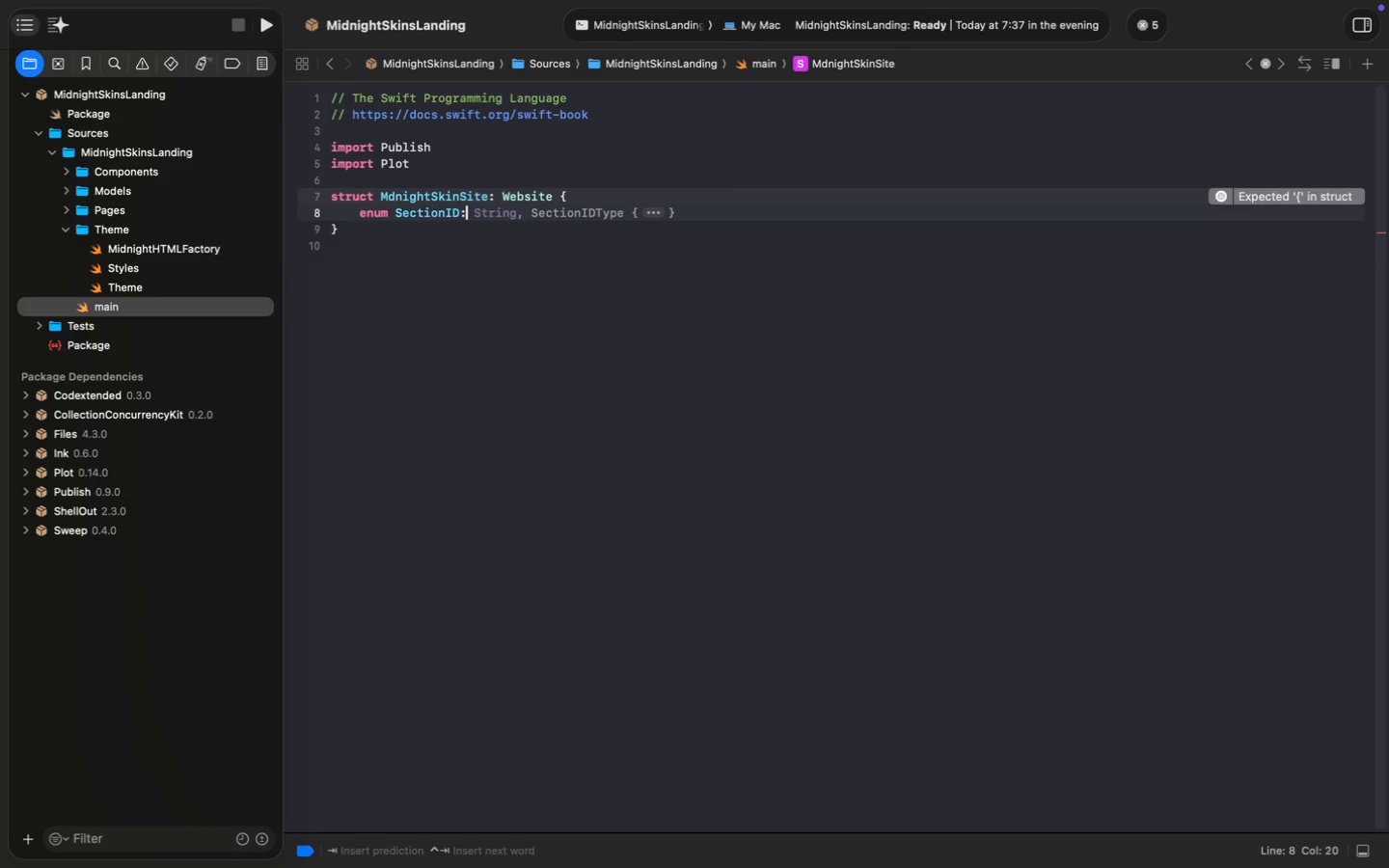 
double_click([570, 213])
 